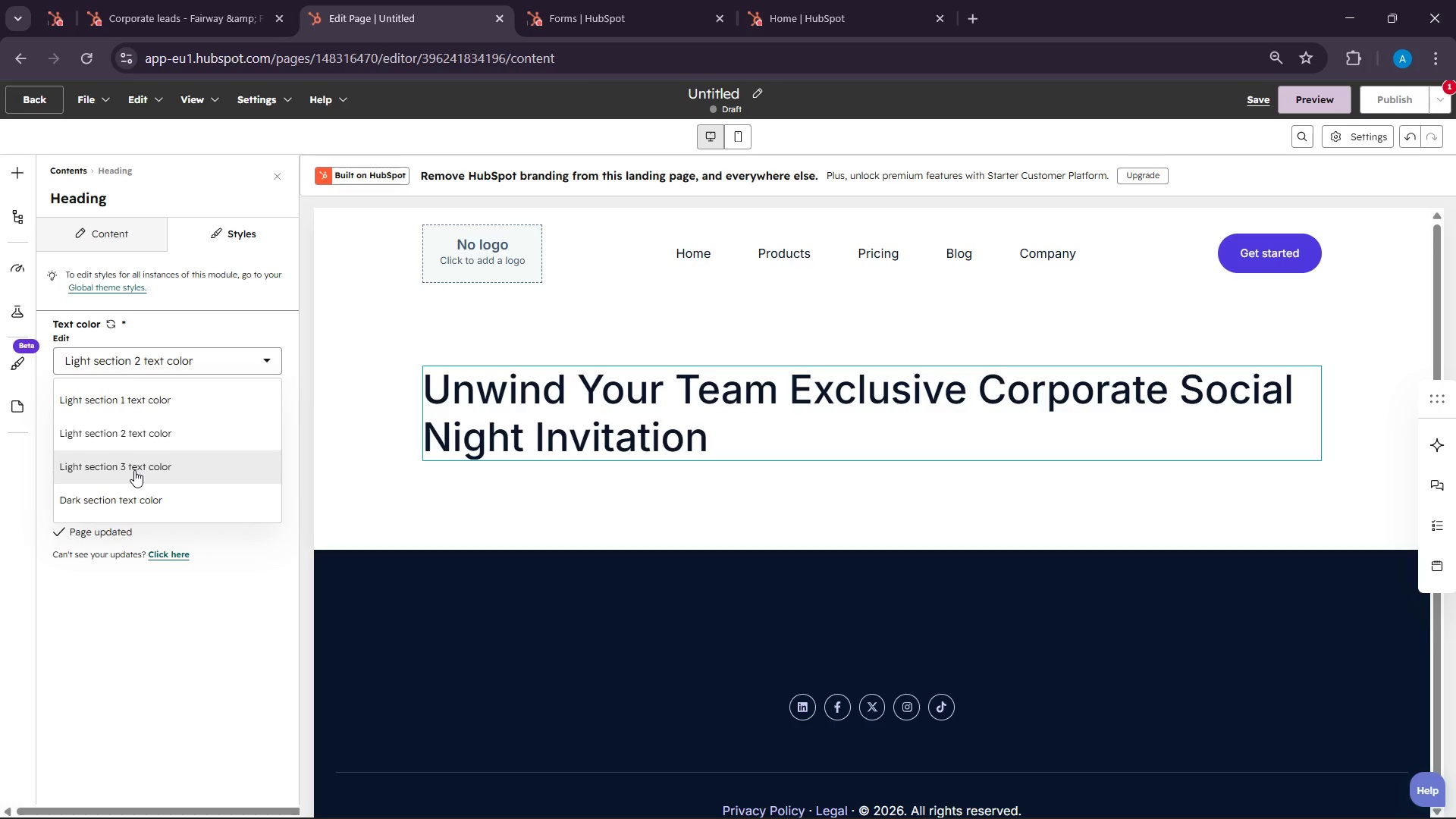 
scroll: coordinate [134, 470], scroll_direction: down, amount: 2.0
 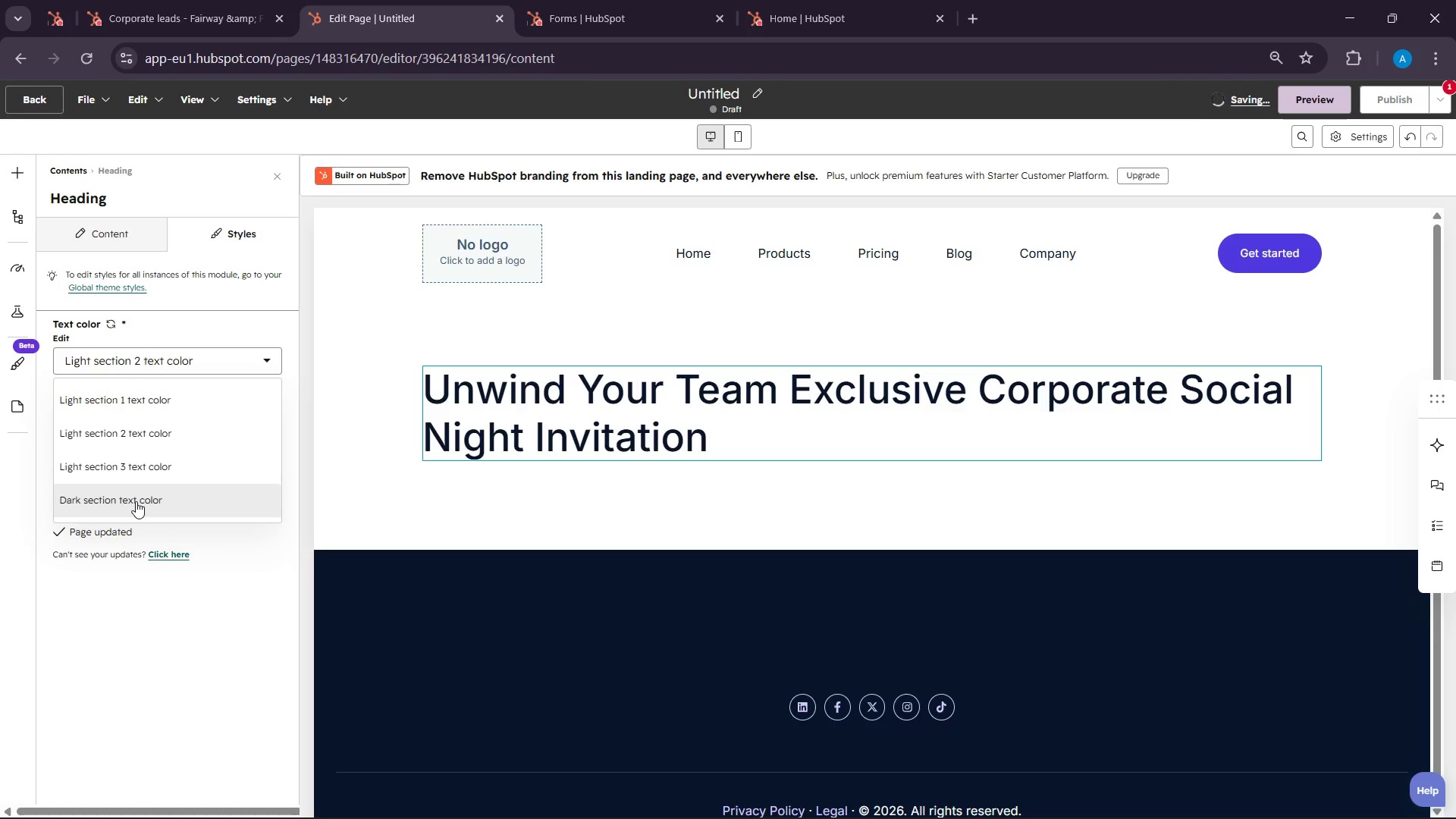 
left_click([136, 501])
 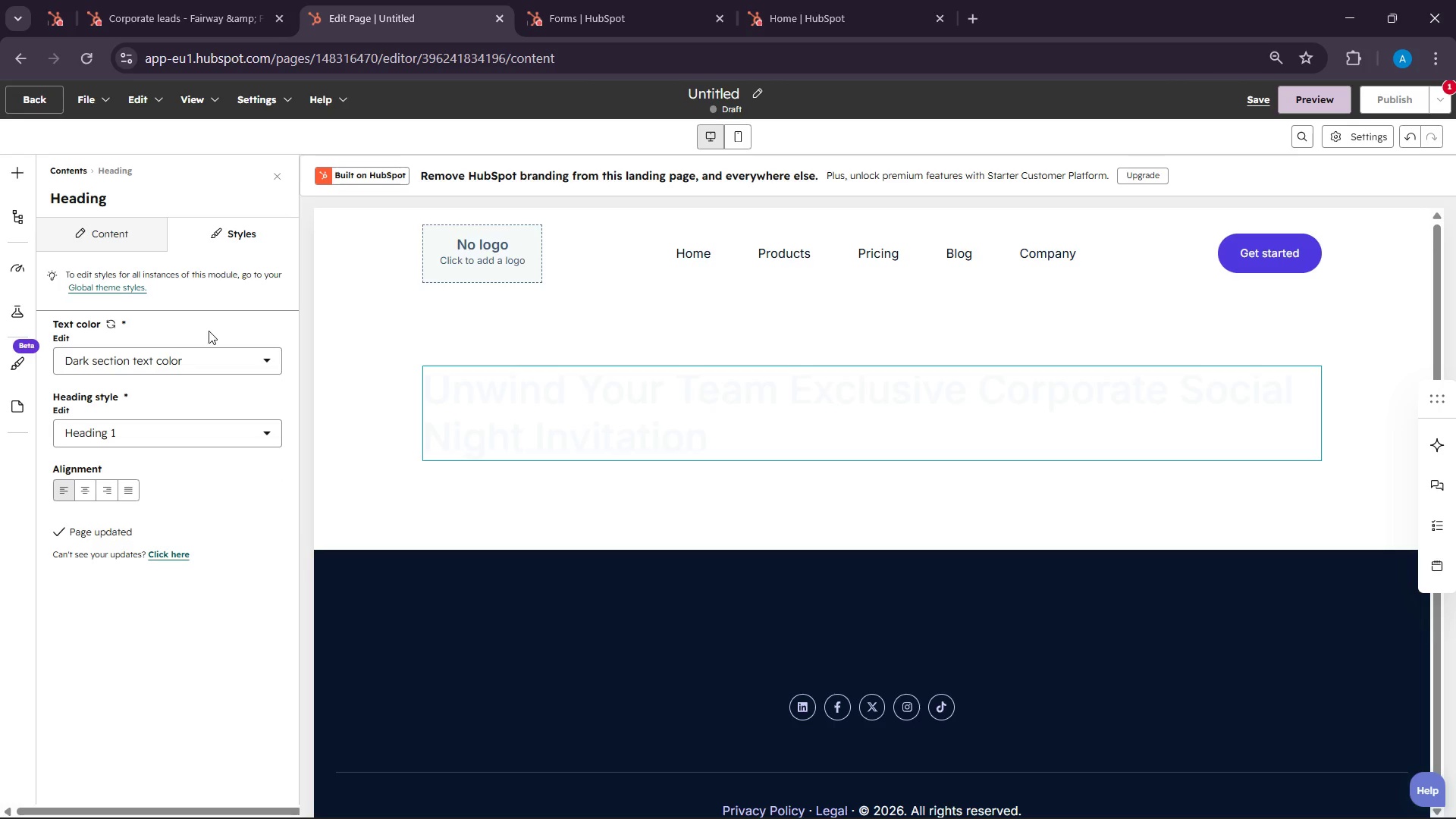 
left_click([186, 372])
 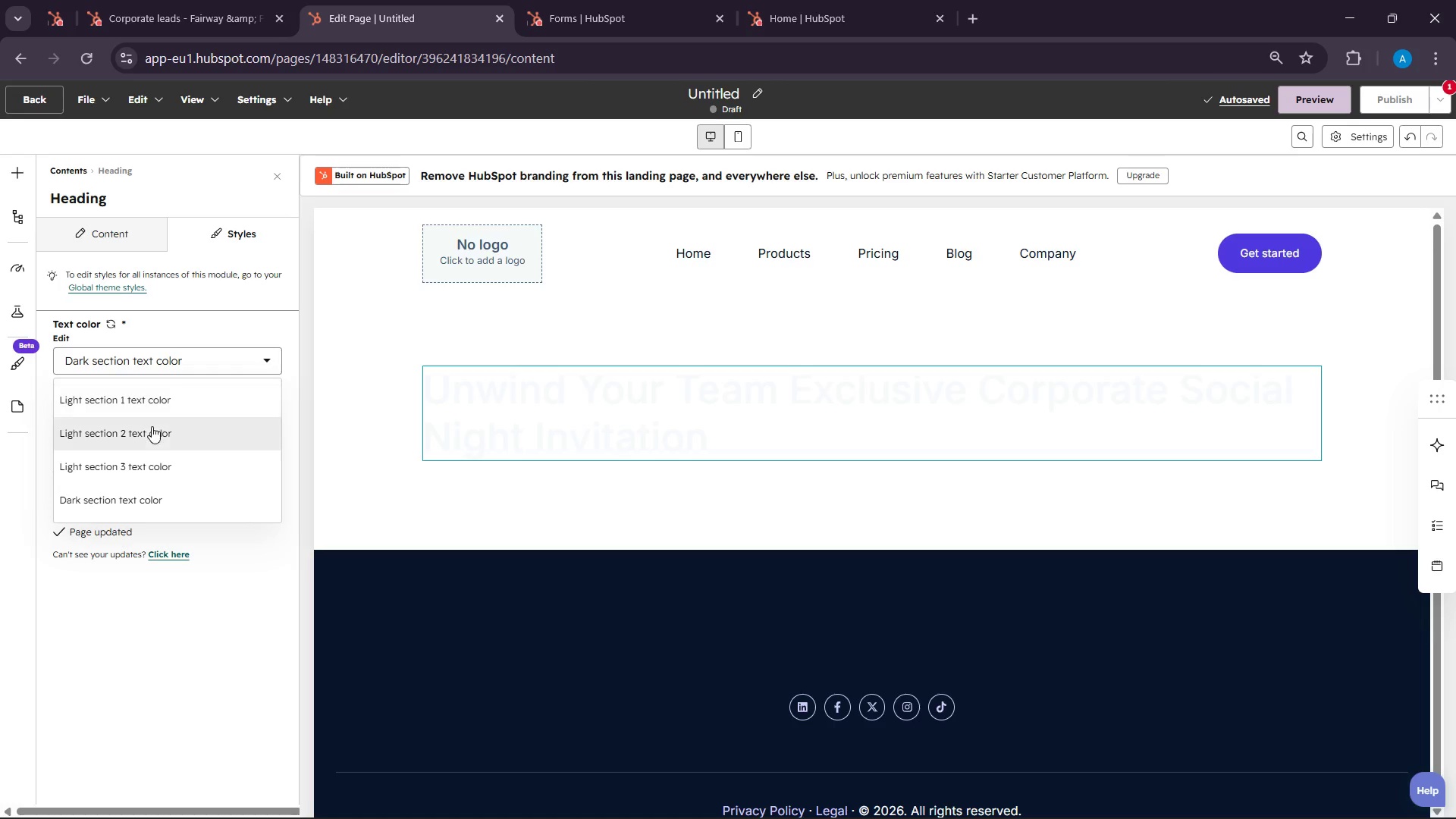 
left_click([146, 399])
 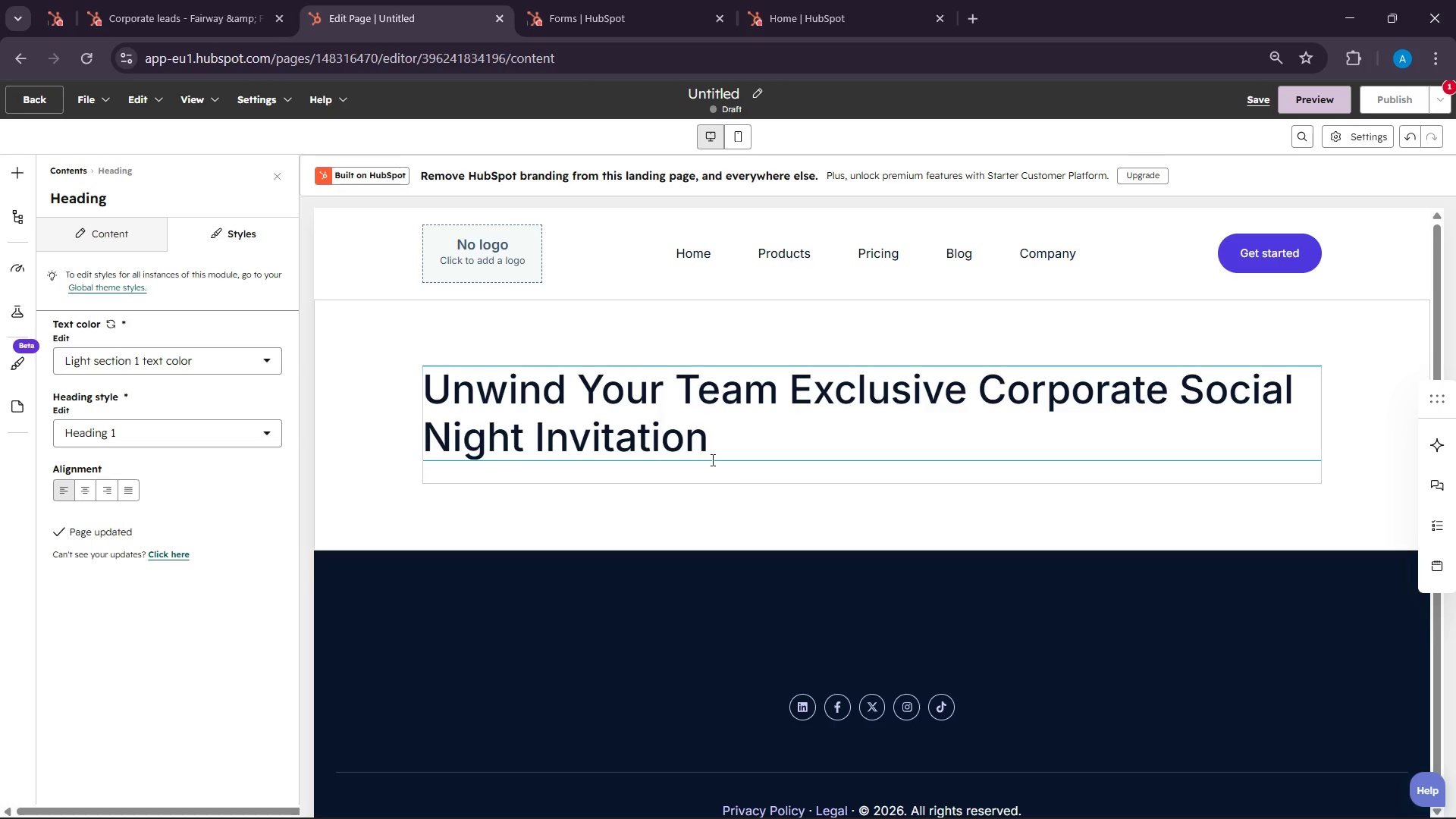 
scroll: coordinate [152, 426], scroll_direction: up, amount: 3.0
 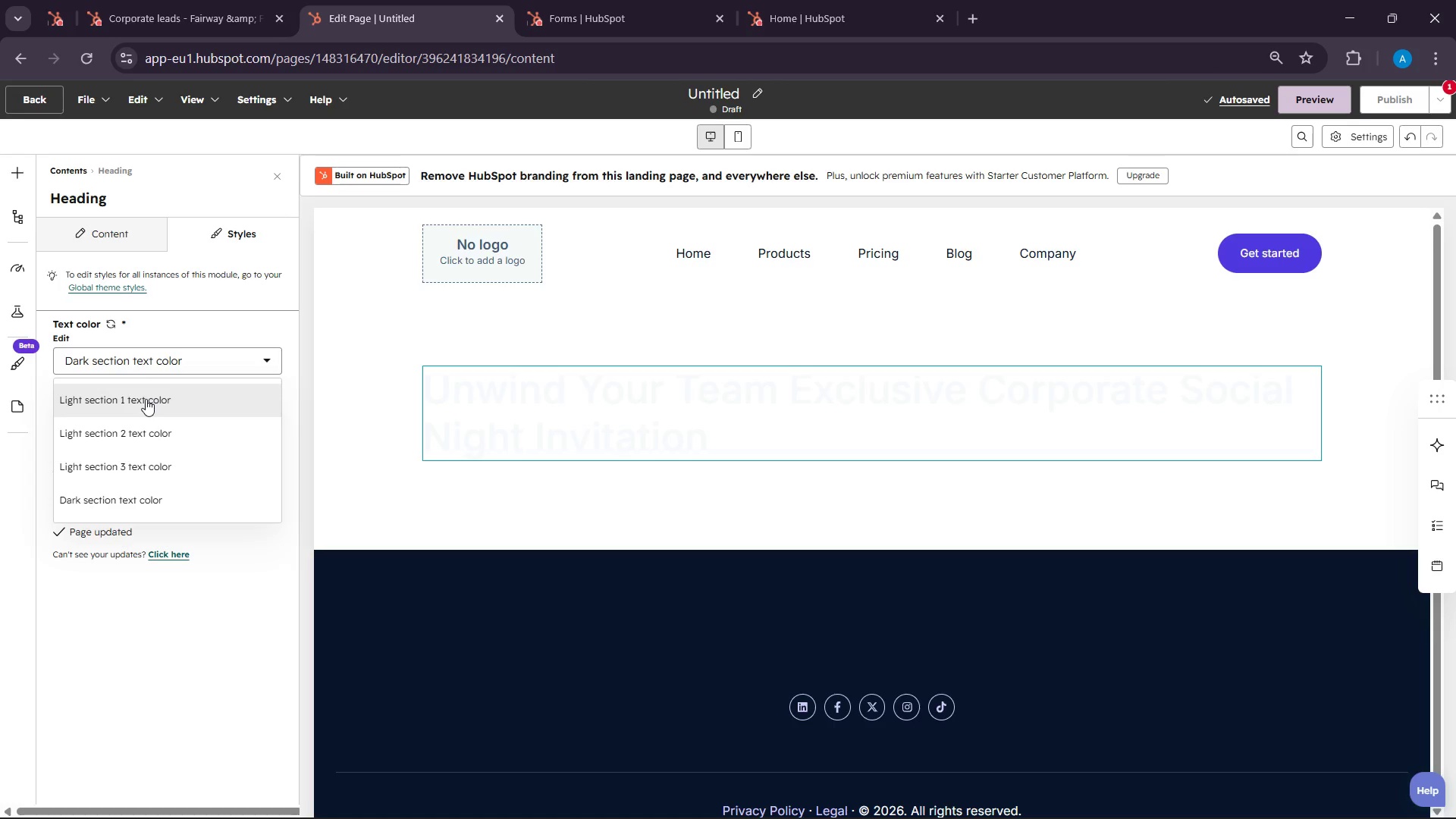 
left_click([728, 468])
 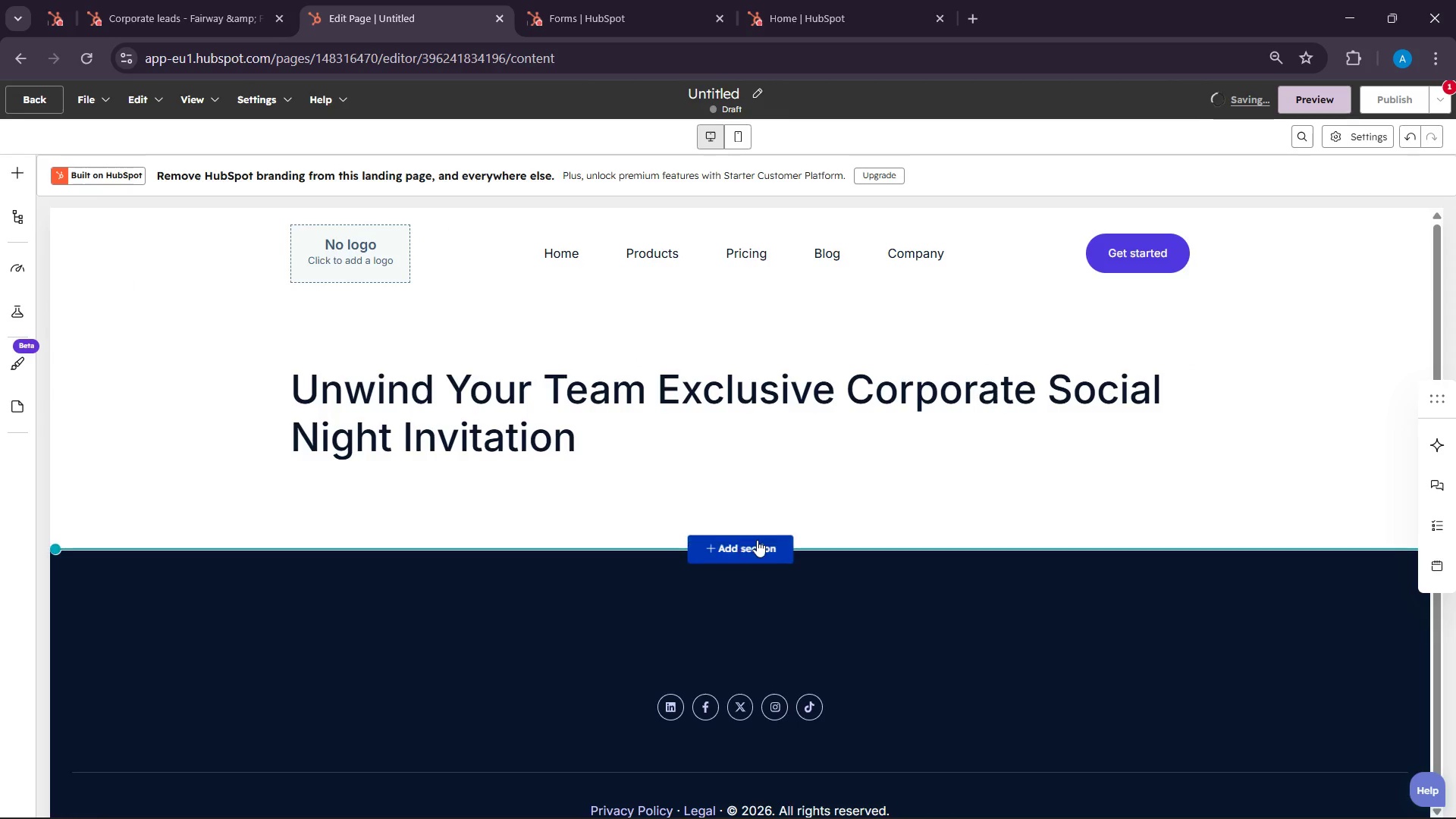 
left_click([737, 542])
 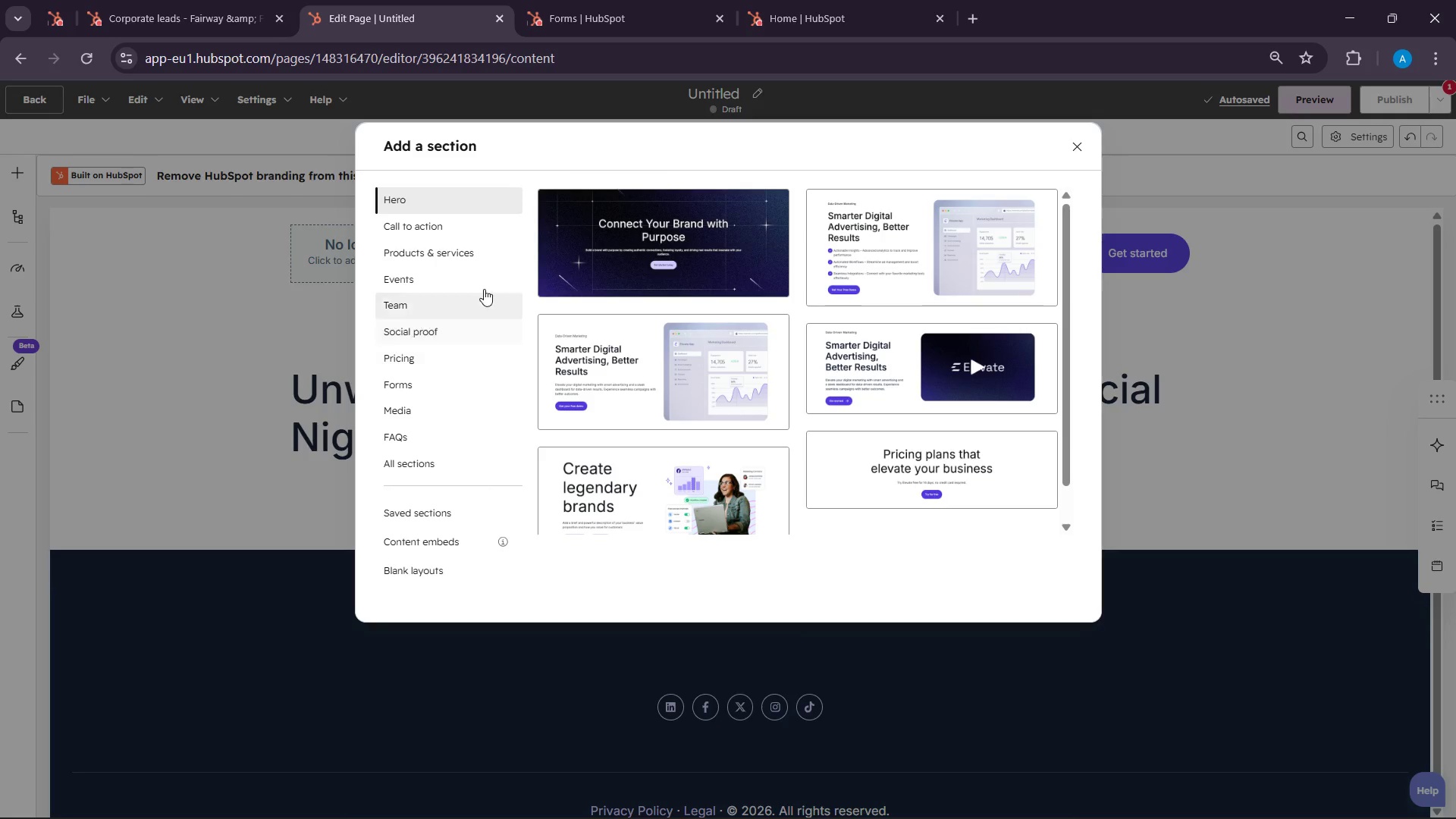 
wait(7.53)
 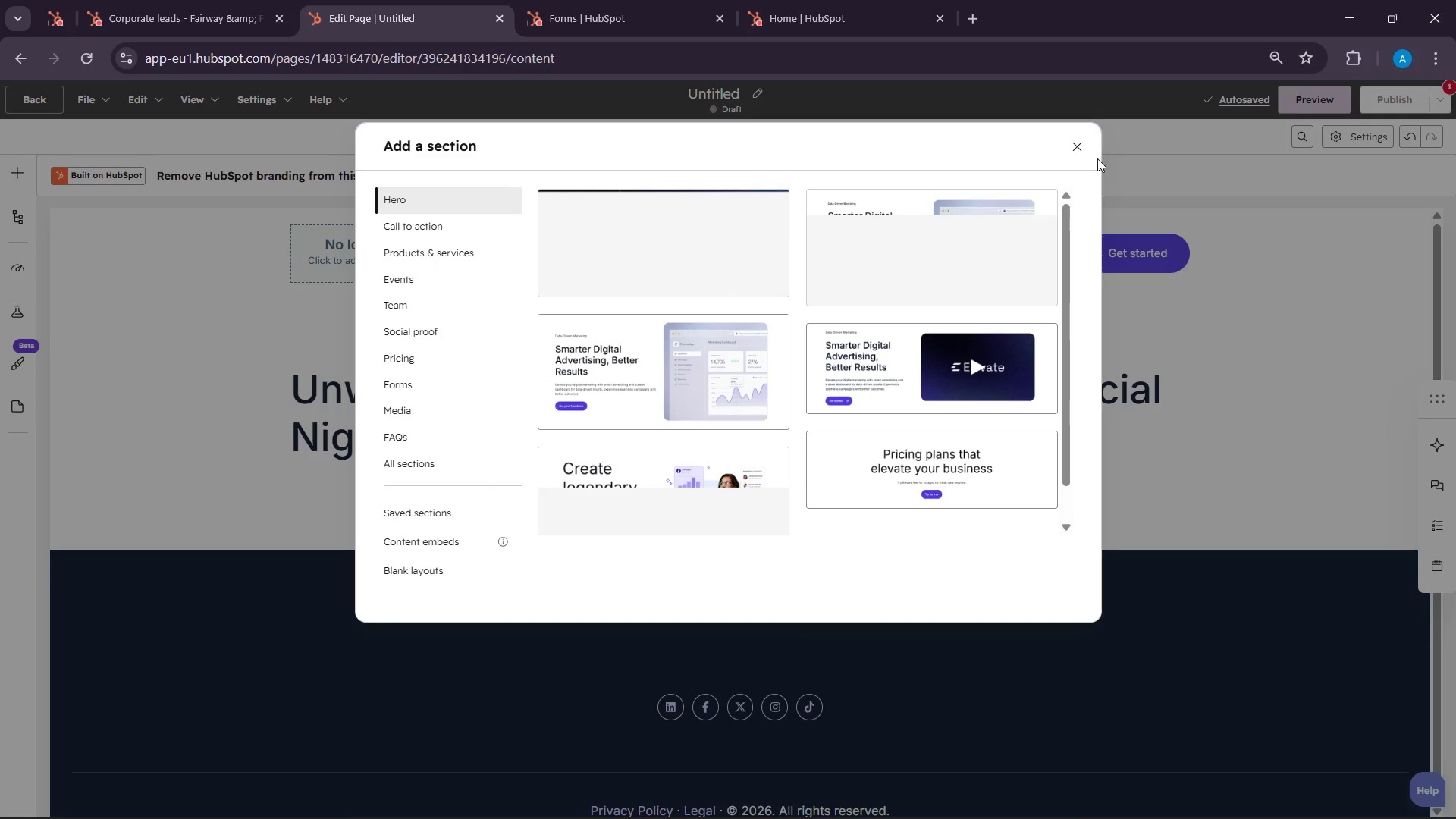 
left_click([1085, 142])
 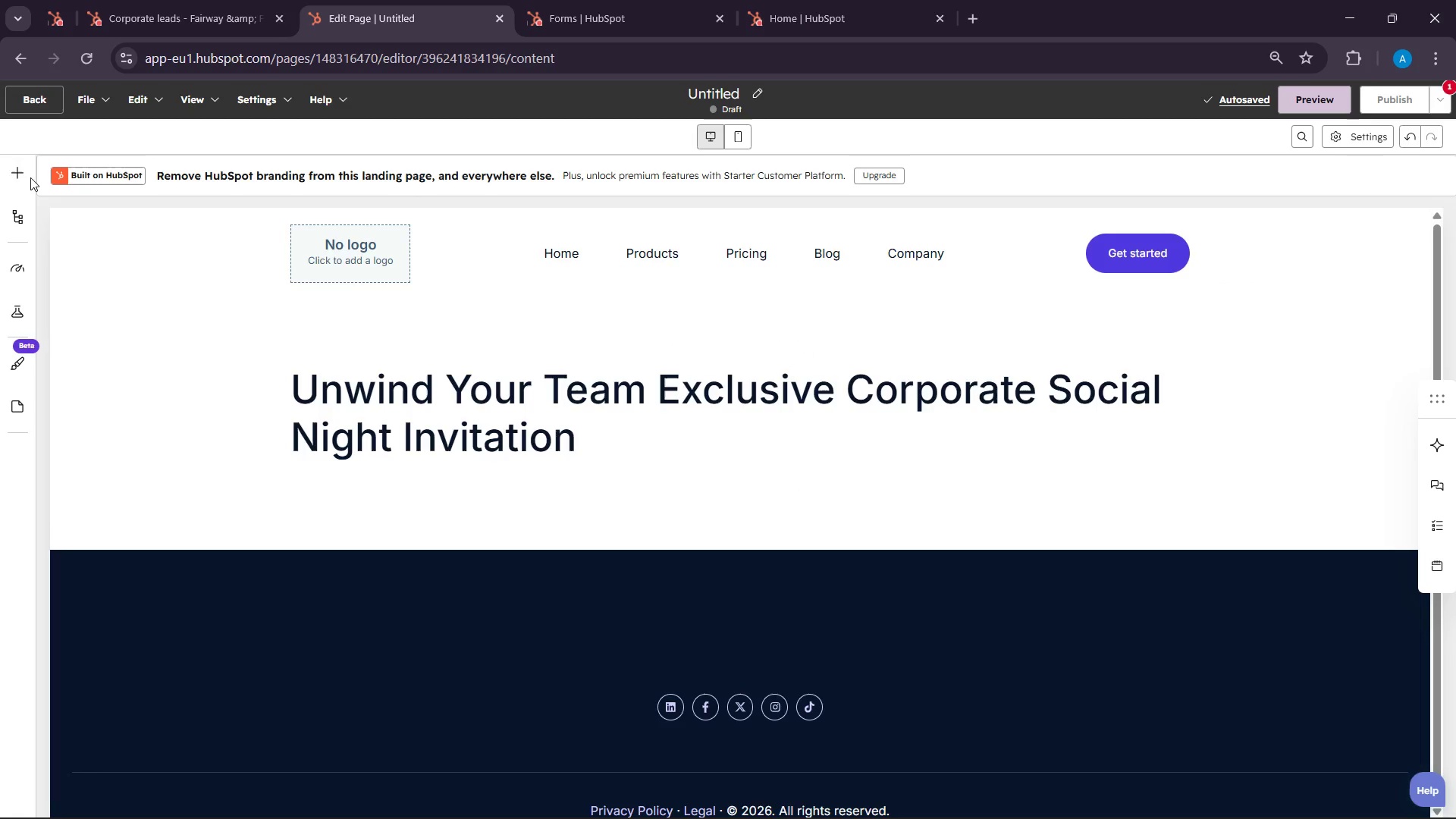 
left_click([23, 171])
 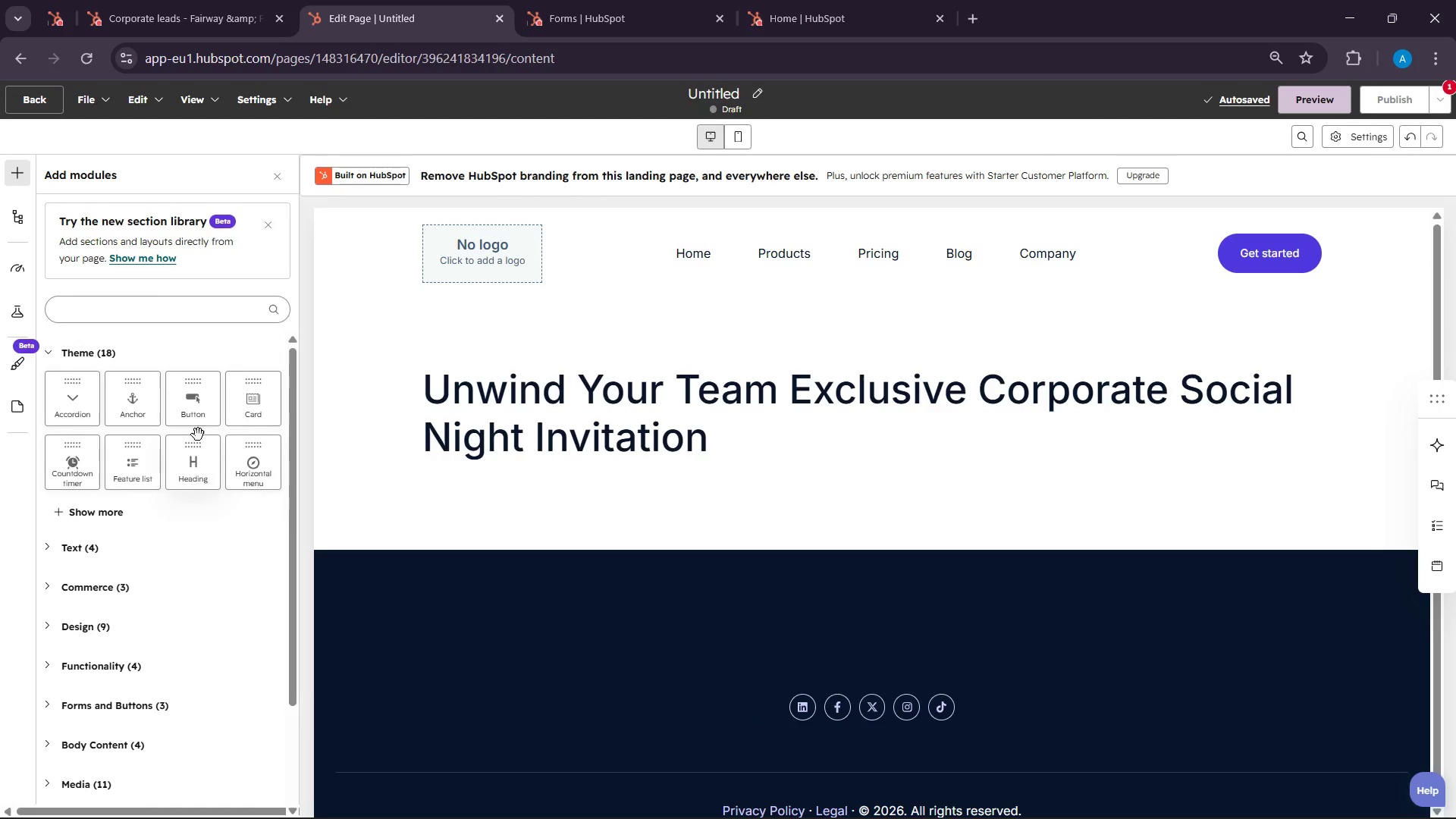 
scroll: coordinate [137, 435], scroll_direction: down, amount: 1.0
 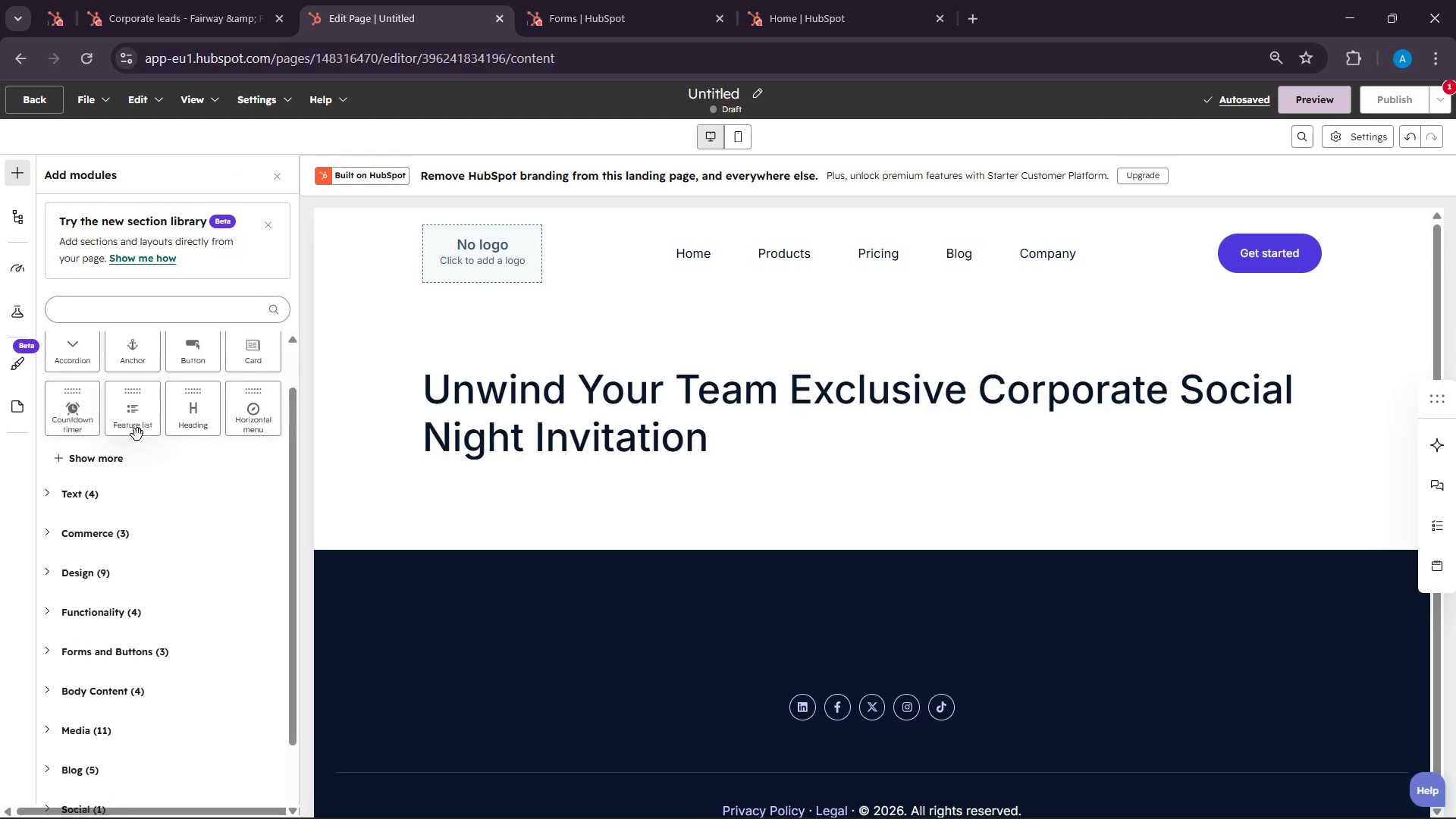 
scroll: coordinate [137, 435], scroll_direction: up, amount: 3.0
 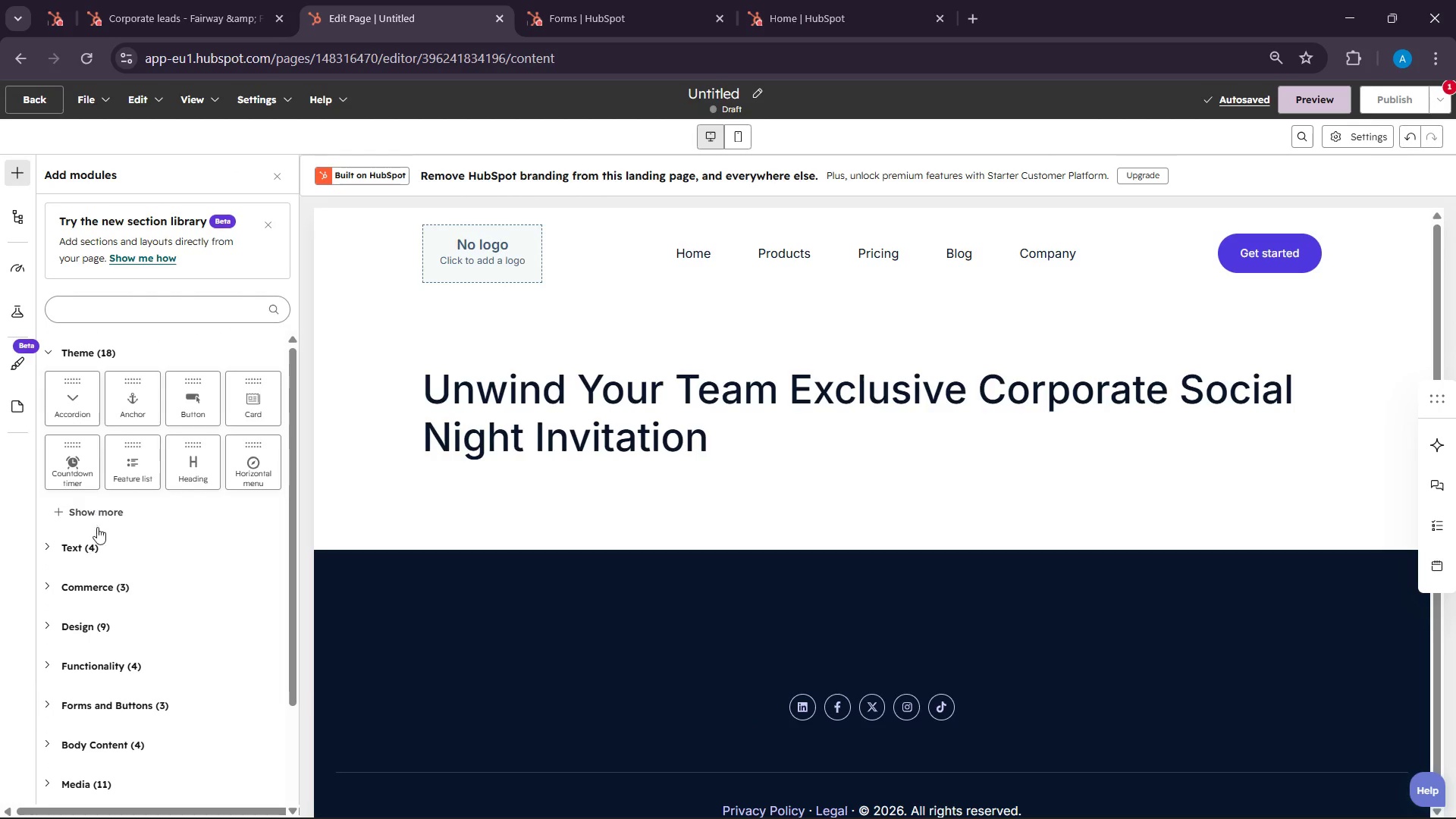 
scroll: coordinate [91, 541], scroll_direction: down, amount: 1.0
 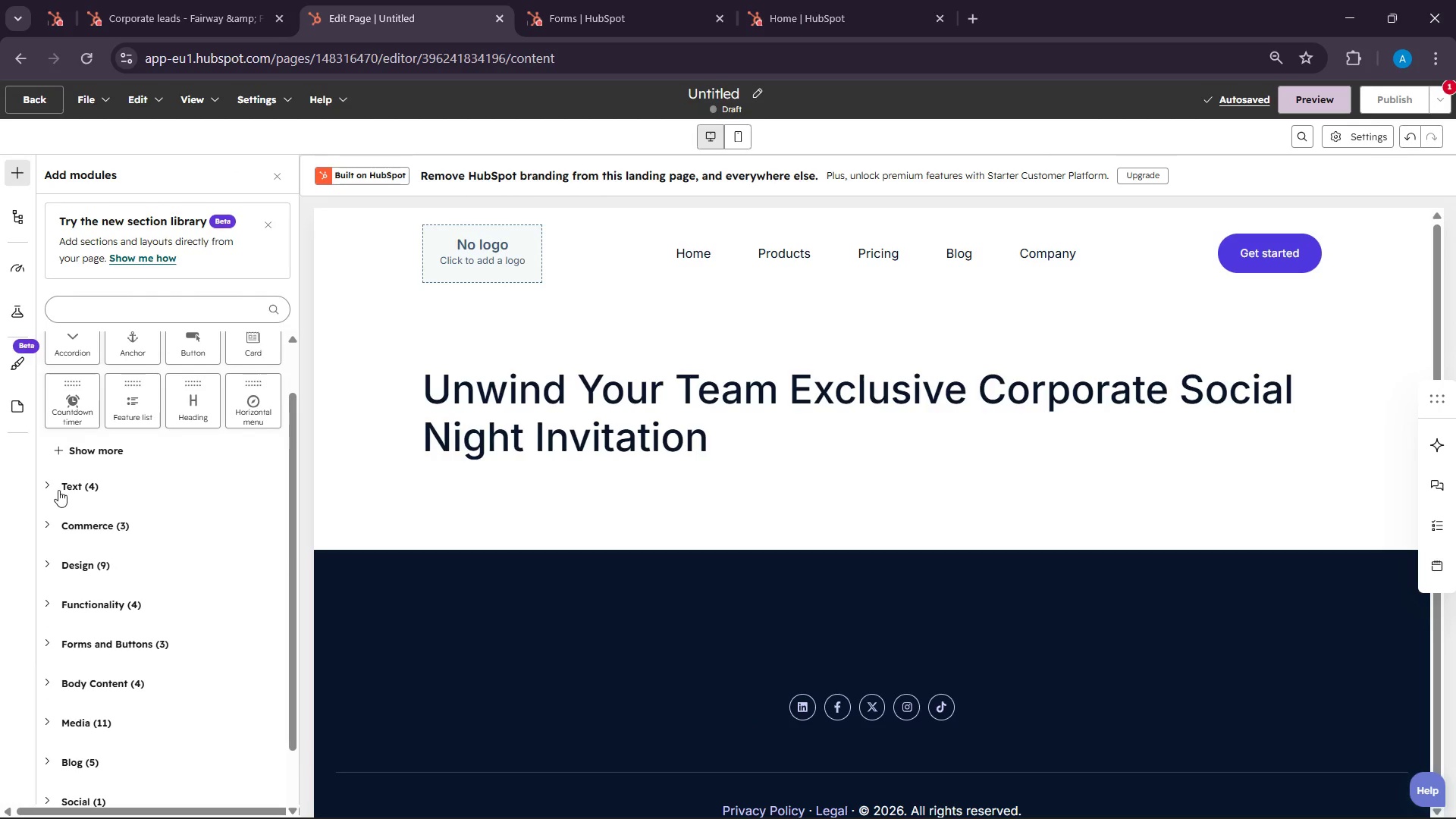 
left_click([58, 490])
 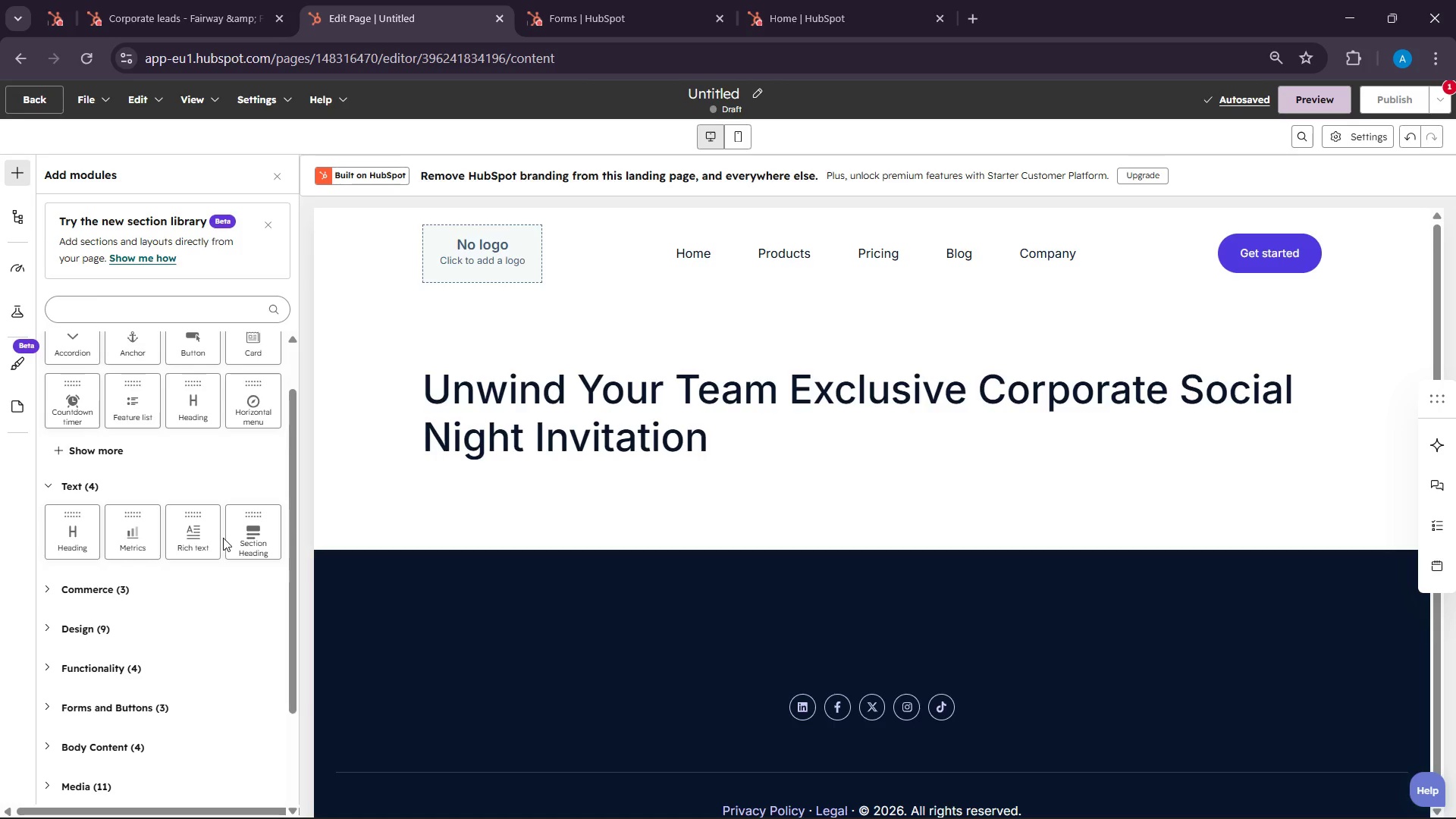 
scroll: coordinate [215, 532], scroll_direction: up, amount: 3.0
 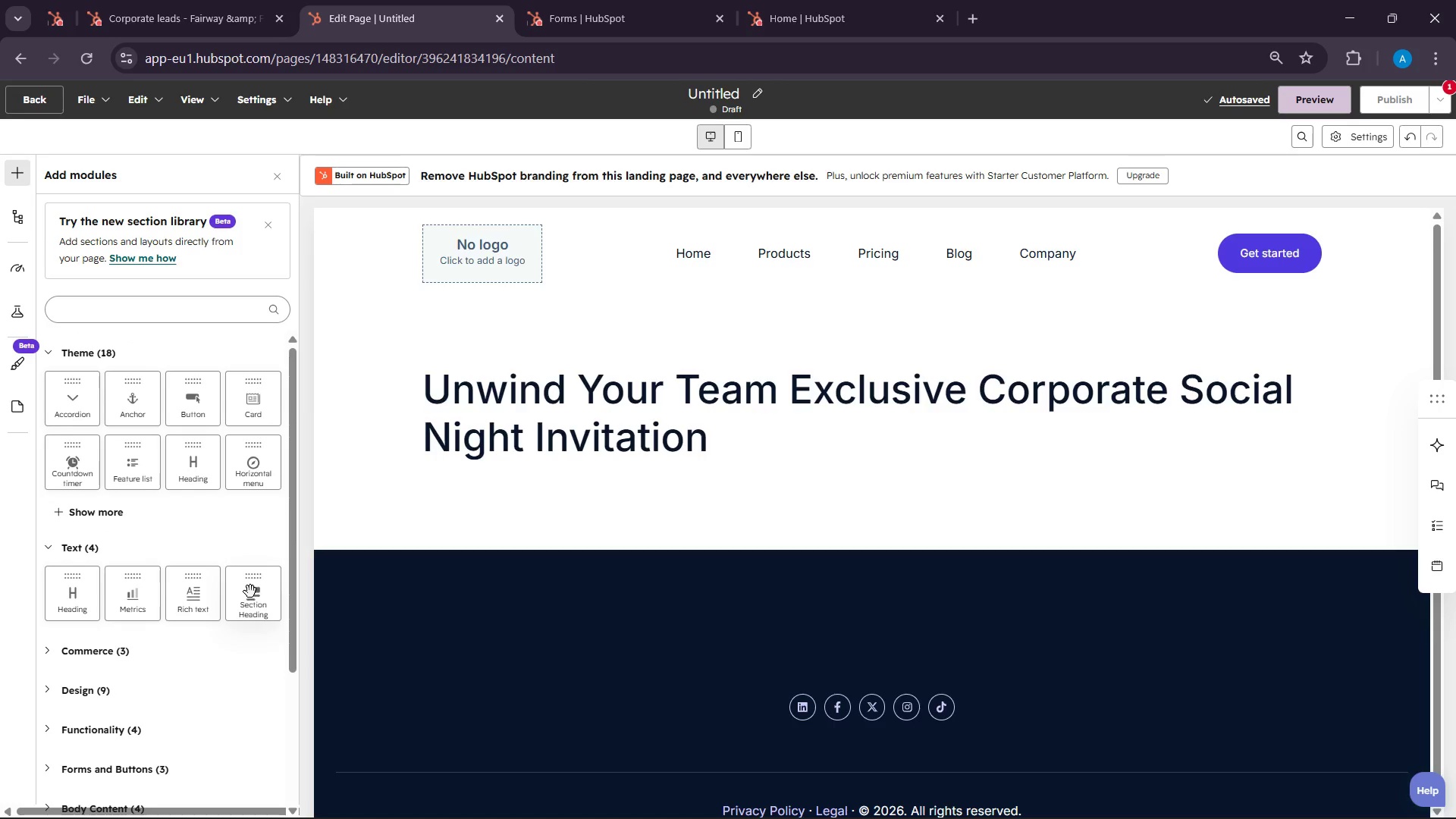 
scroll: coordinate [249, 586], scroll_direction: down, amount: 2.0
 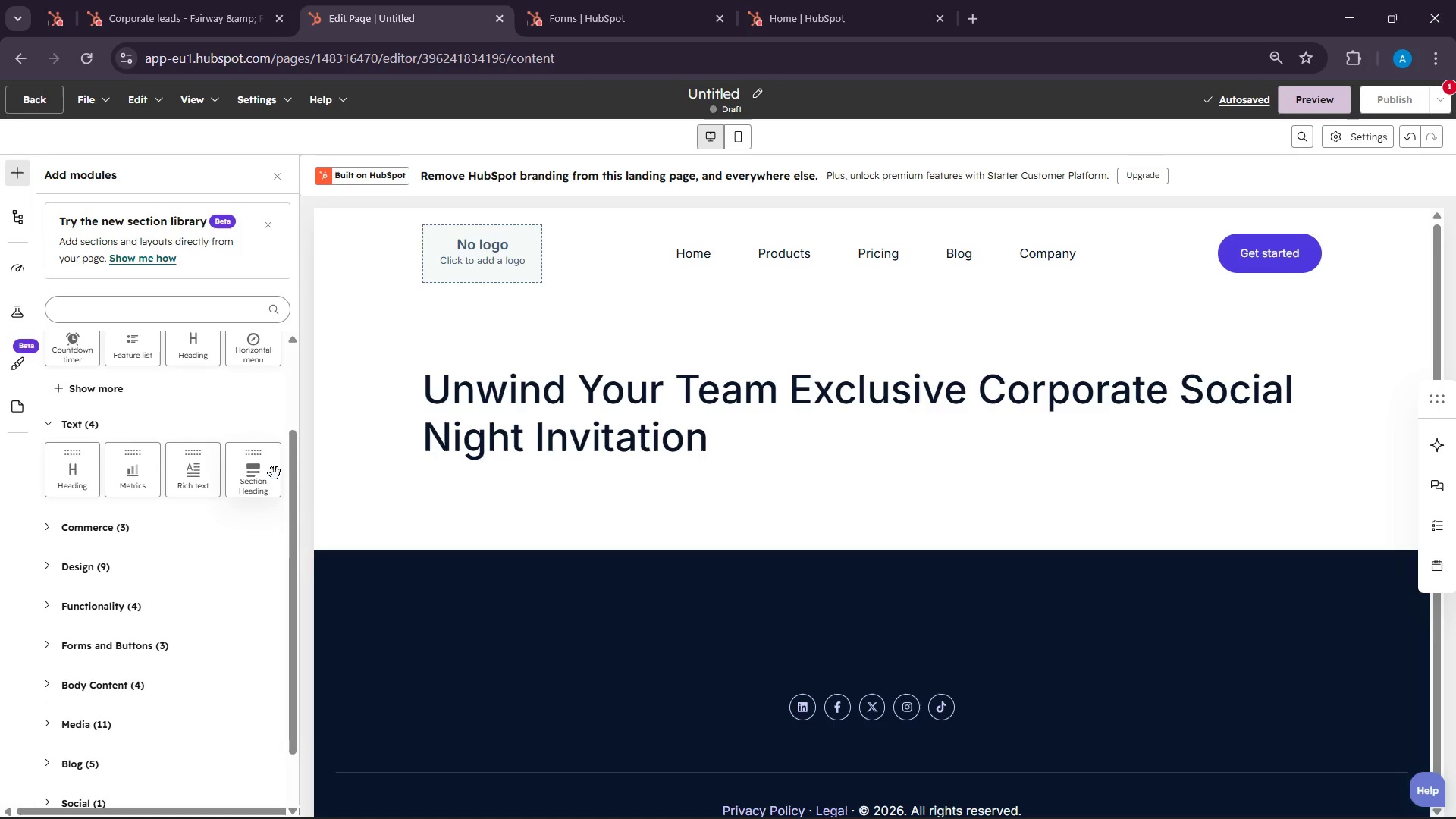 
wait(10.5)
 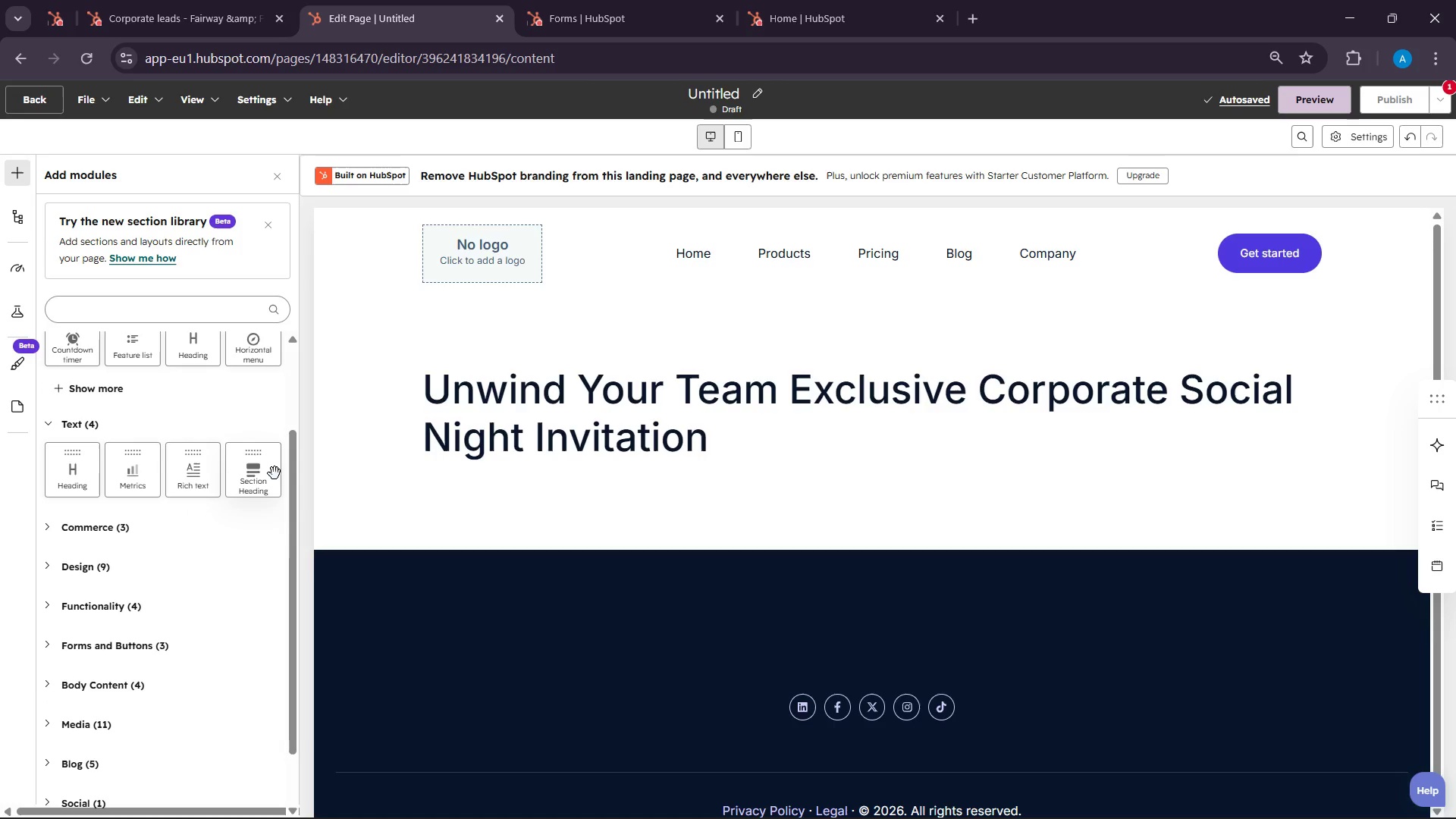 
scroll: coordinate [66, 548], scroll_direction: down, amount: 3.0
 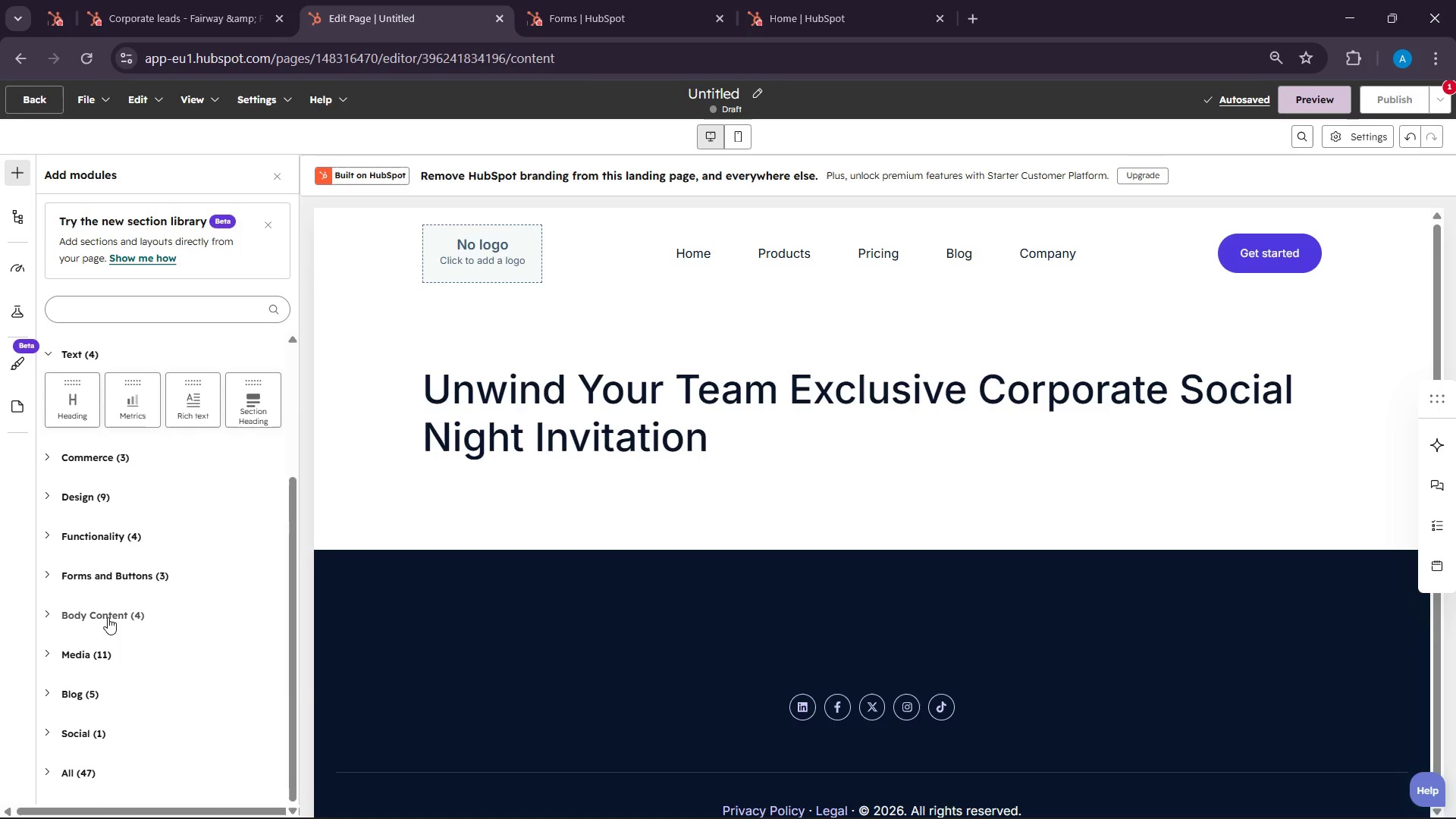 
left_click([102, 617])
 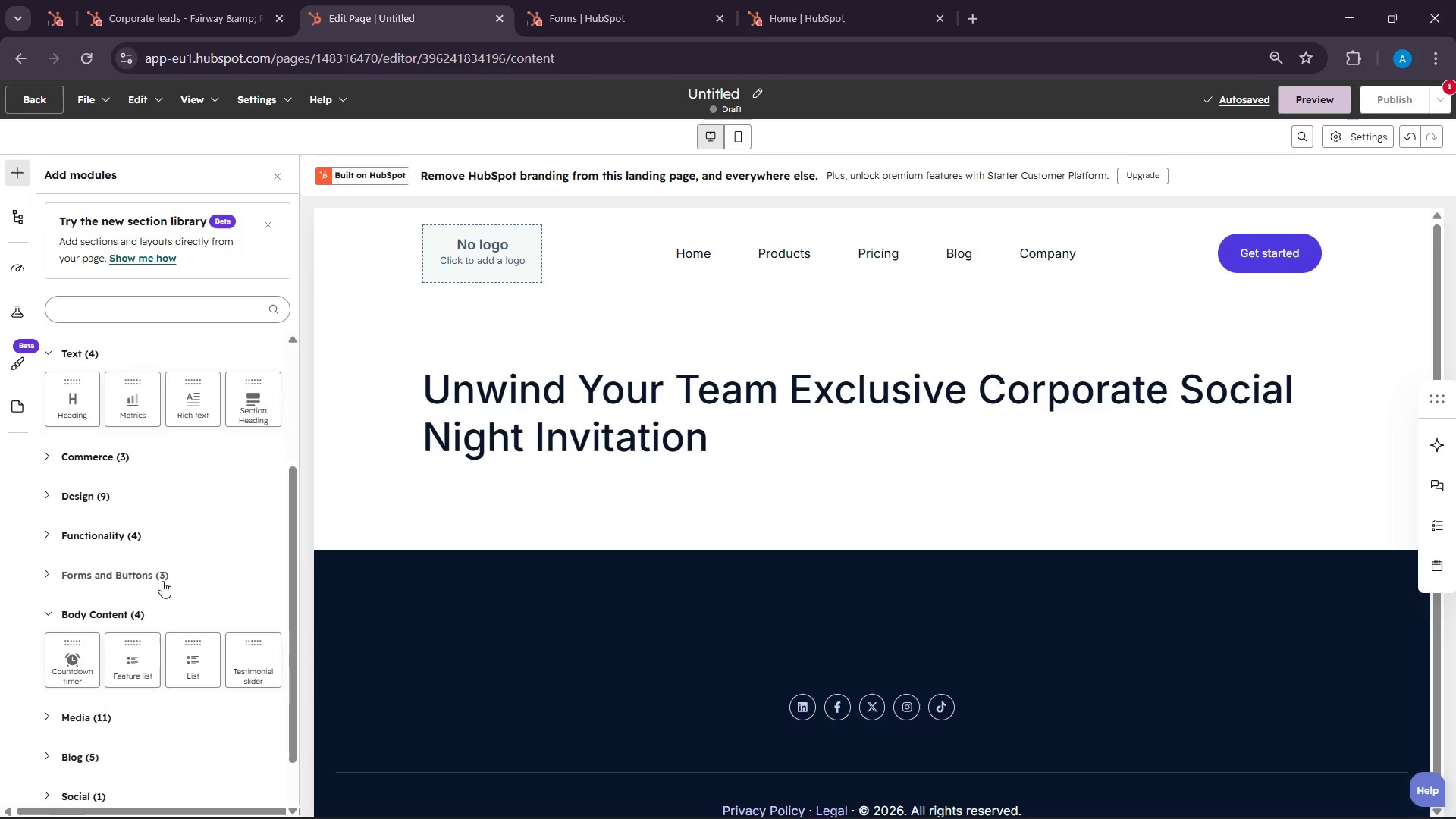 
scroll: coordinate [162, 581], scroll_direction: down, amount: 2.0
 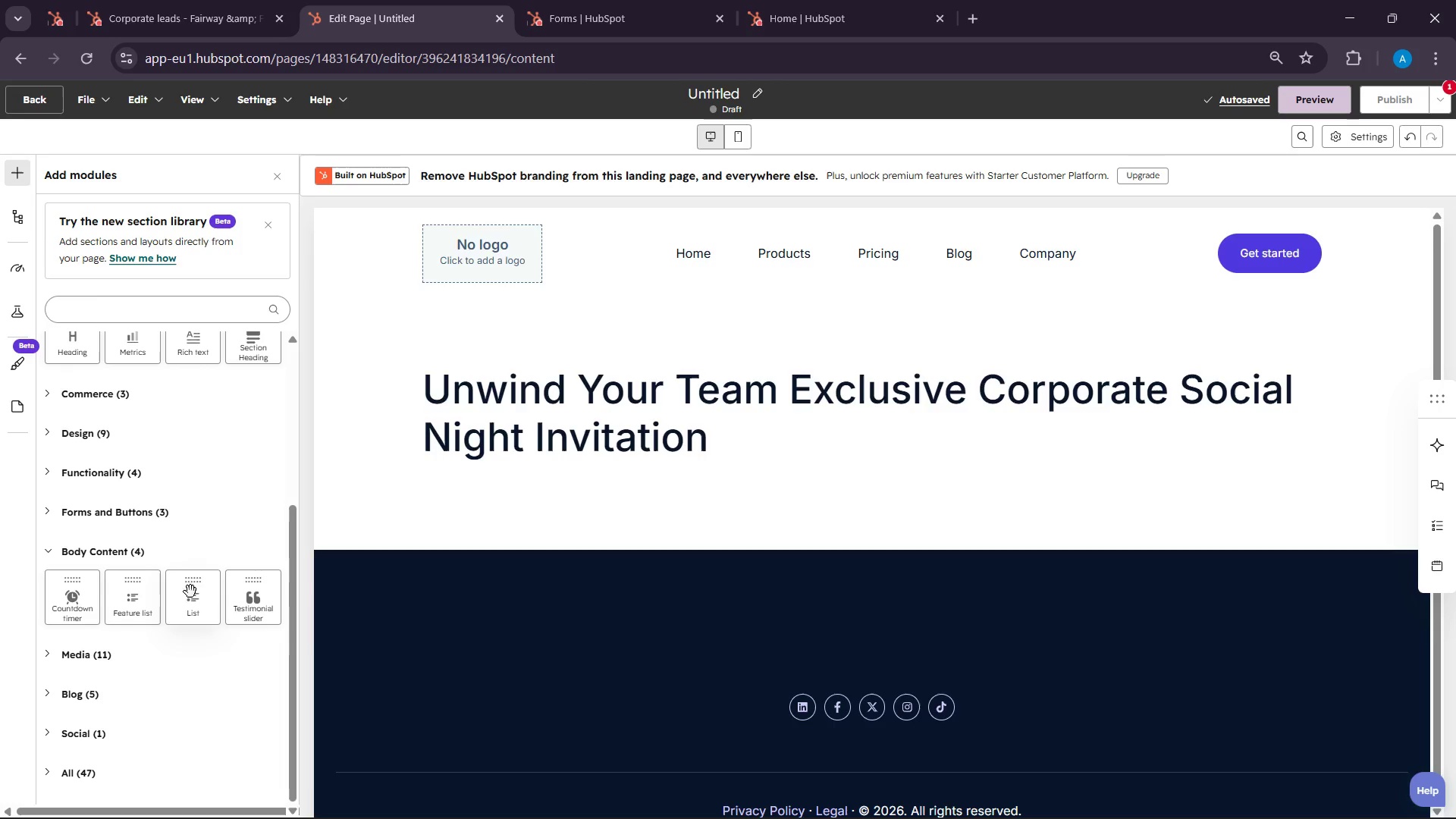 
wait(6.45)
 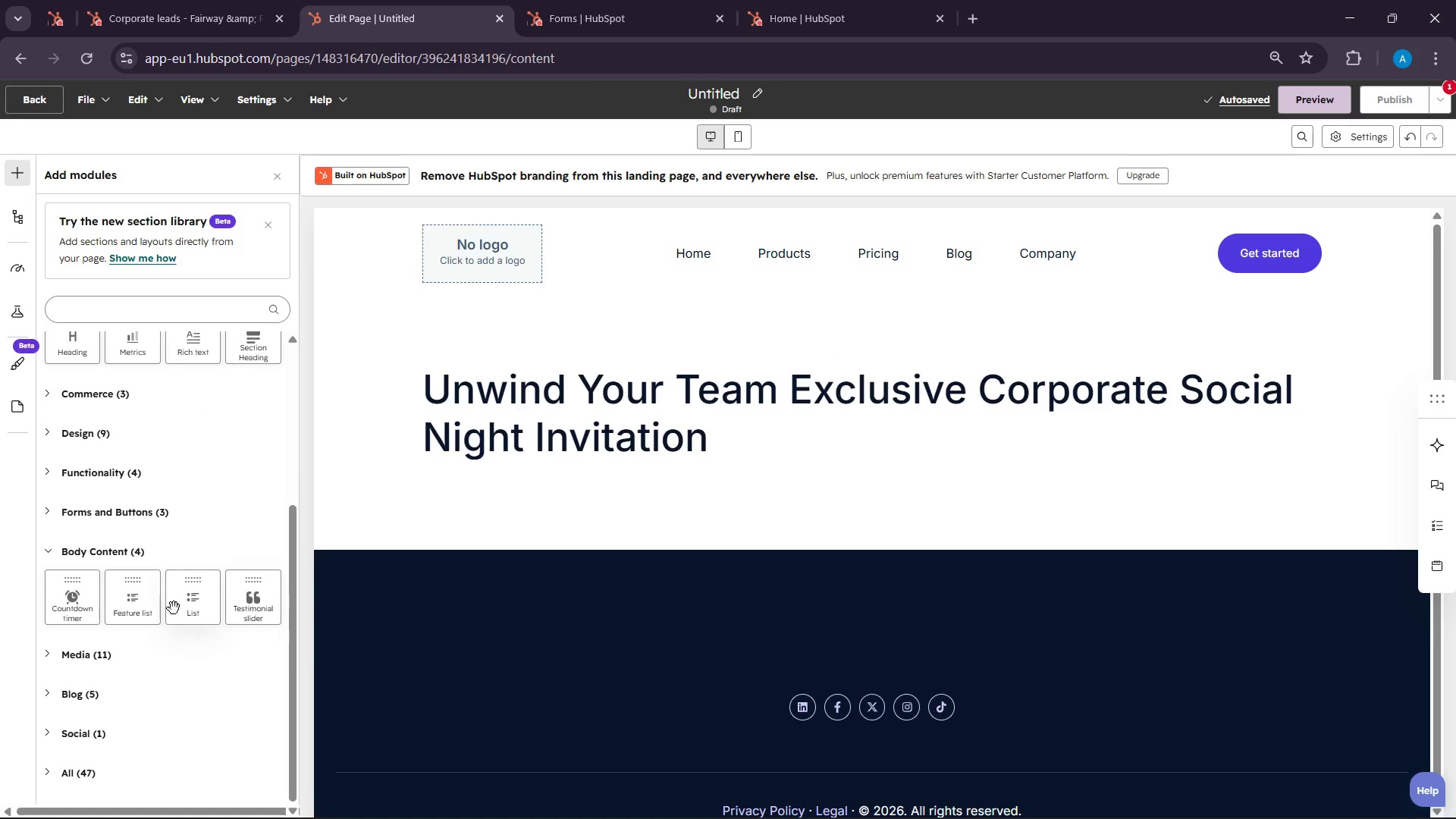 
left_click([87, 507])
 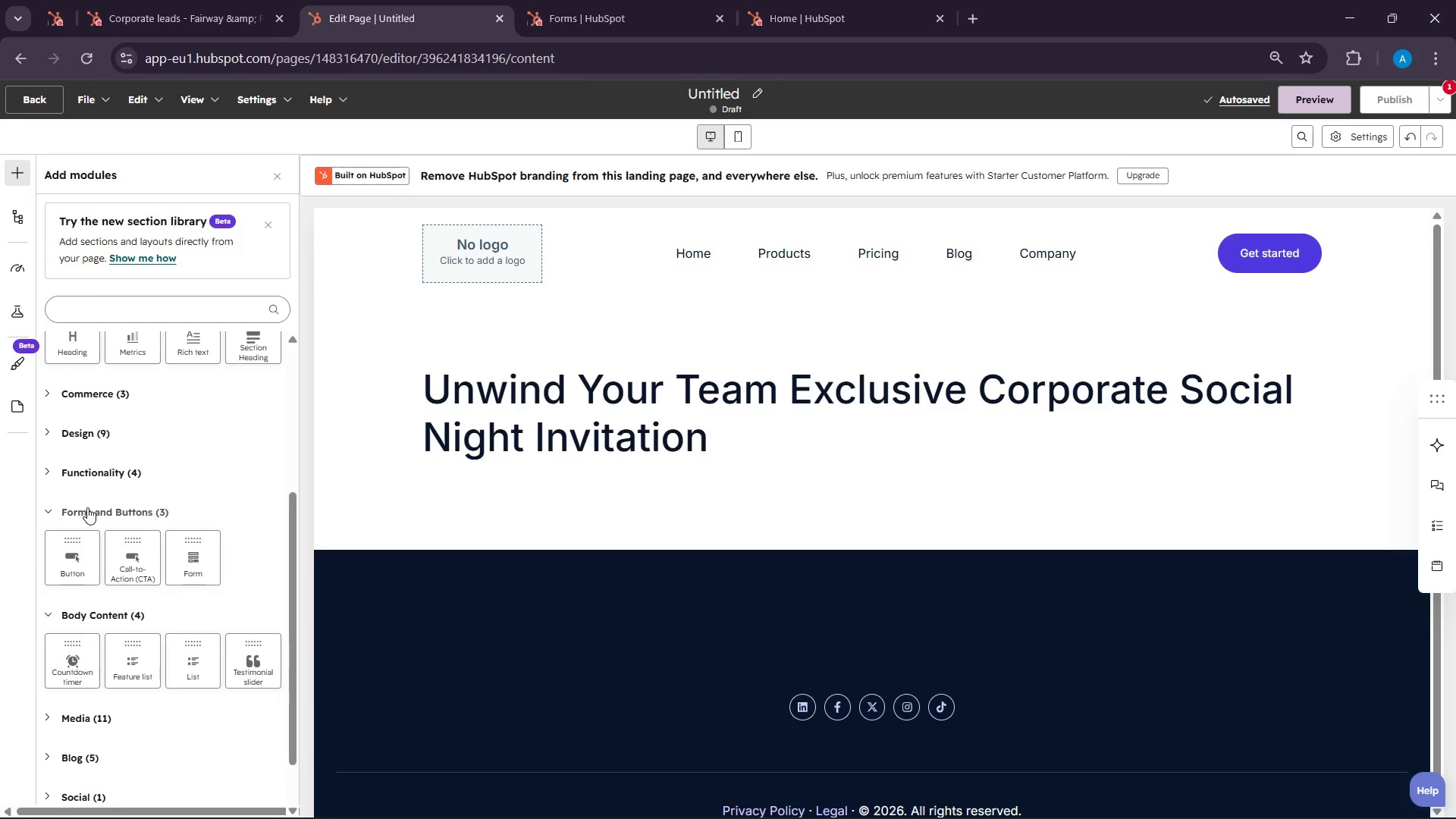 
scroll: coordinate [193, 600], scroll_direction: up, amount: 5.0
 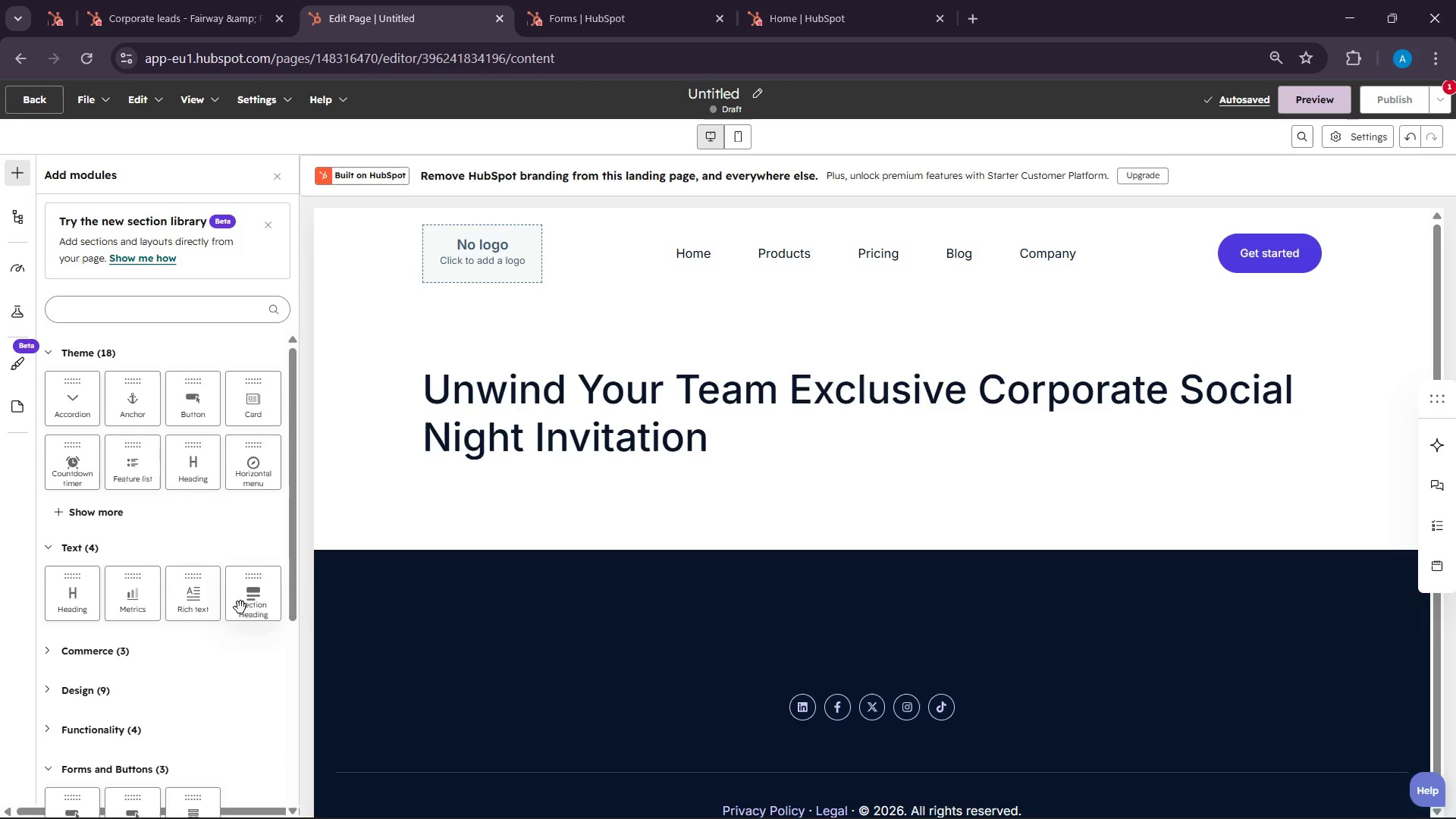 
left_click_drag(start_coordinate=[240, 607], to_coordinate=[670, 484])
 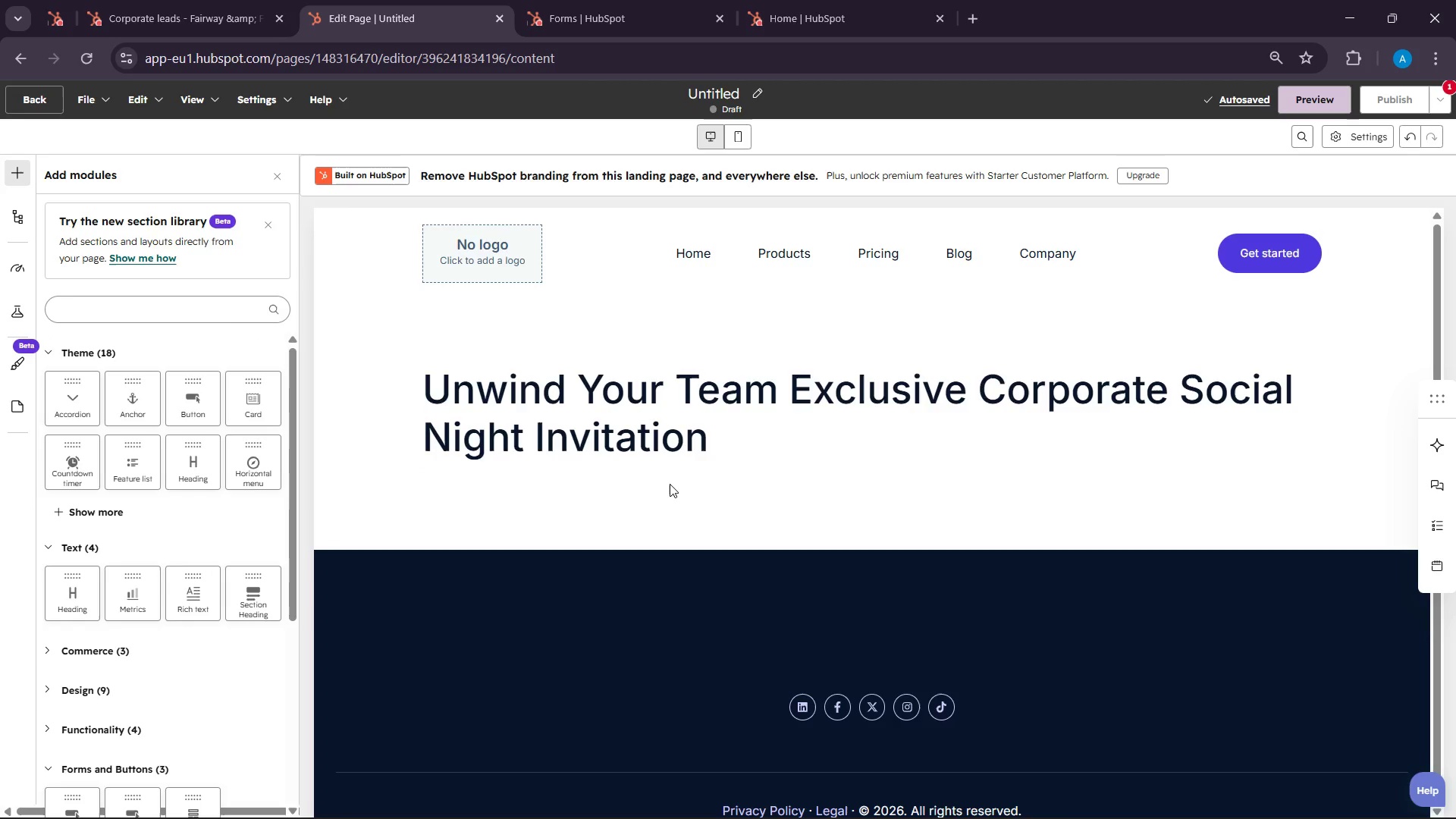 
left_click([670, 484])
 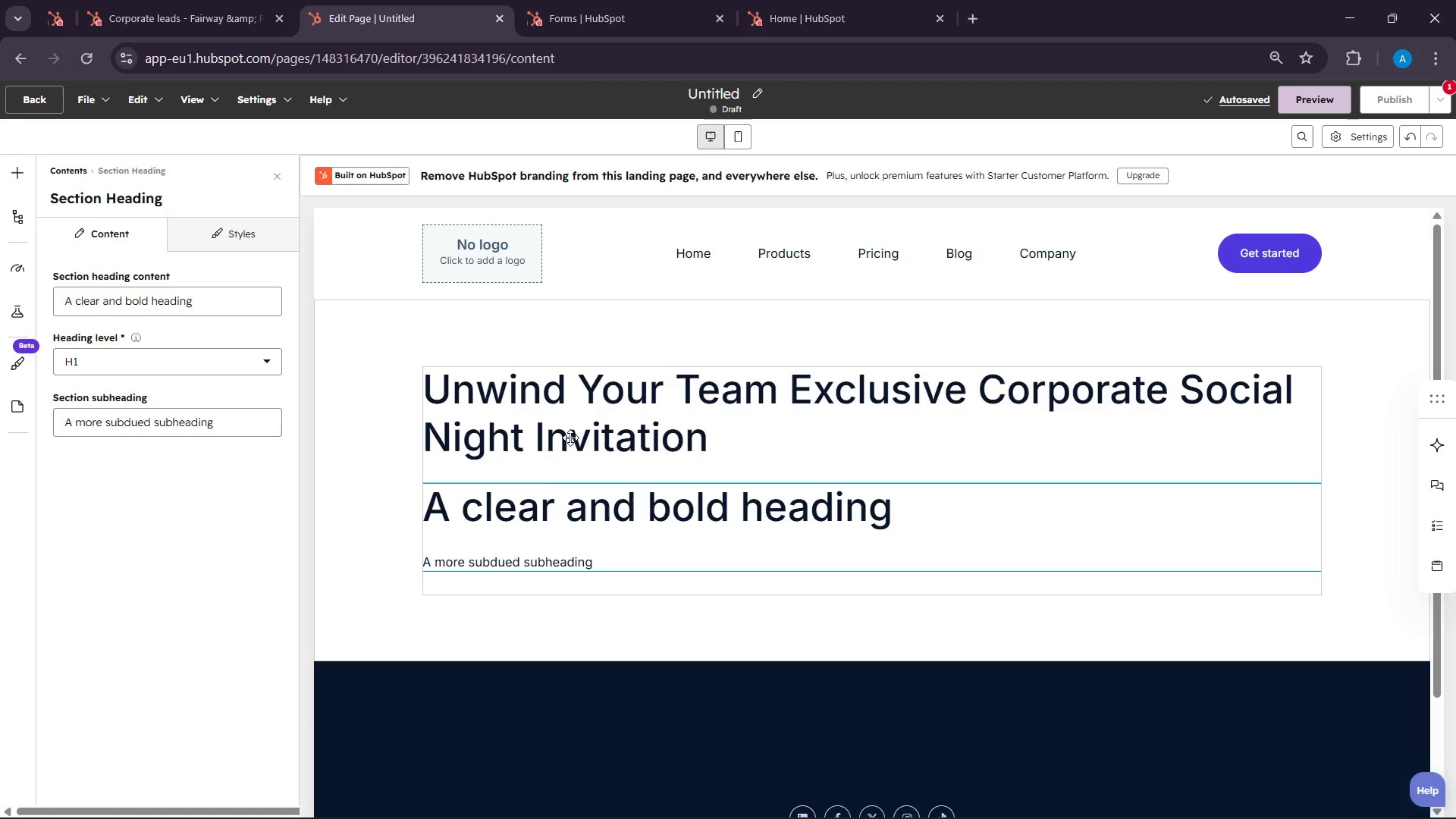 
wait(17.14)
 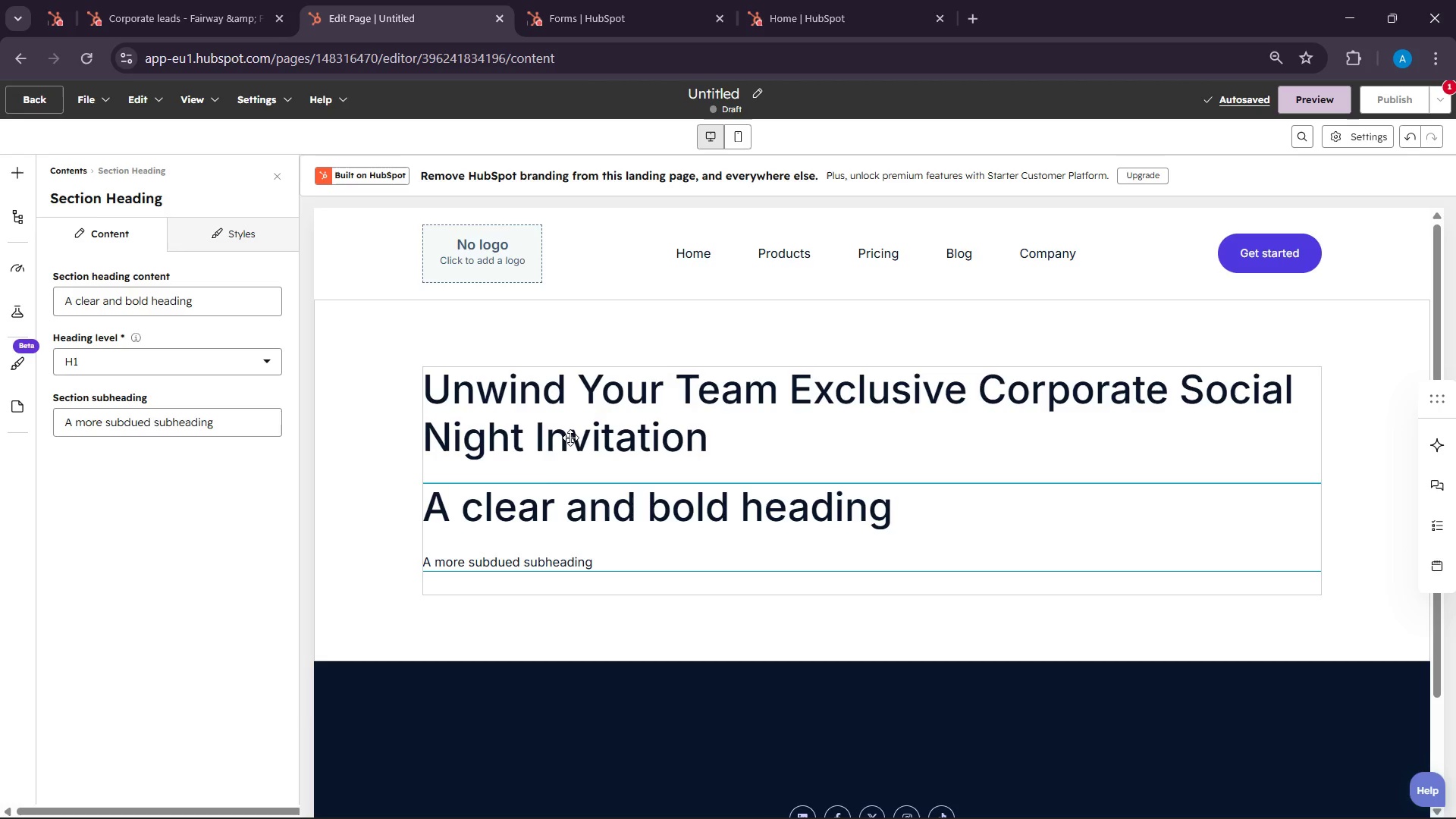 
left_click([568, 413])
 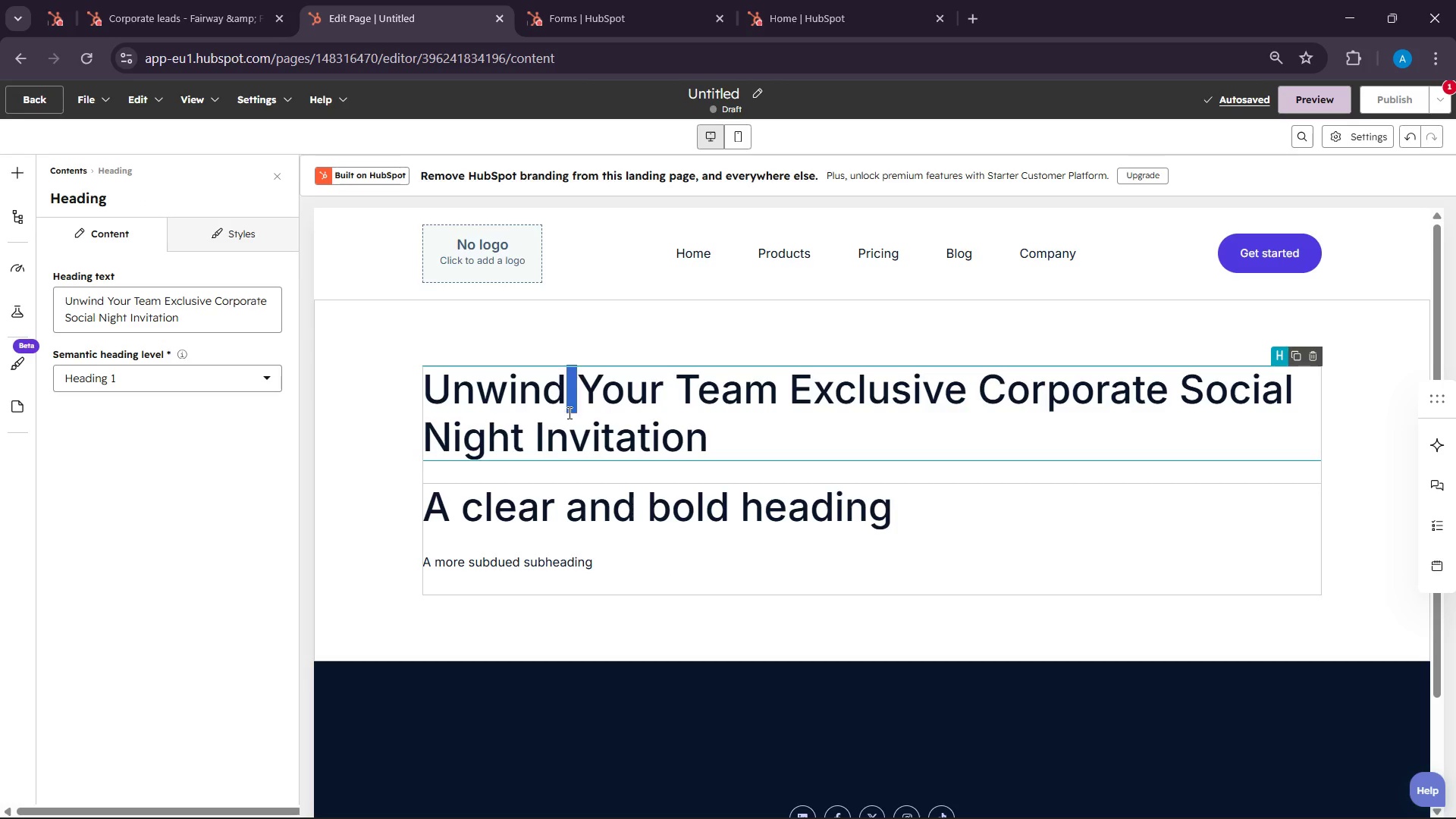 
double_click([568, 413])
 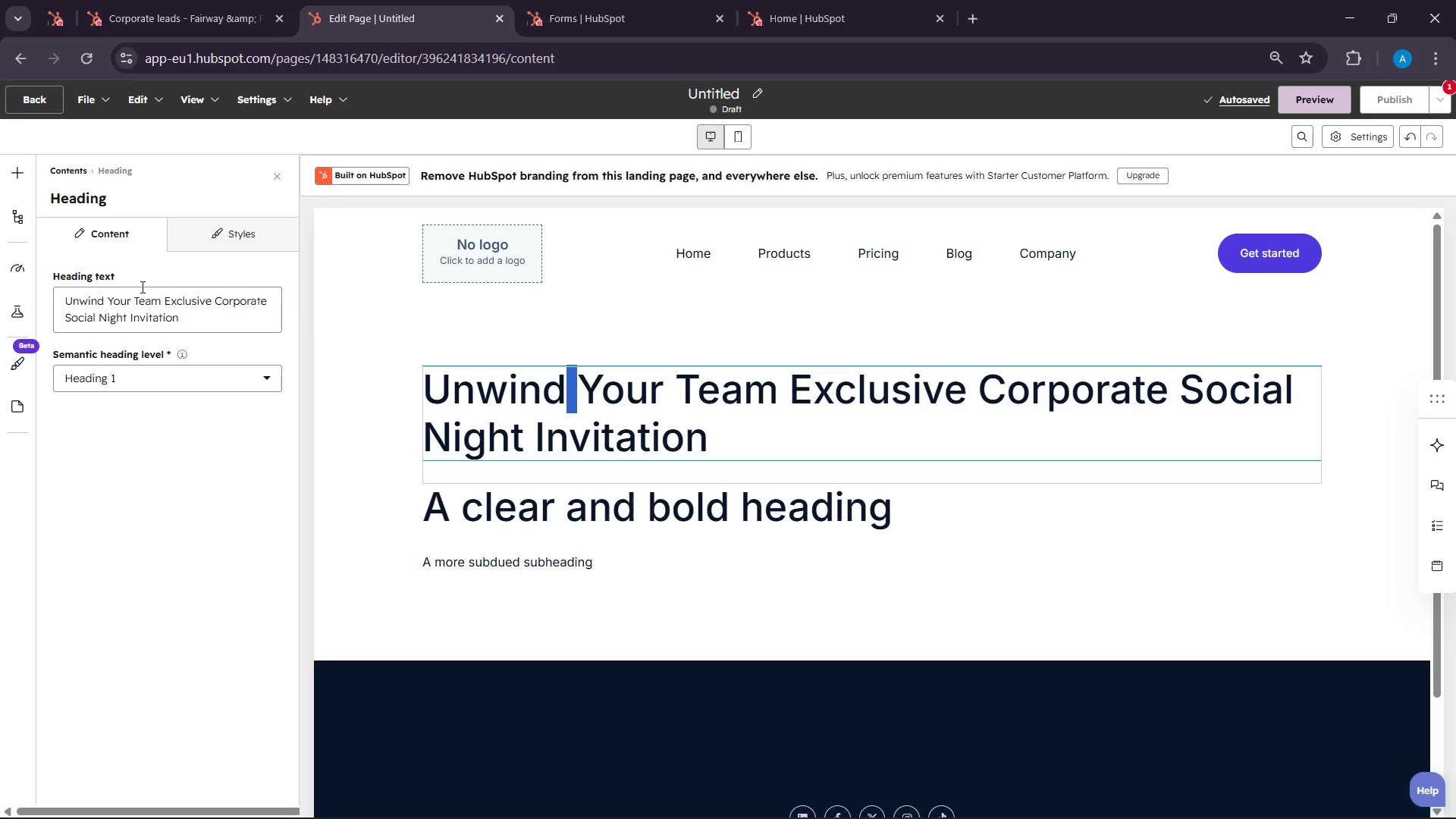 
left_click([124, 281])
 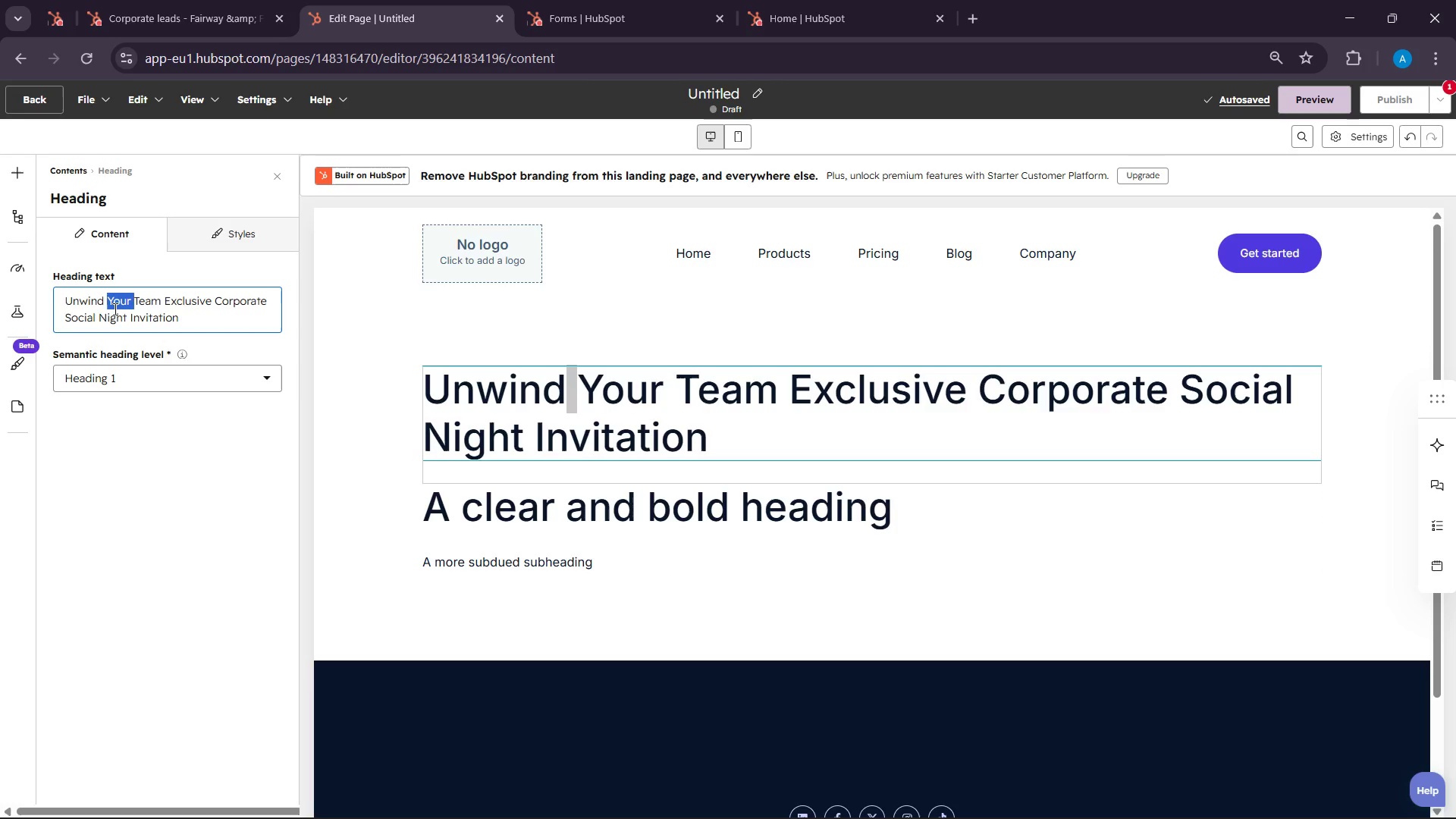 
double_click([114, 309])
 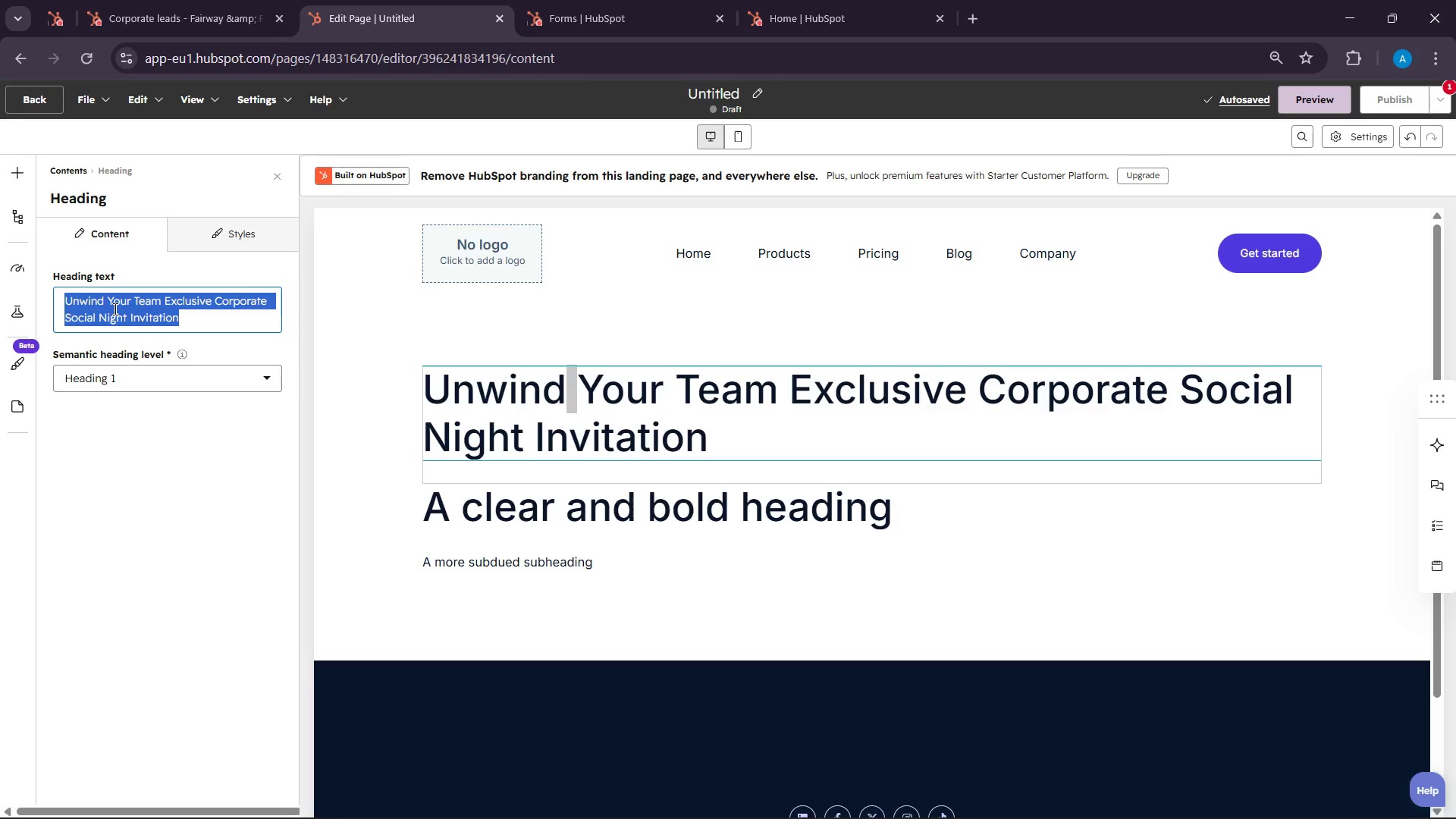 
triple_click([114, 309])
 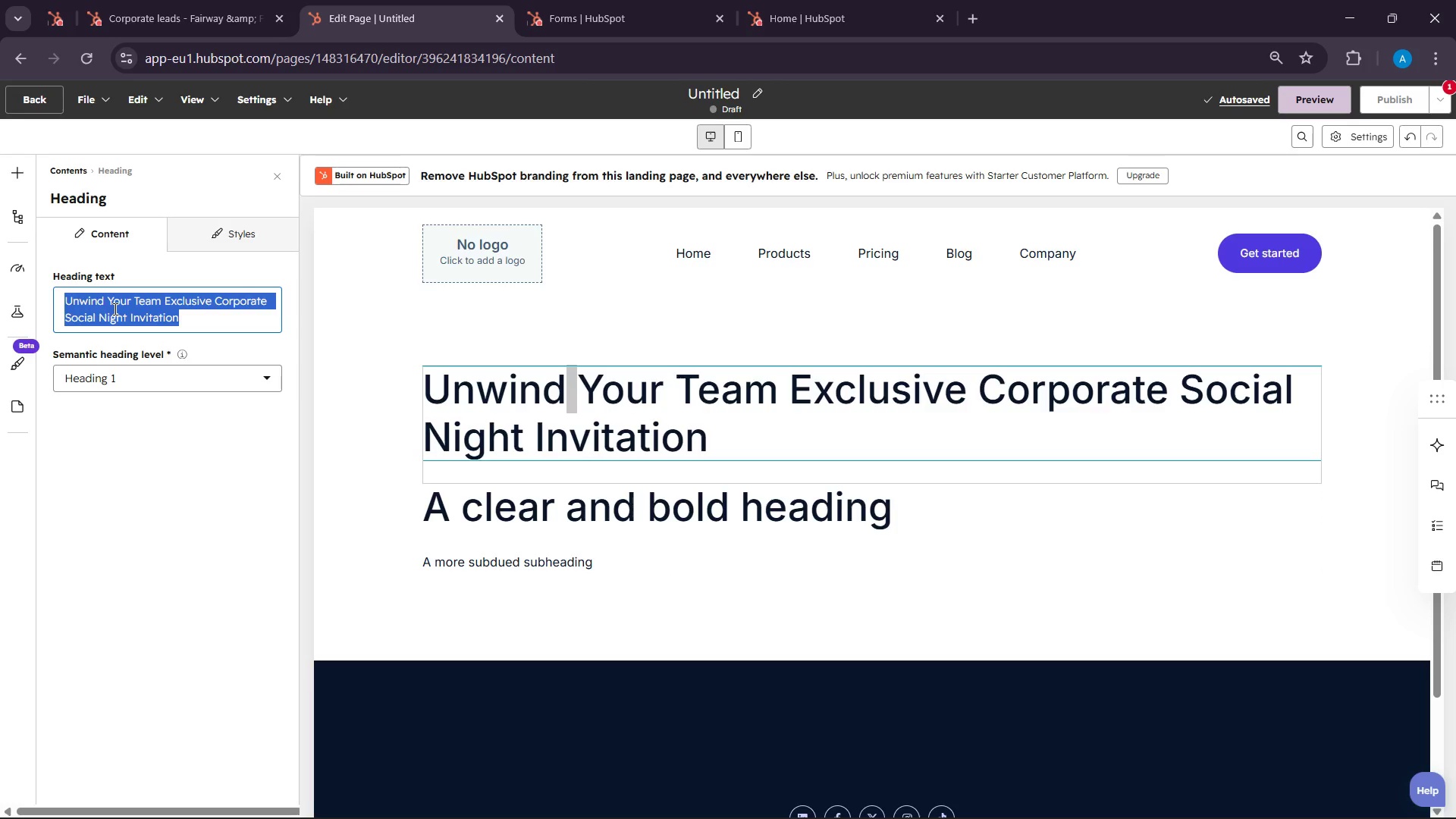 
key(Control+C)
 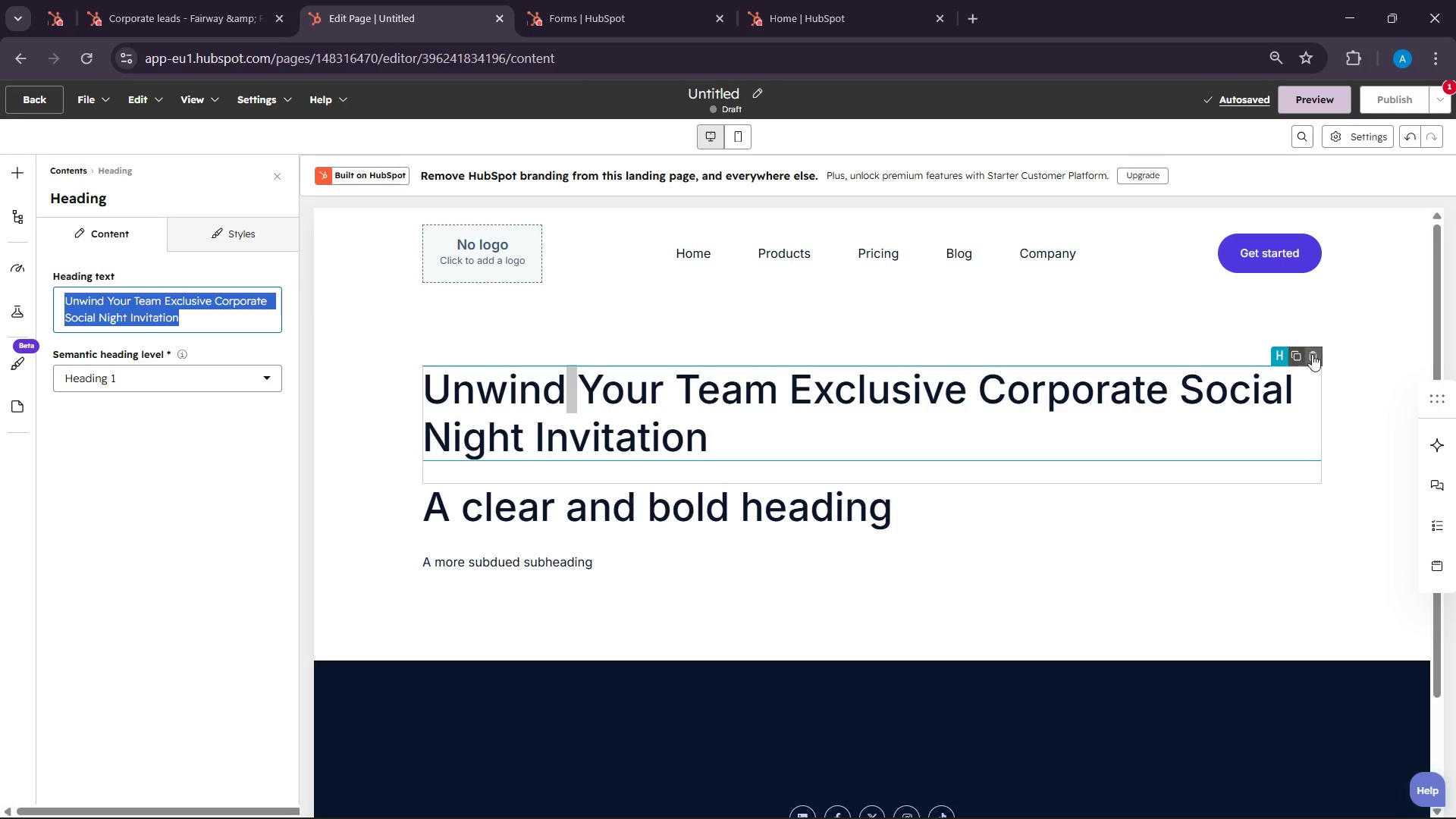 
left_click([1310, 356])
 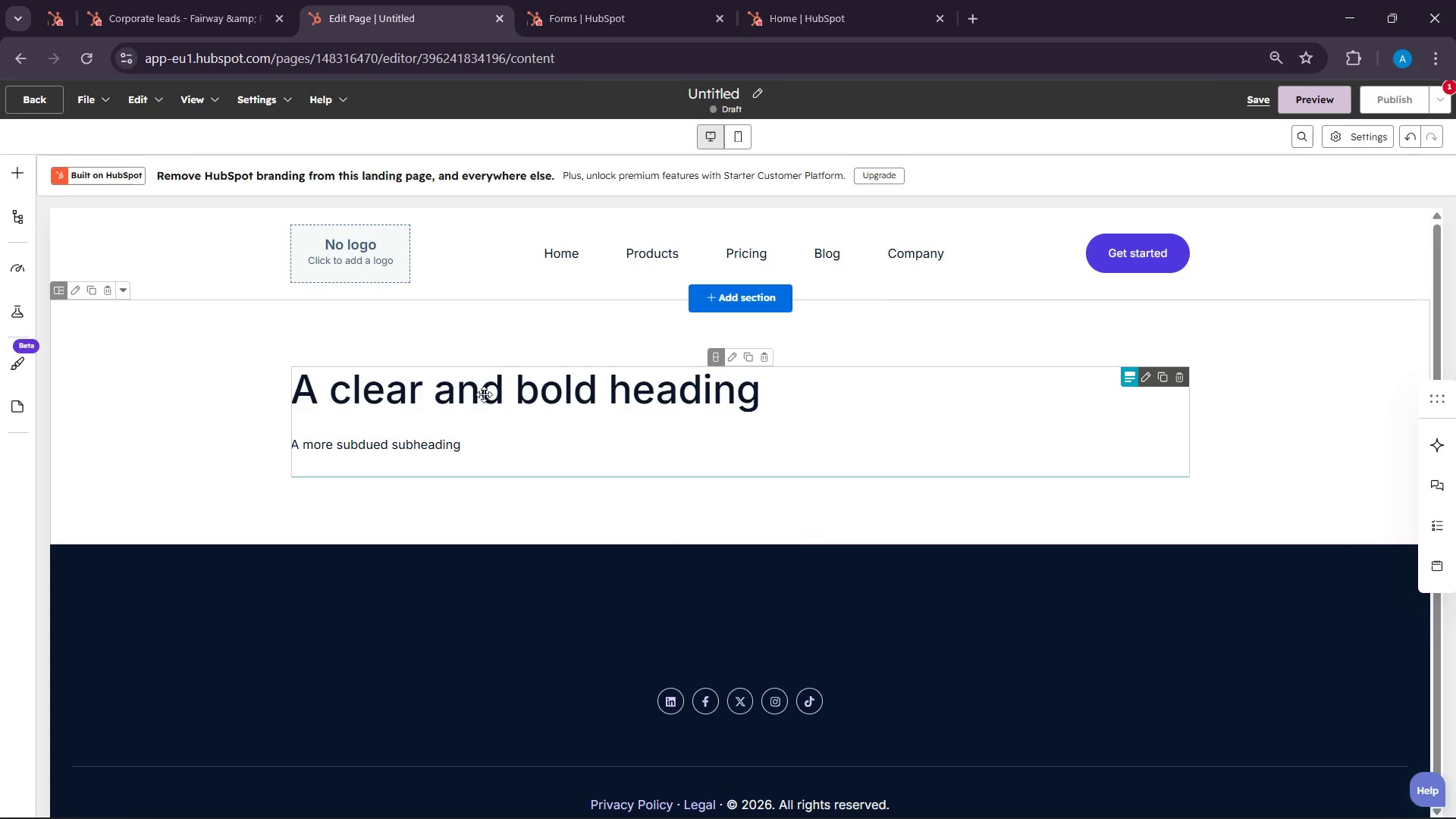 
double_click([484, 394])
 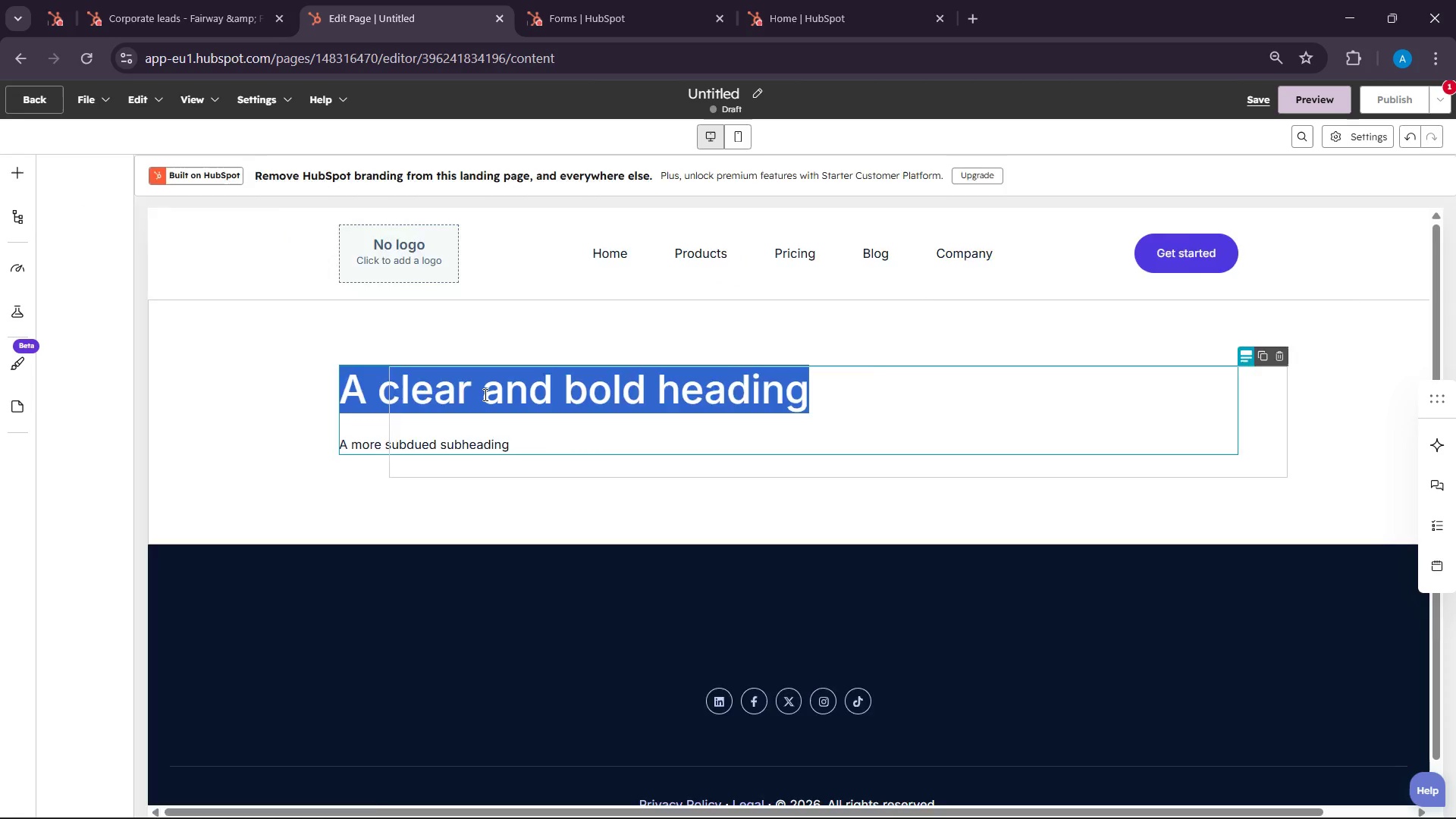 
triple_click([484, 394])
 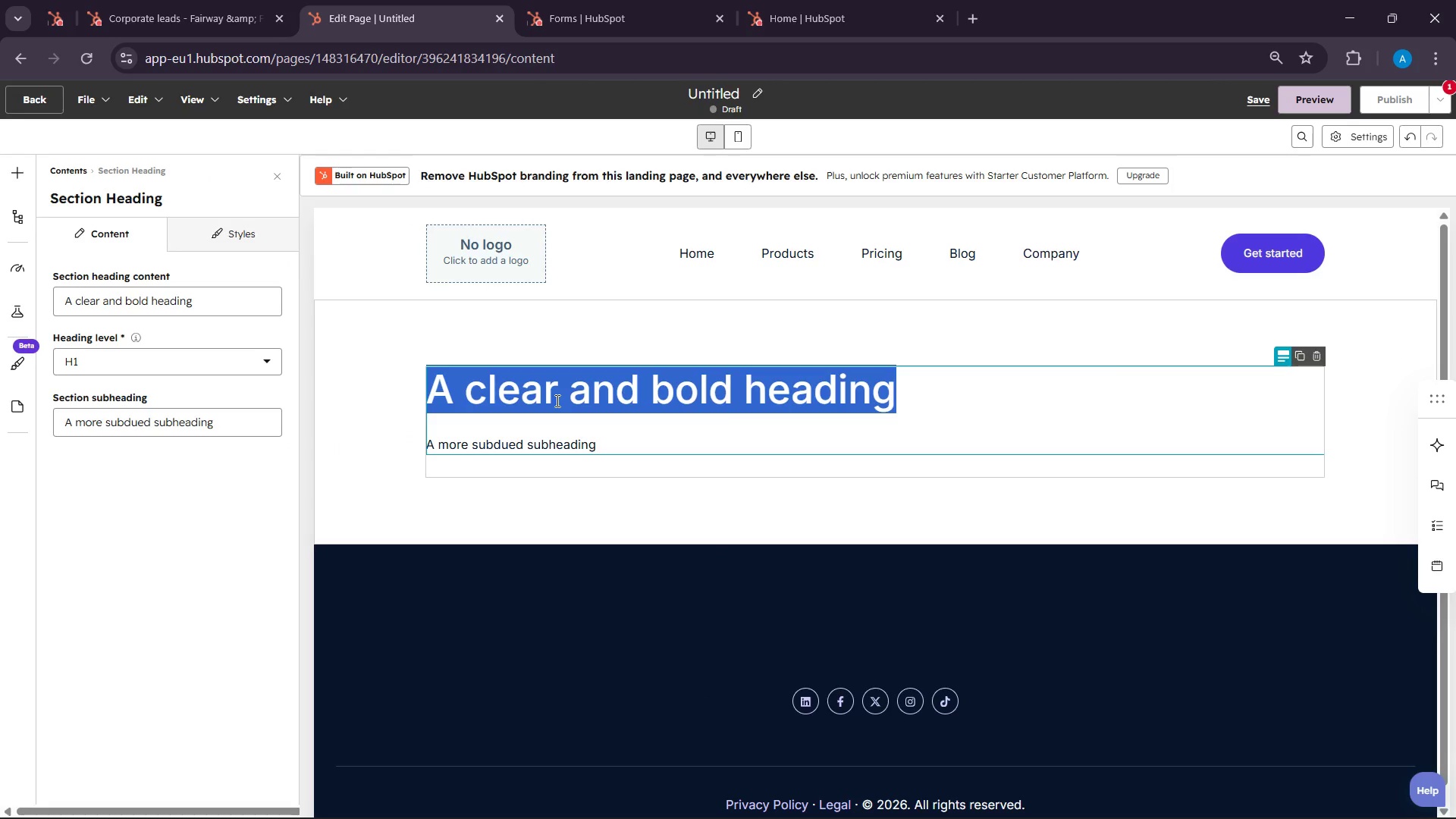 
key(Control+V)
 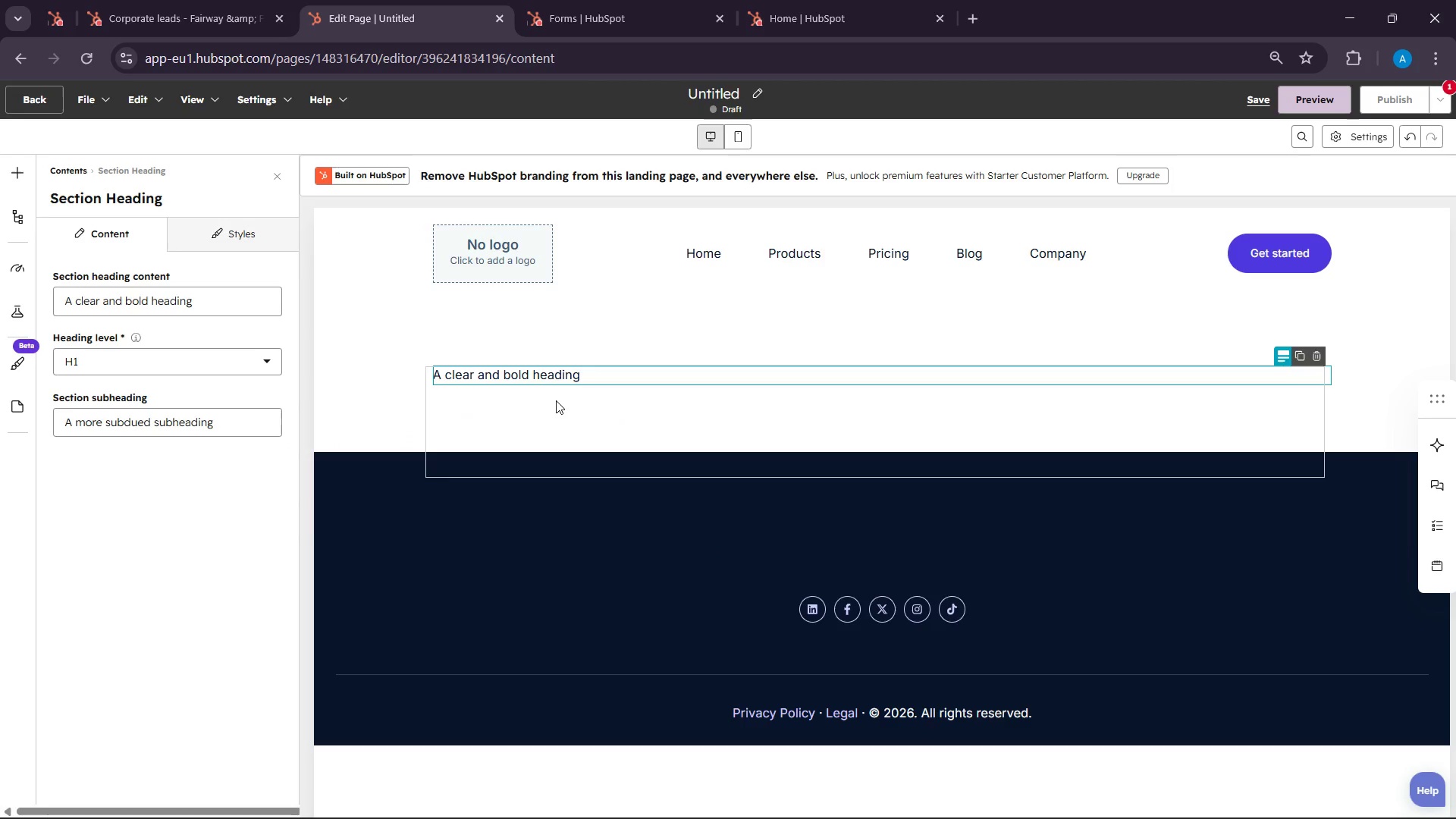 
key(Control+Z)
 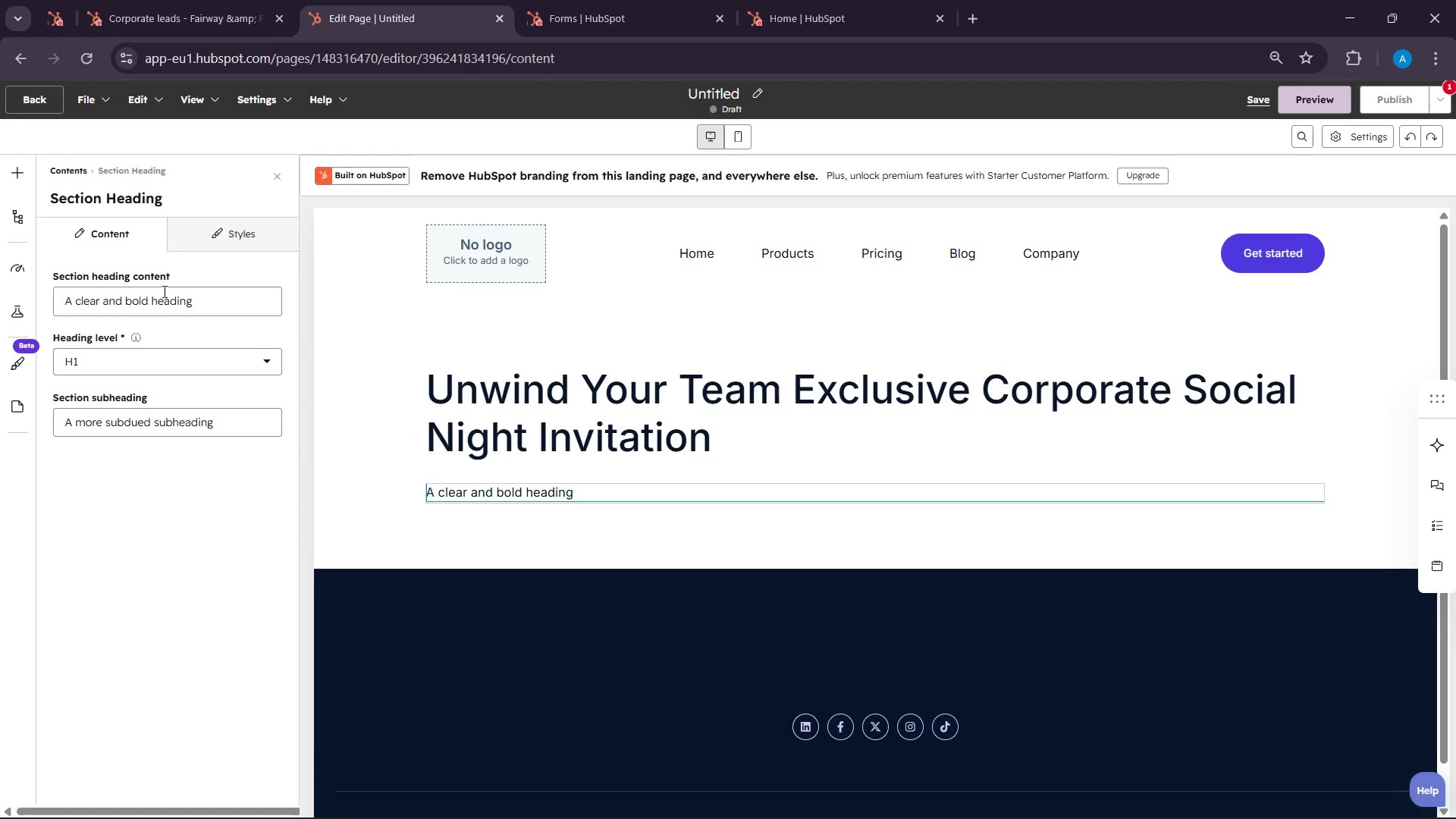 
left_click([162, 291])
 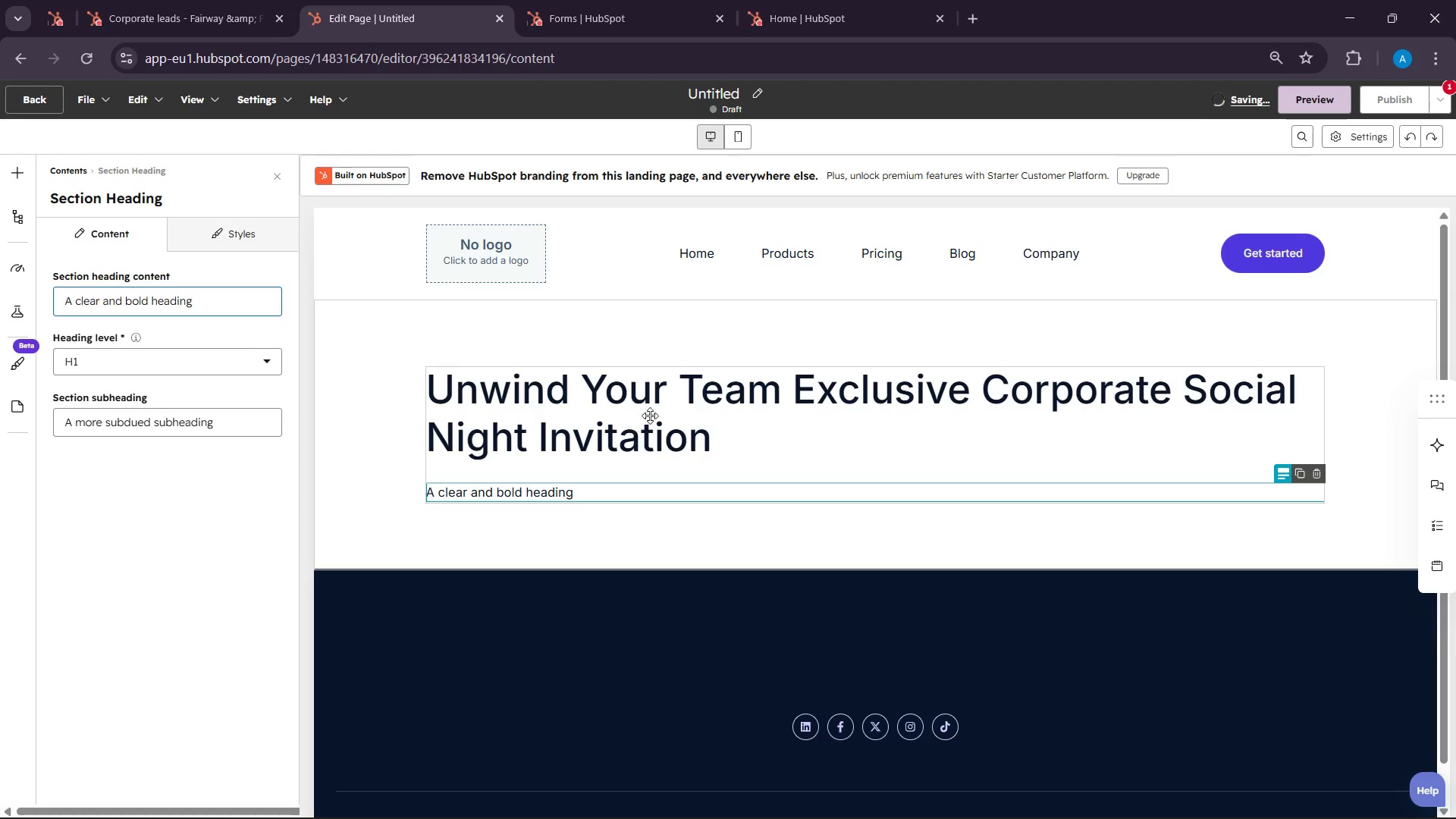 
left_click([661, 402])
 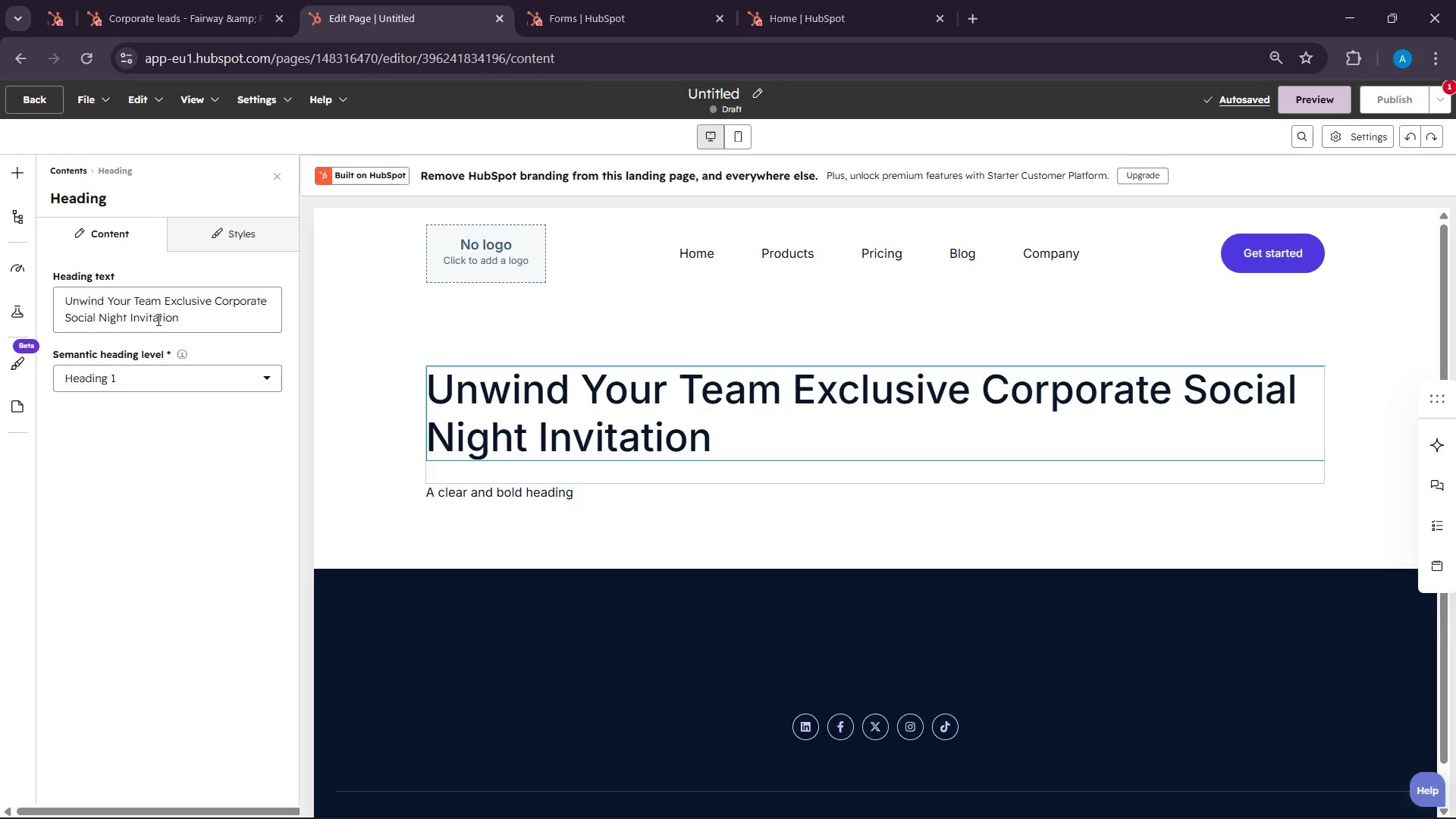 
double_click([152, 312])
 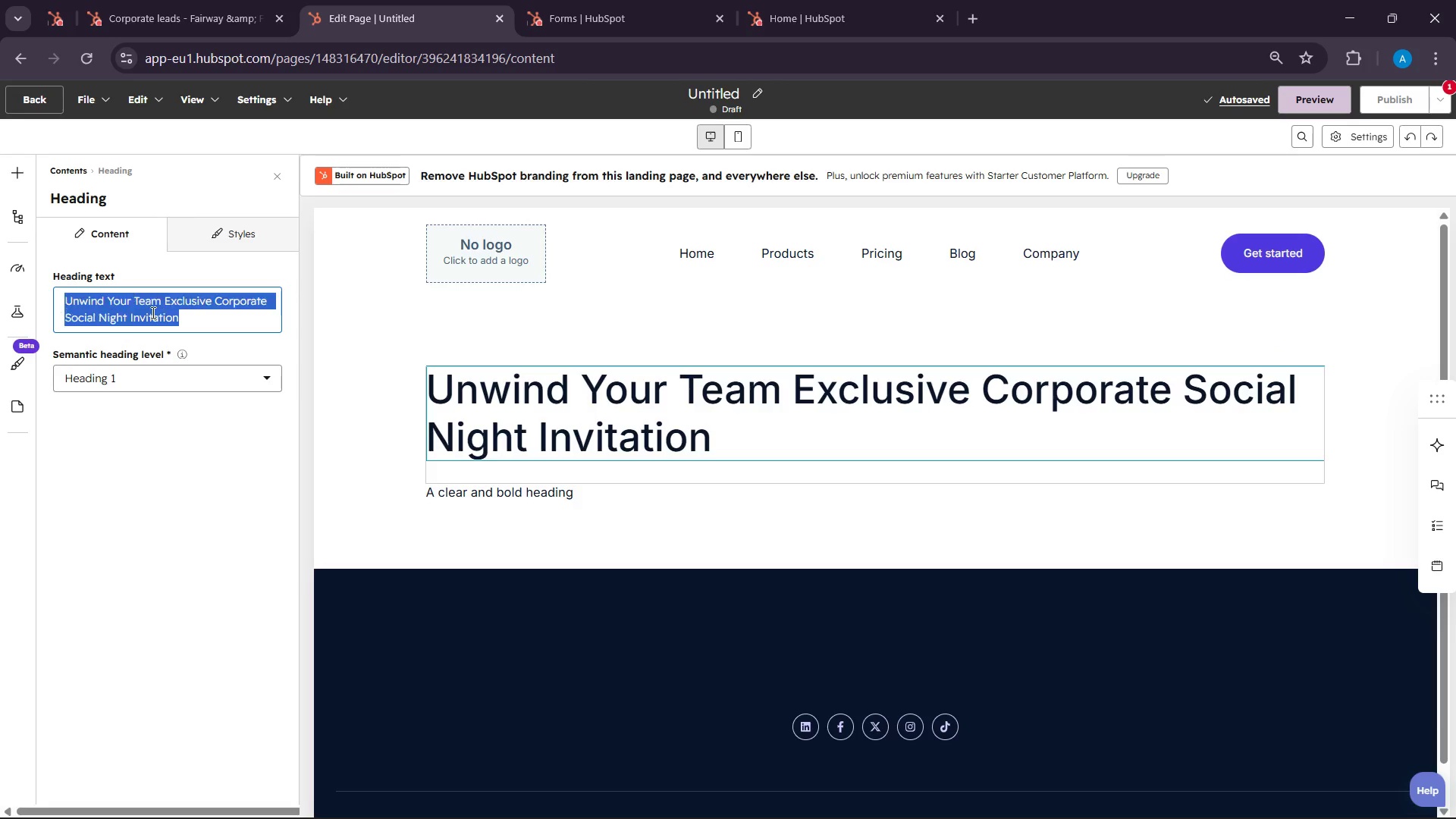 
triple_click([152, 312])
 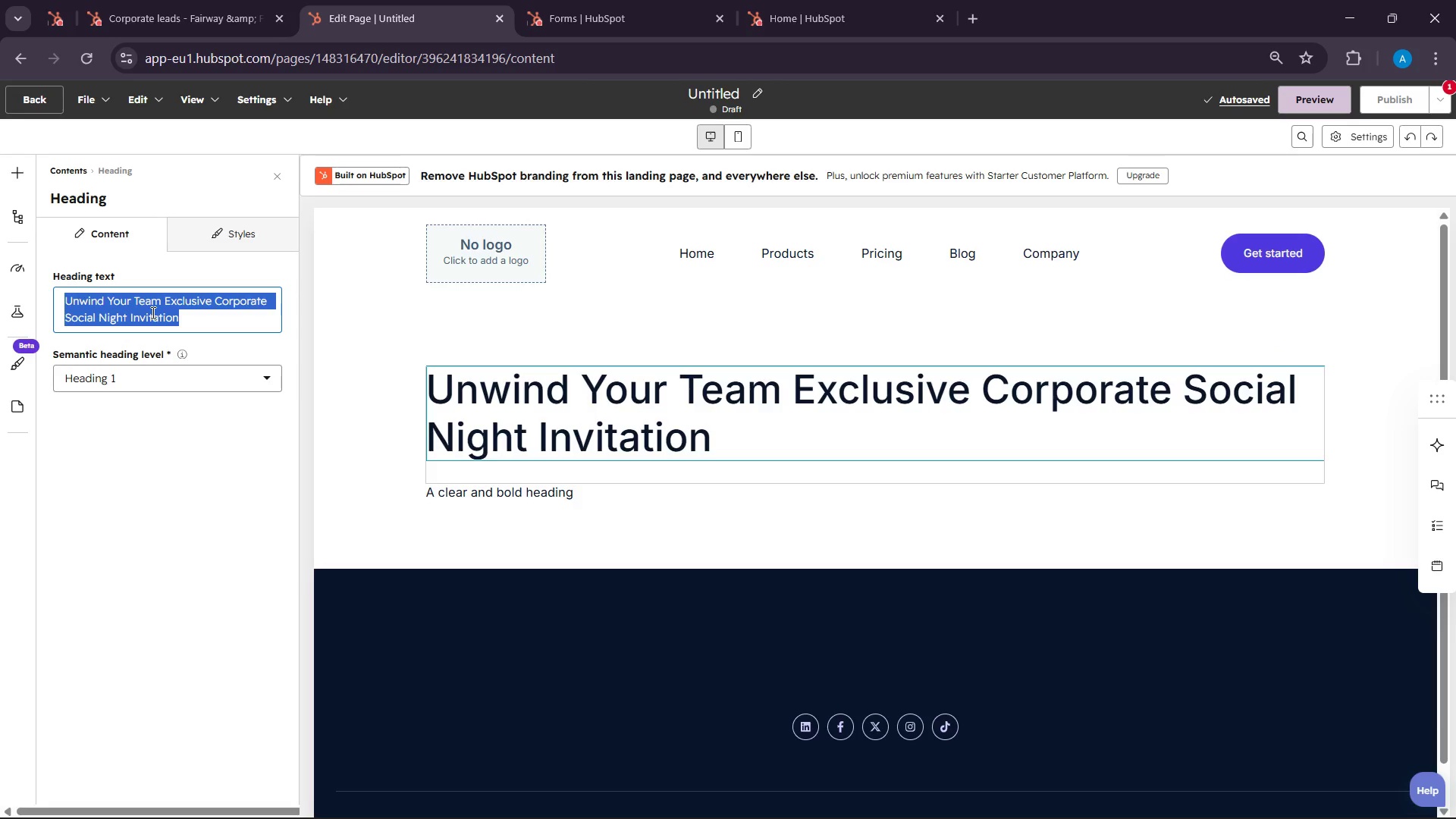 
key(Control+V)
 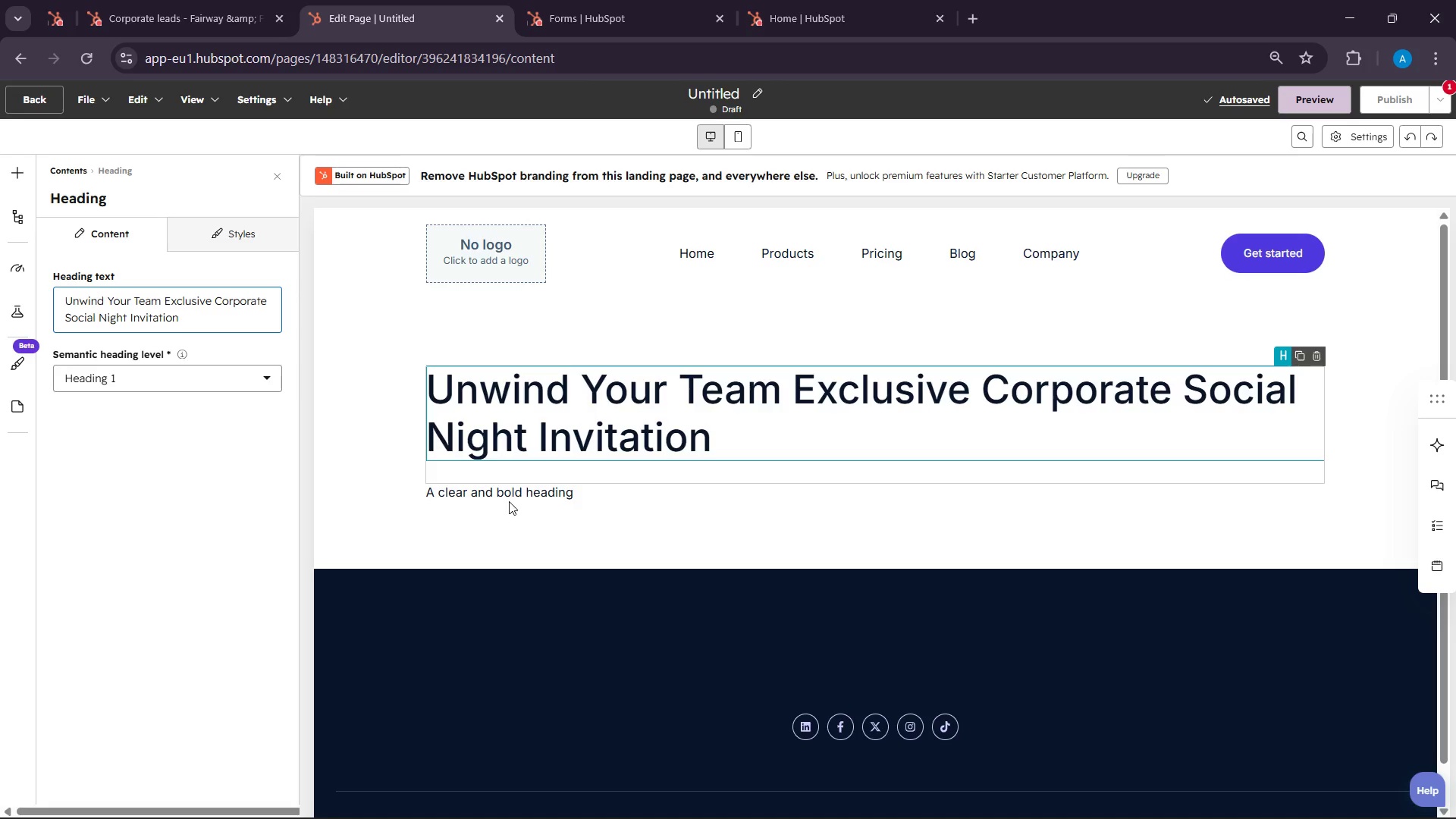 
left_click([510, 491])
 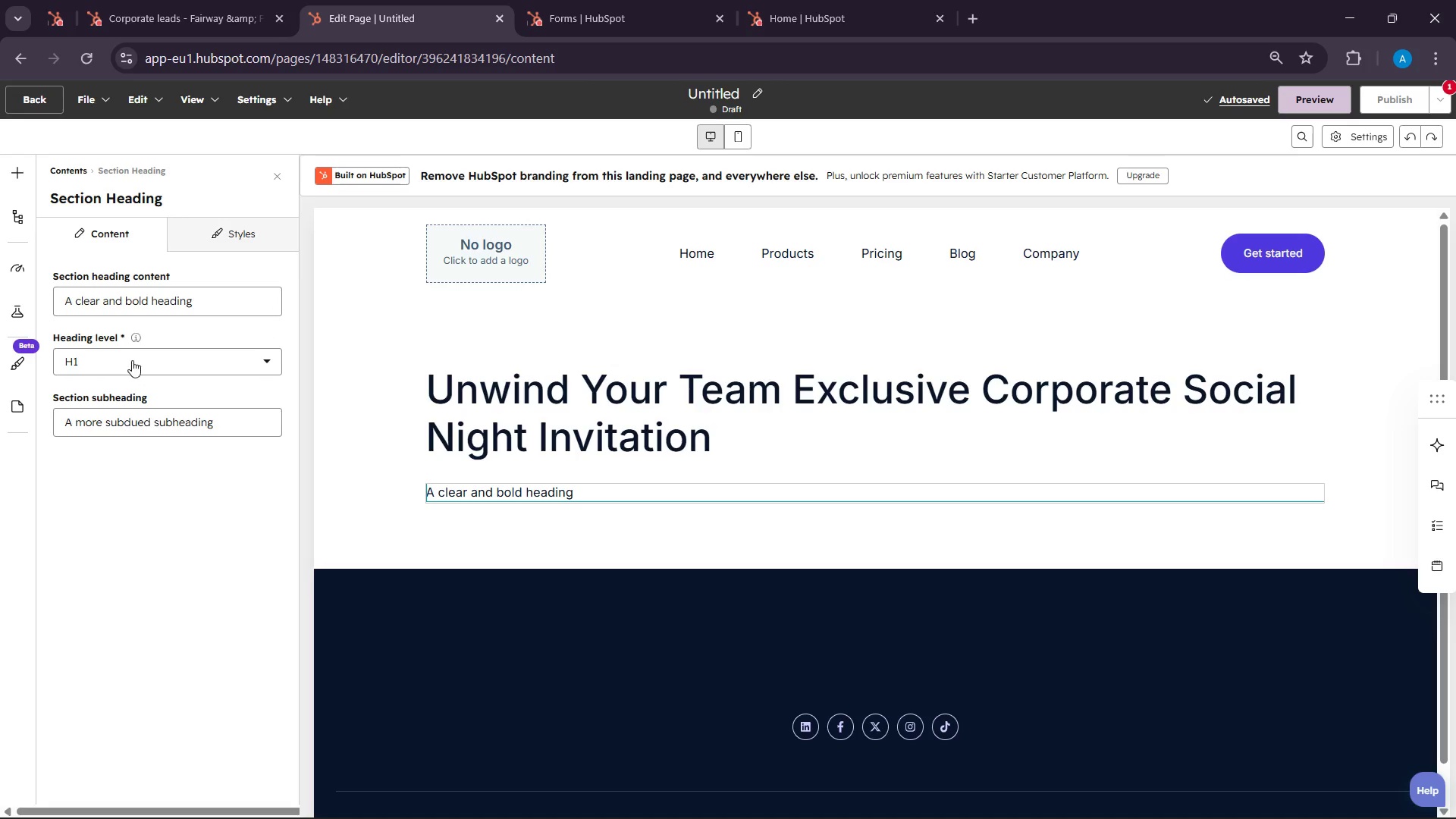 
left_click([132, 360])
 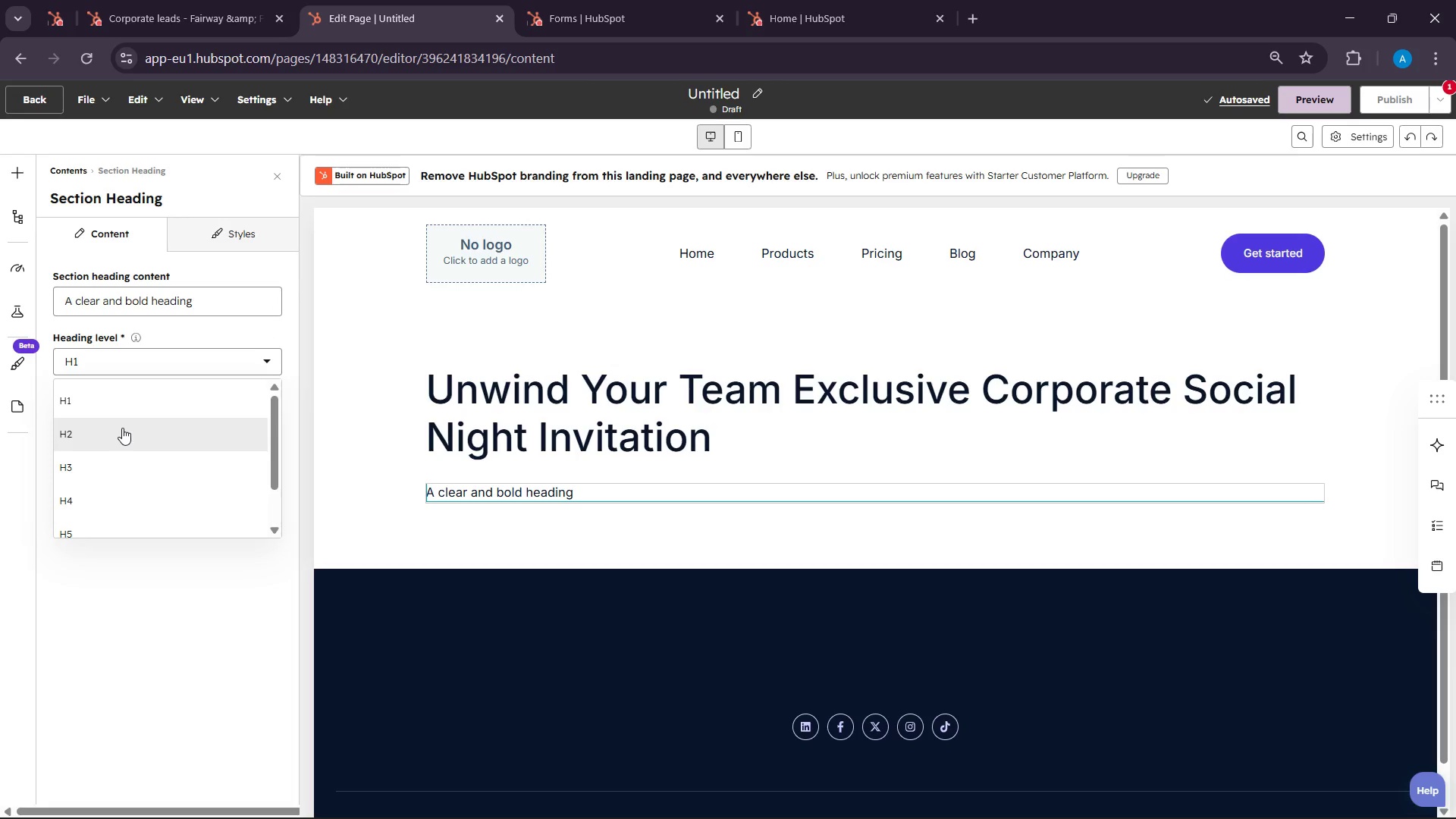 
left_click([122, 428])
 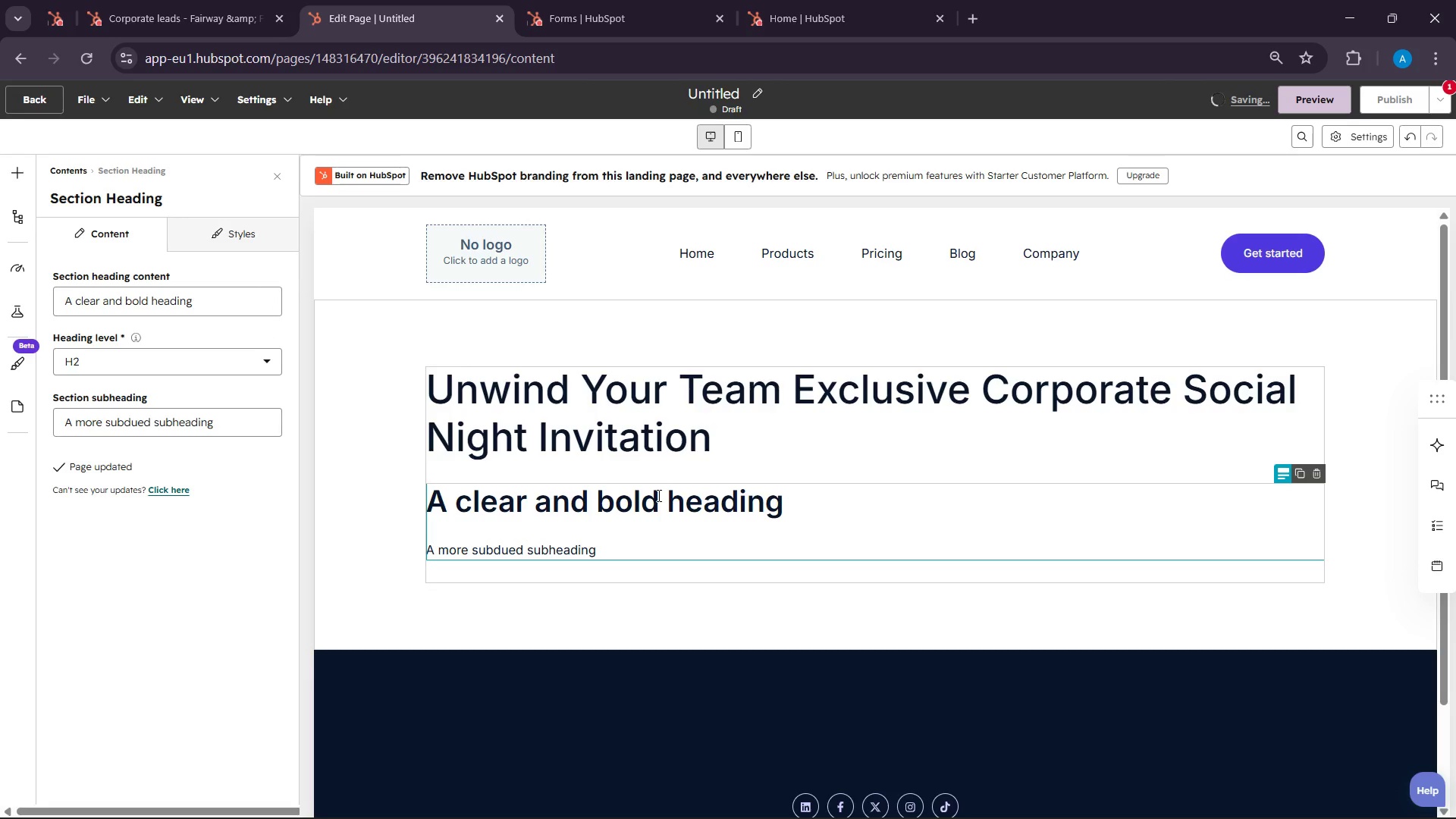 
wait(5.14)
 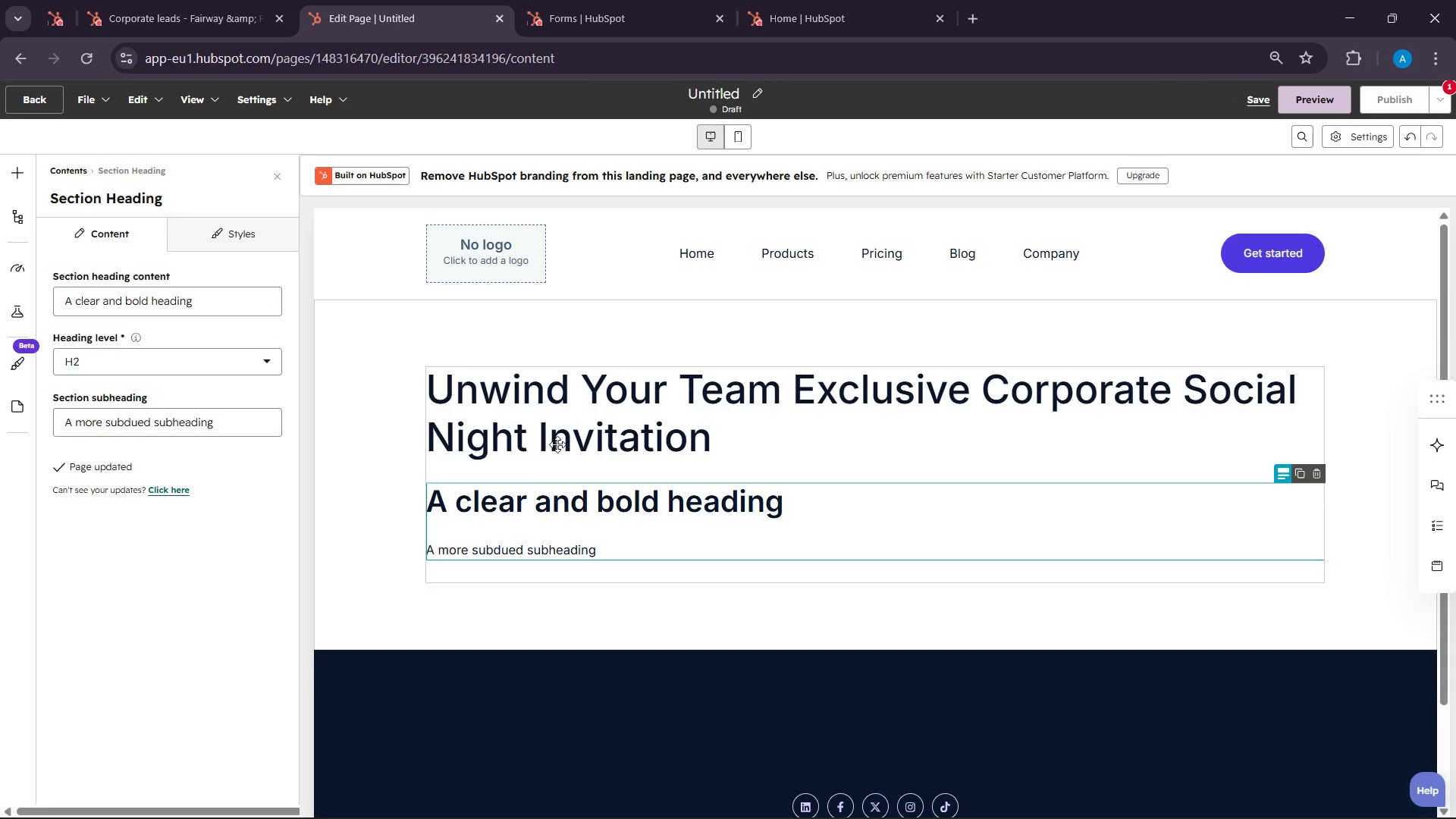 
key(Control+Z)
 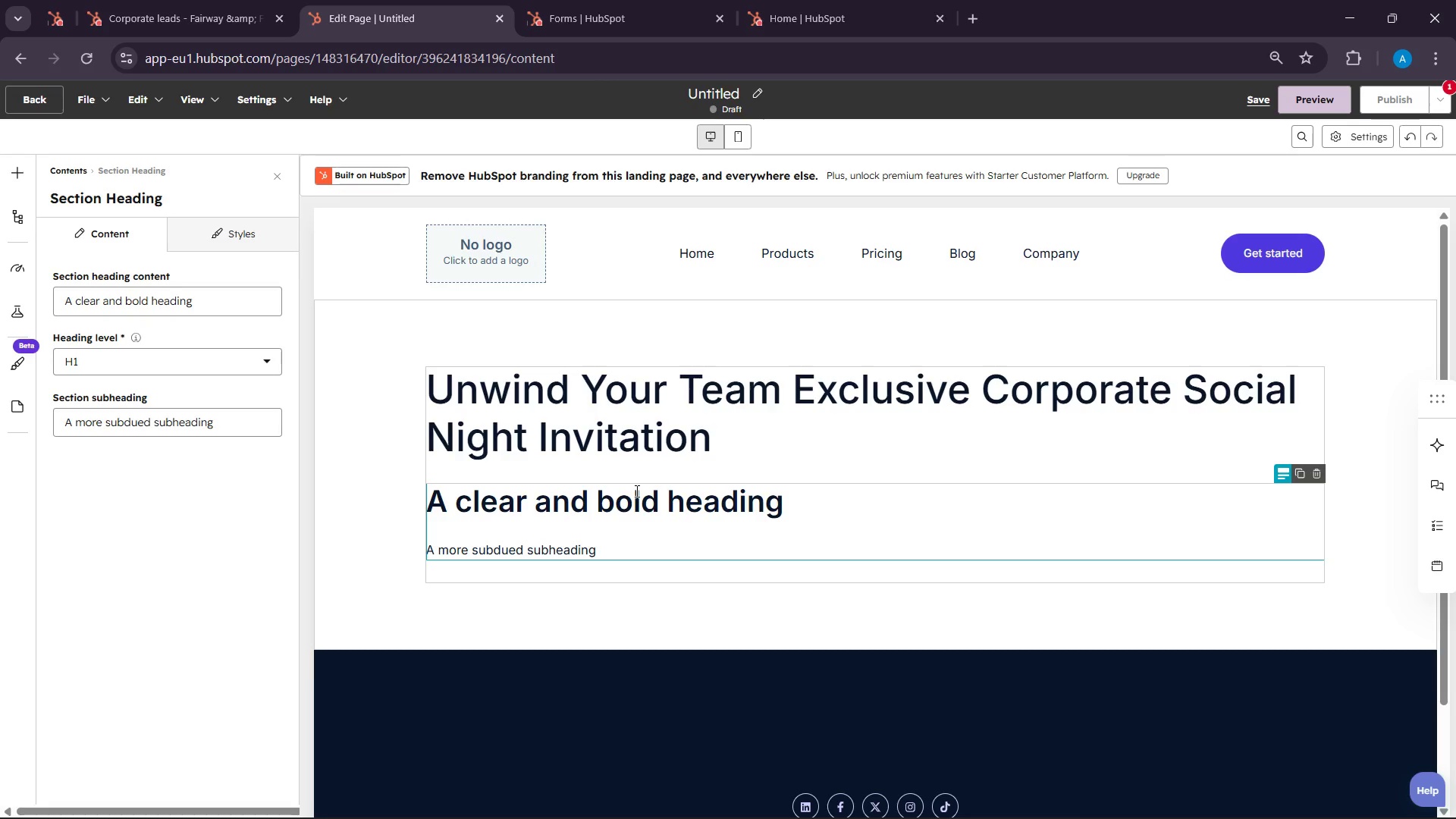 
key(Control+Z)
 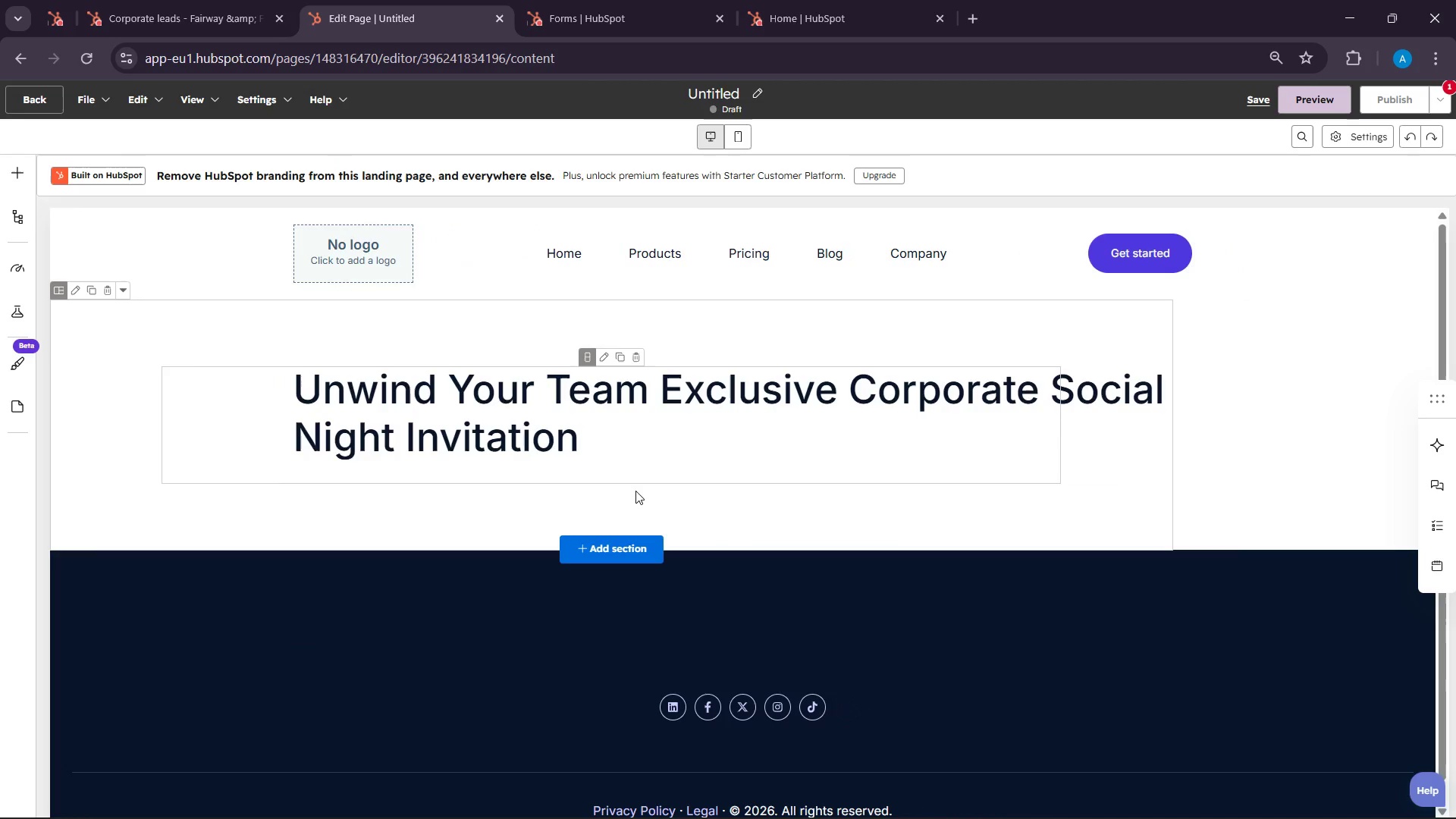 
key(Control+ControlLeft)
 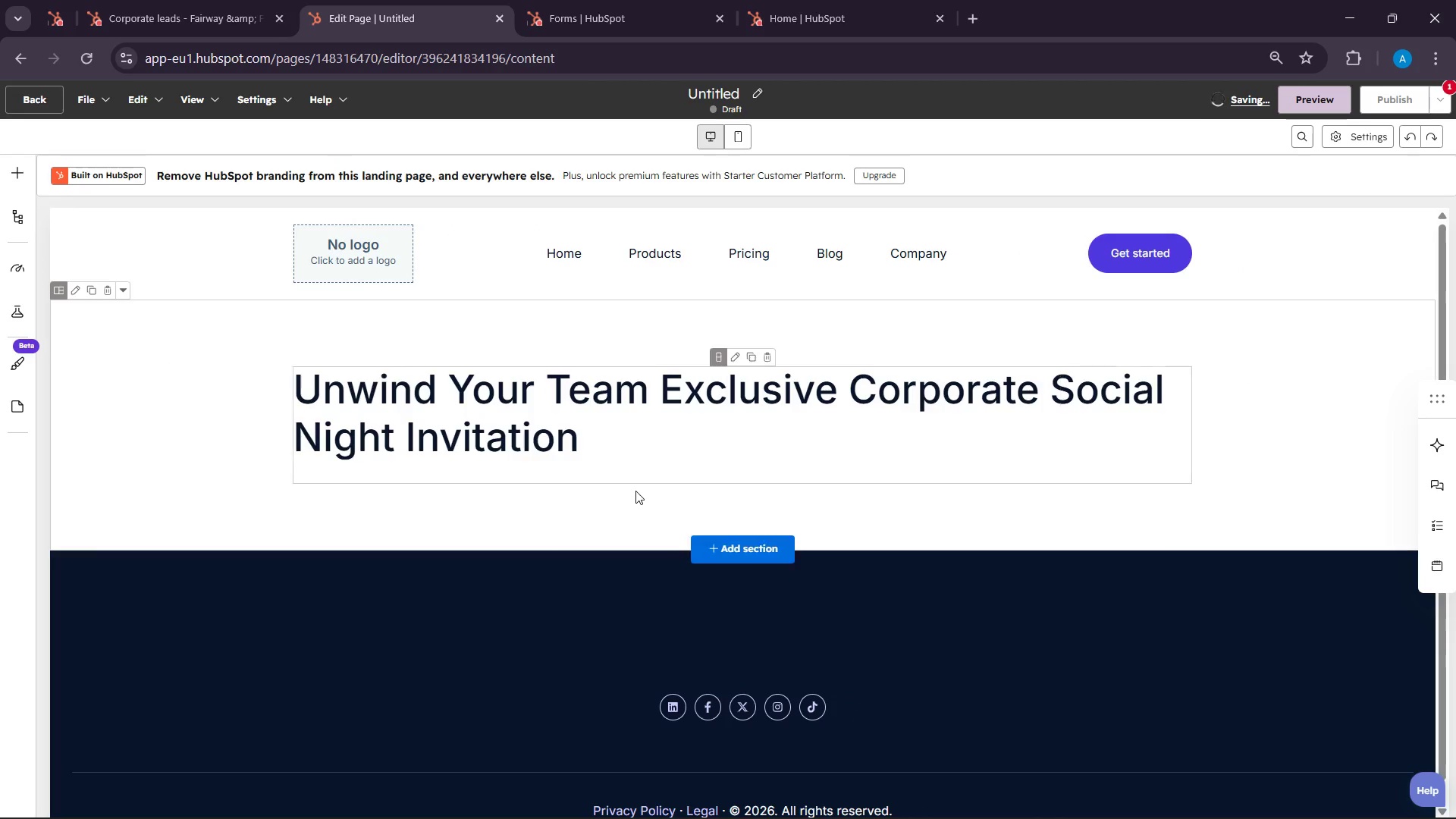 
key(Control+ControlLeft)
 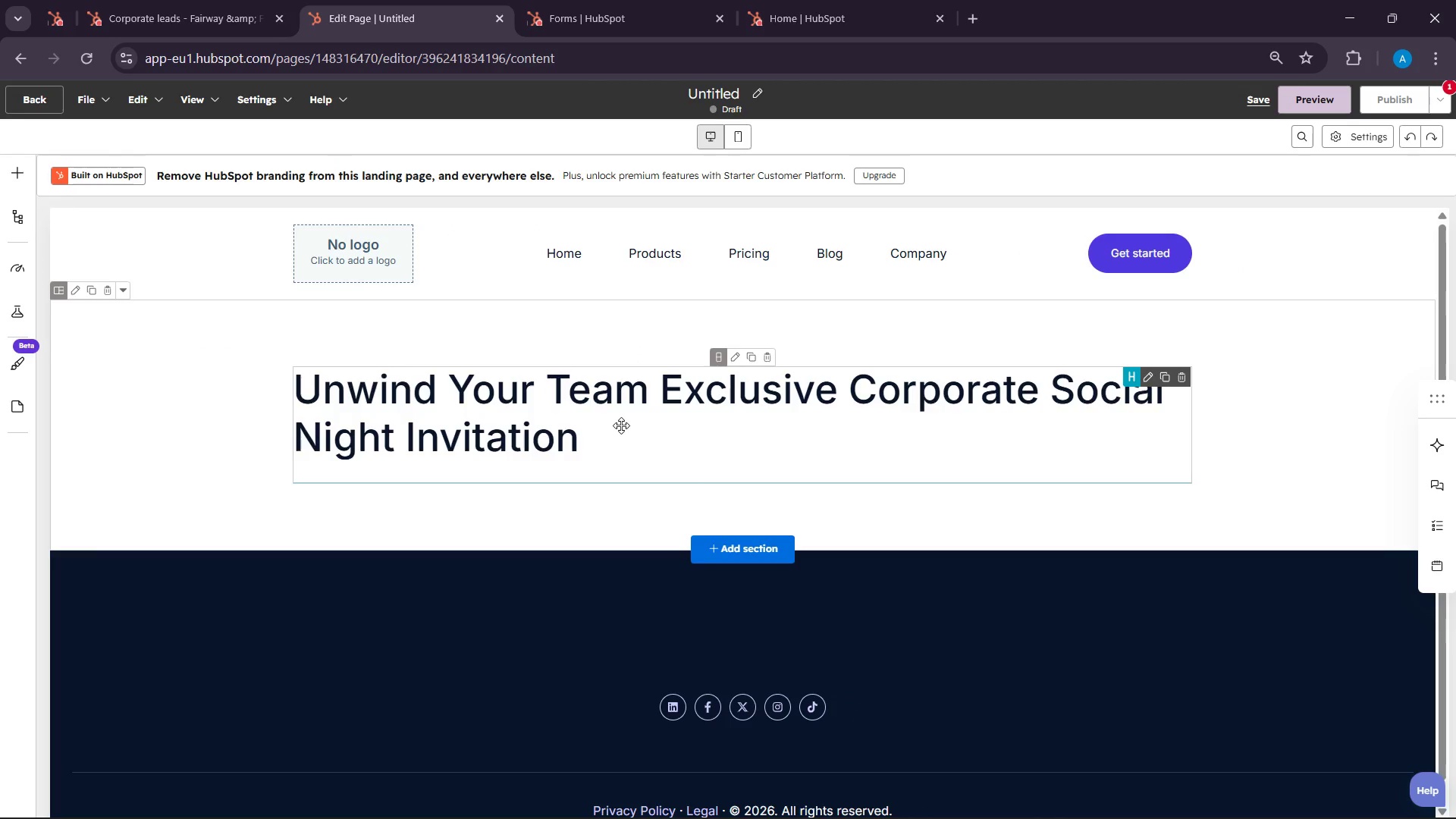 
double_click([621, 425])
 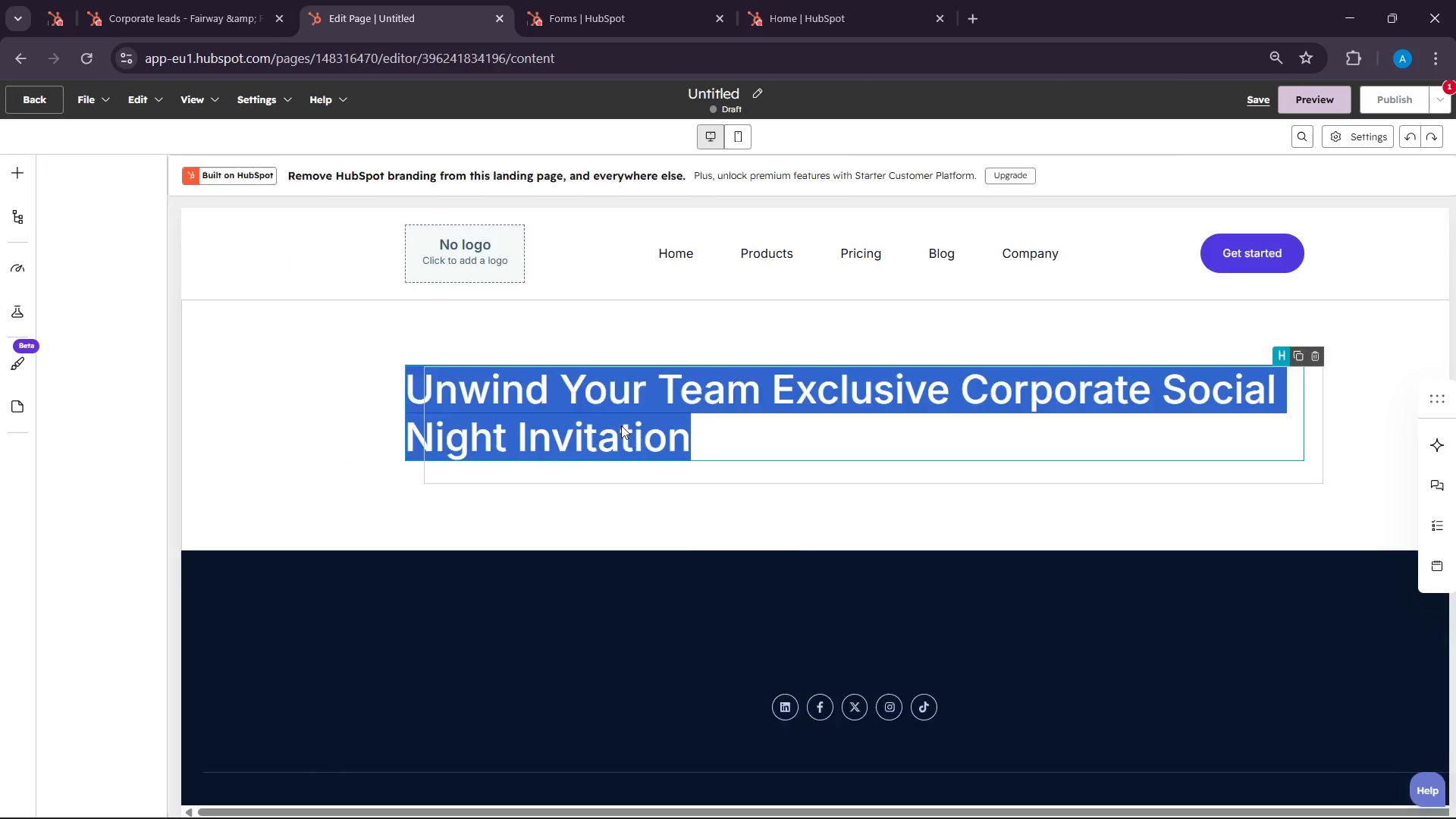 
triple_click([621, 425])
 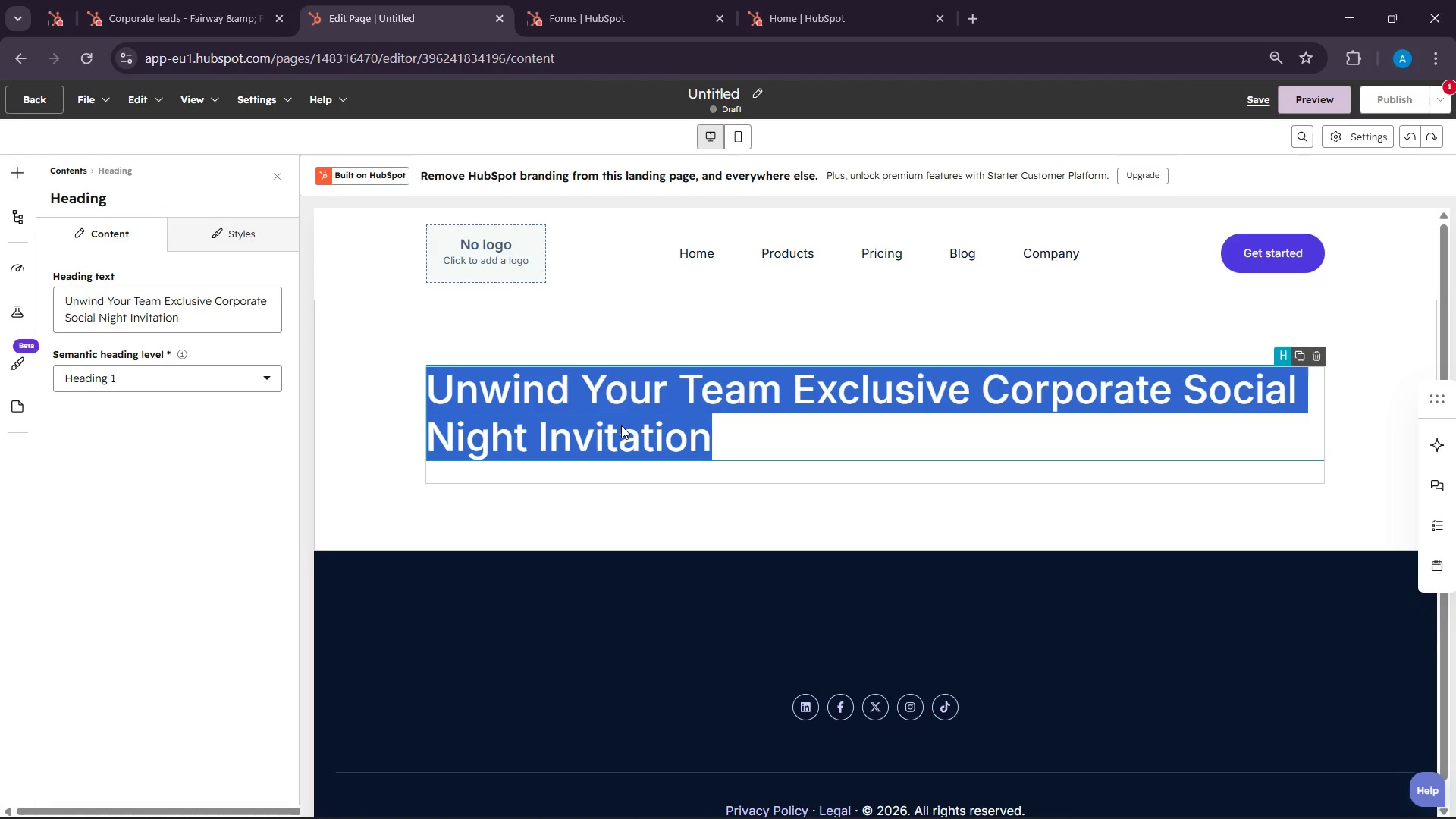 
key(Control+C)
 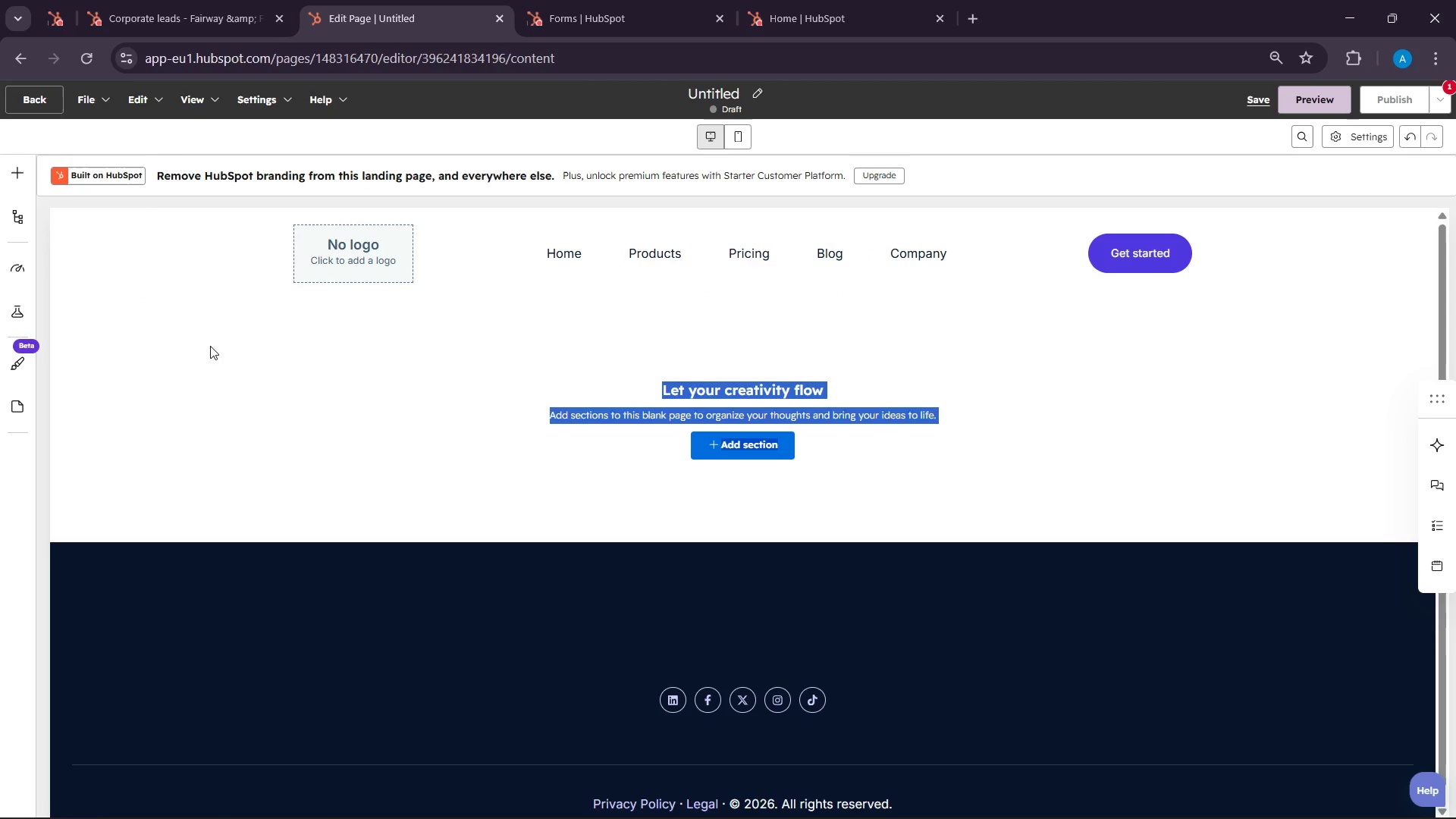 
left_click([17, 179])
 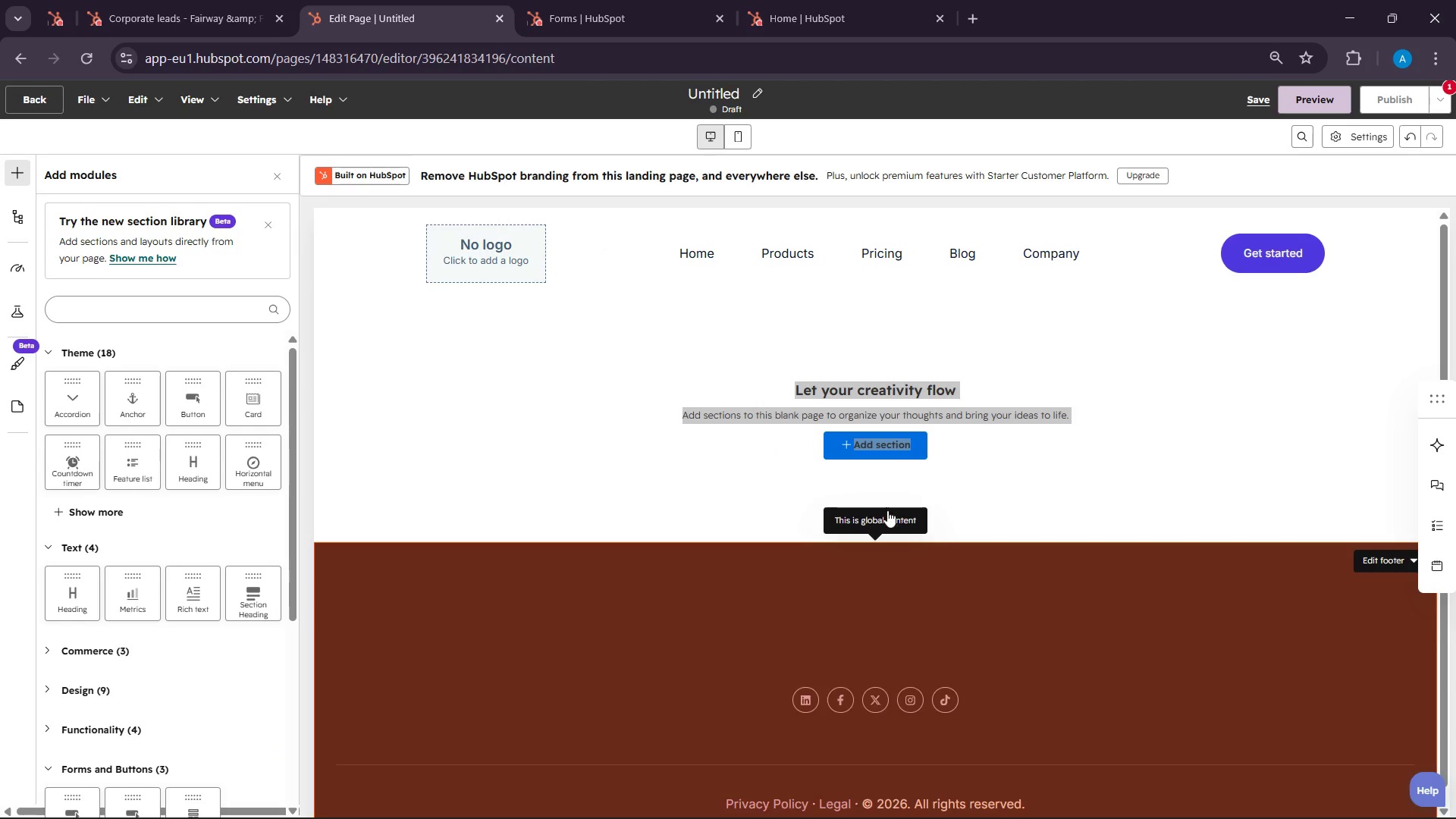 
left_click([783, 482])
 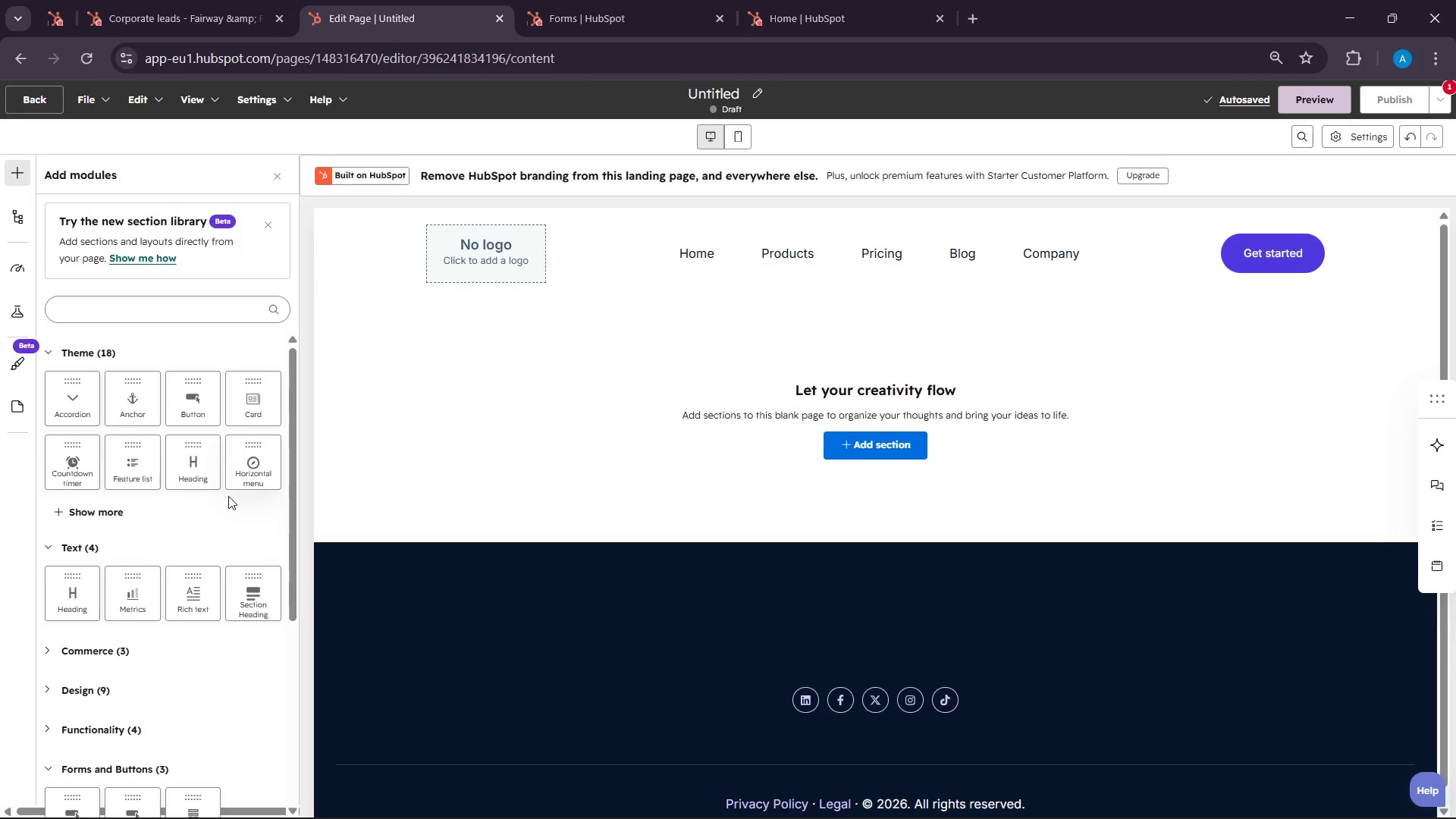 
left_click_drag(start_coordinate=[244, 589], to_coordinate=[778, 324])
 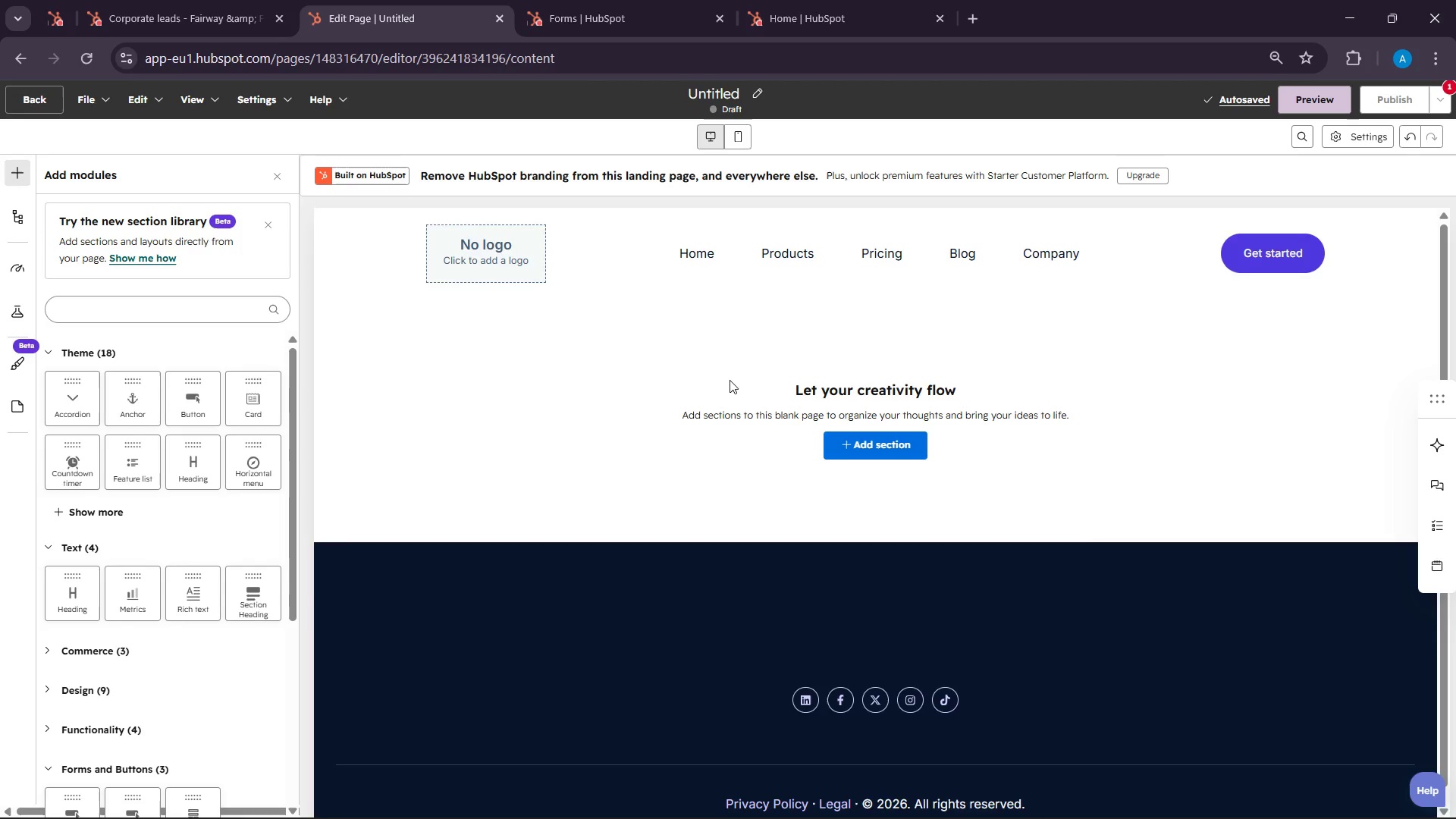 
scroll: coordinate [730, 380], scroll_direction: up, amount: 2.0
 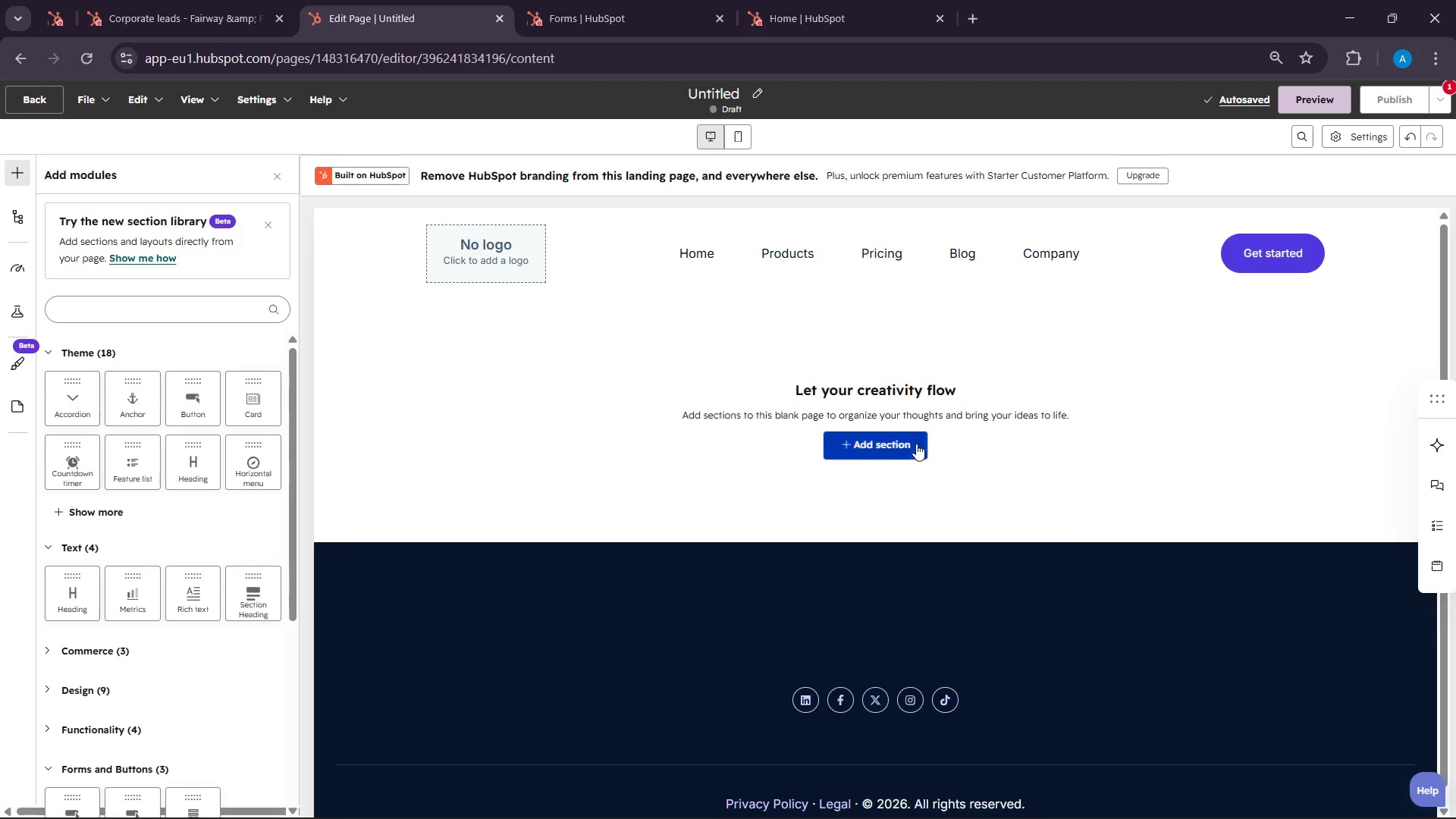 
left_click([906, 442])
 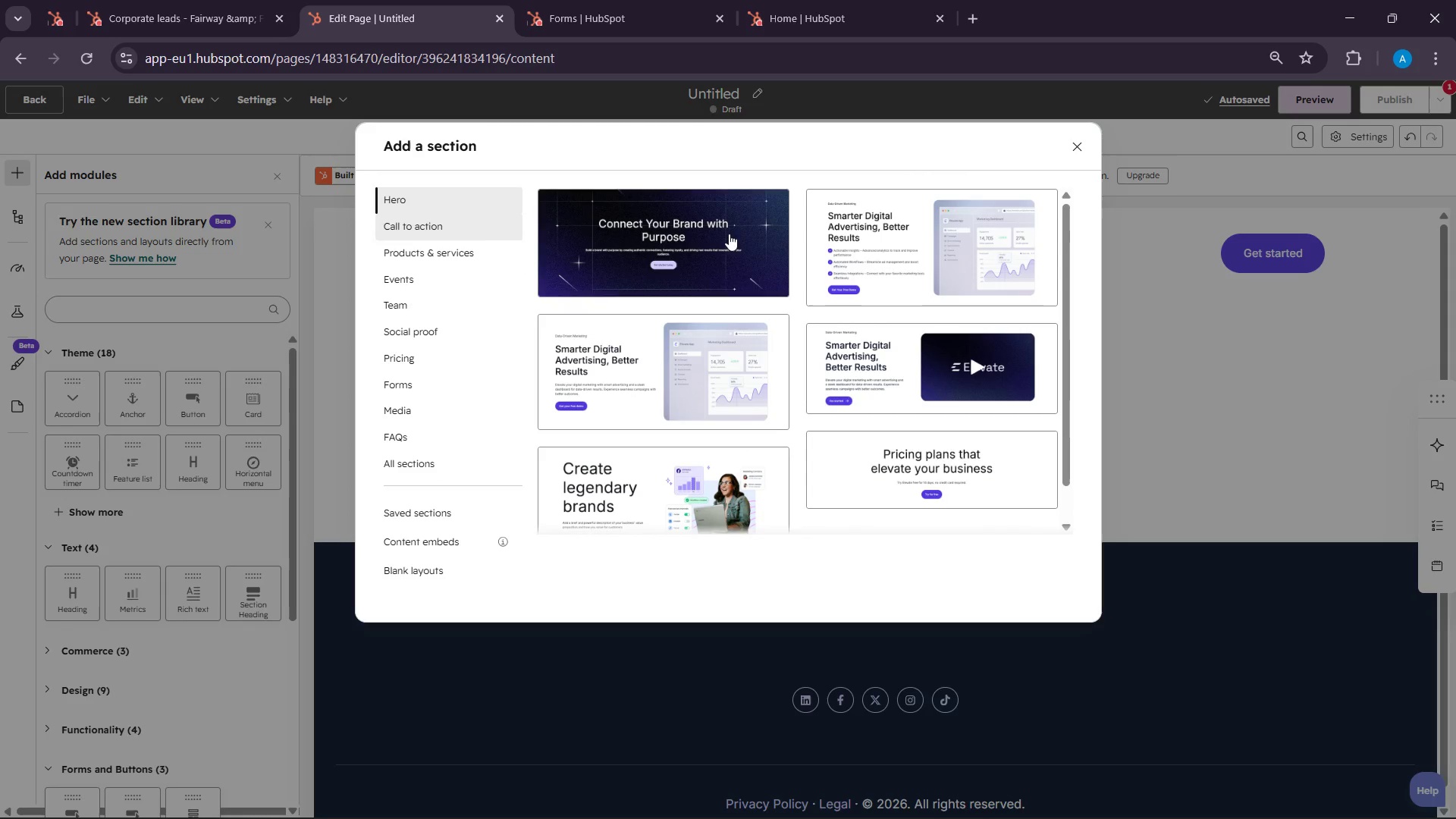 
left_click([1189, 410])
 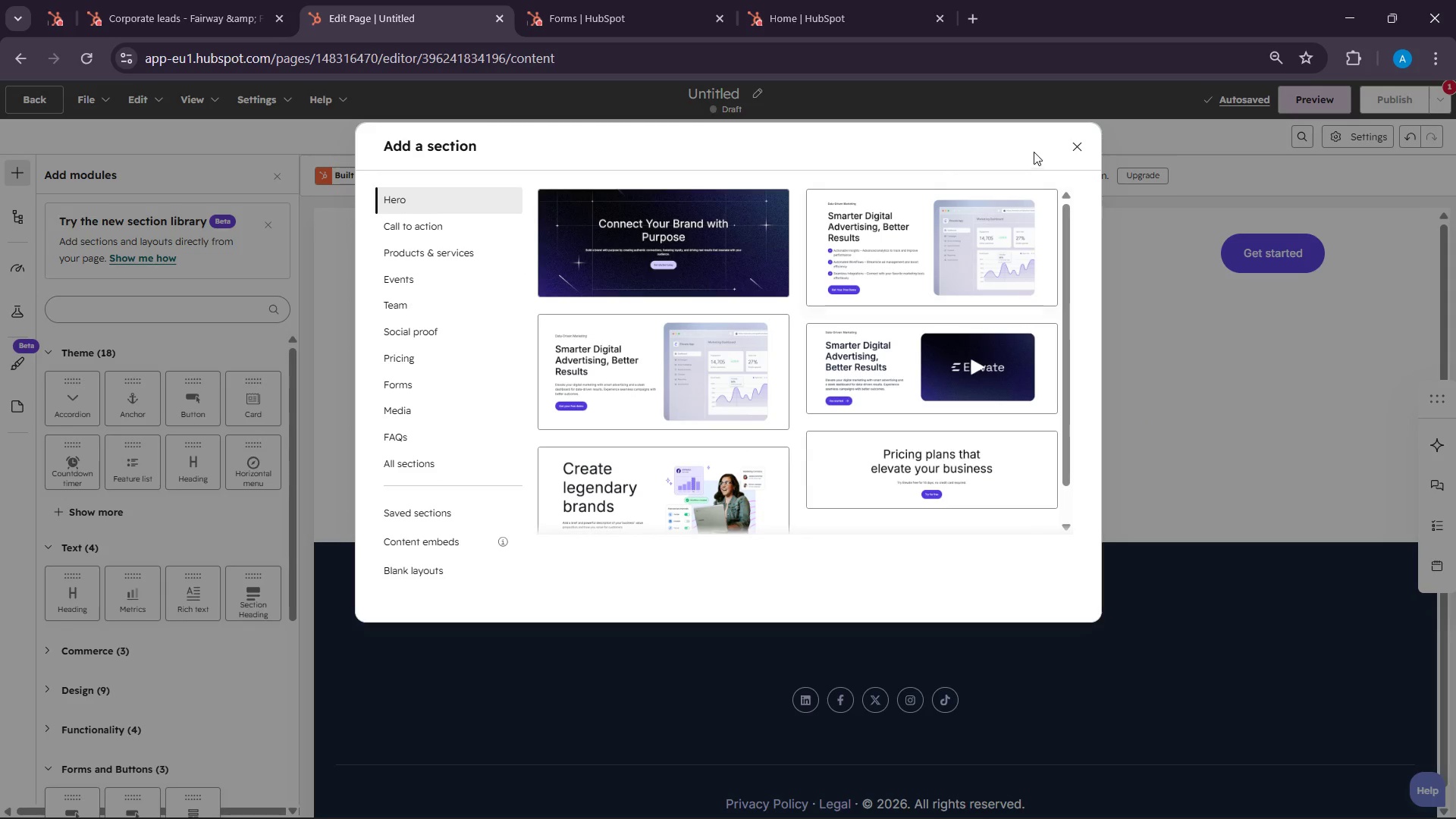 
left_click([1096, 143])
 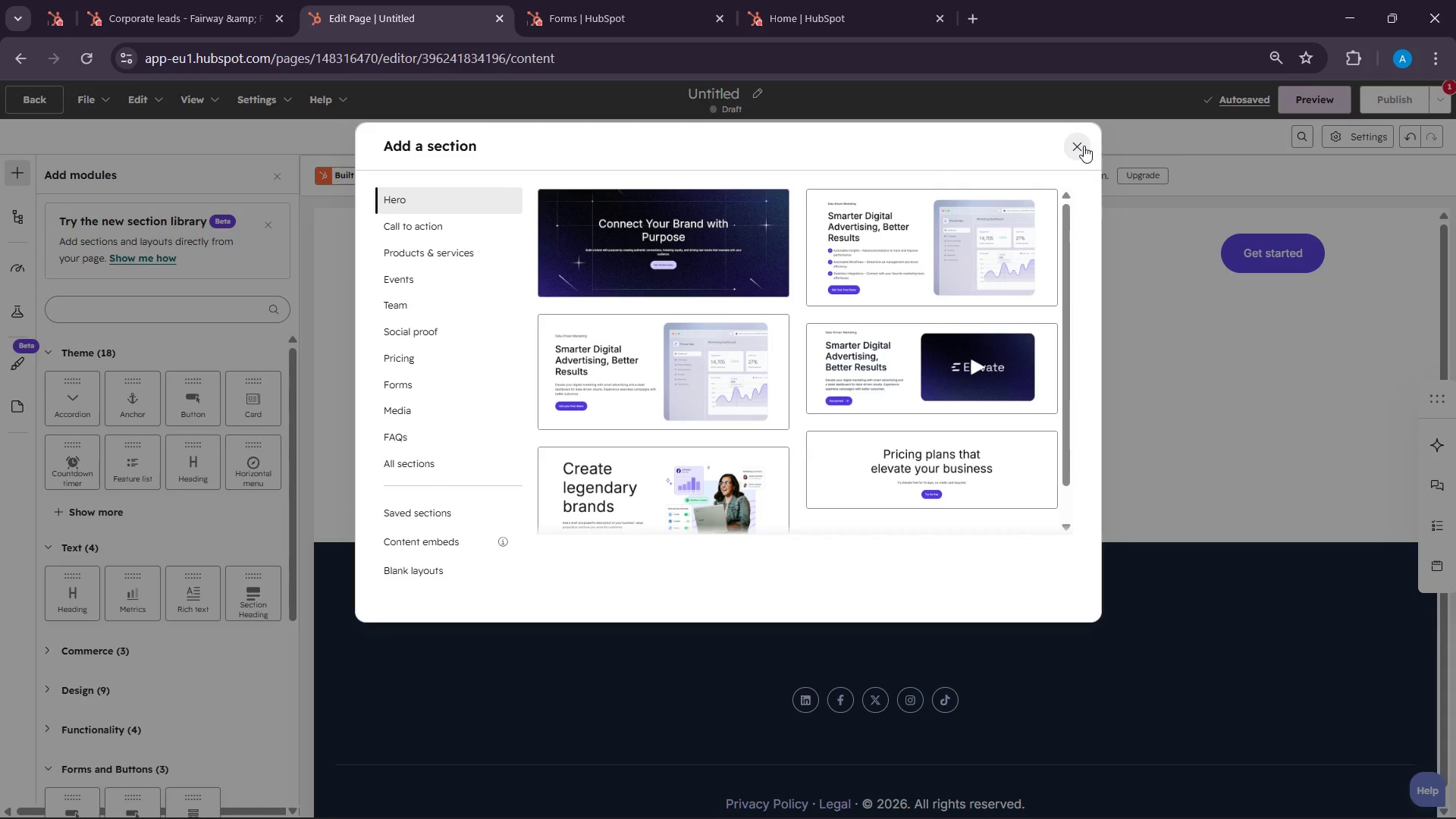 
left_click([1084, 146])
 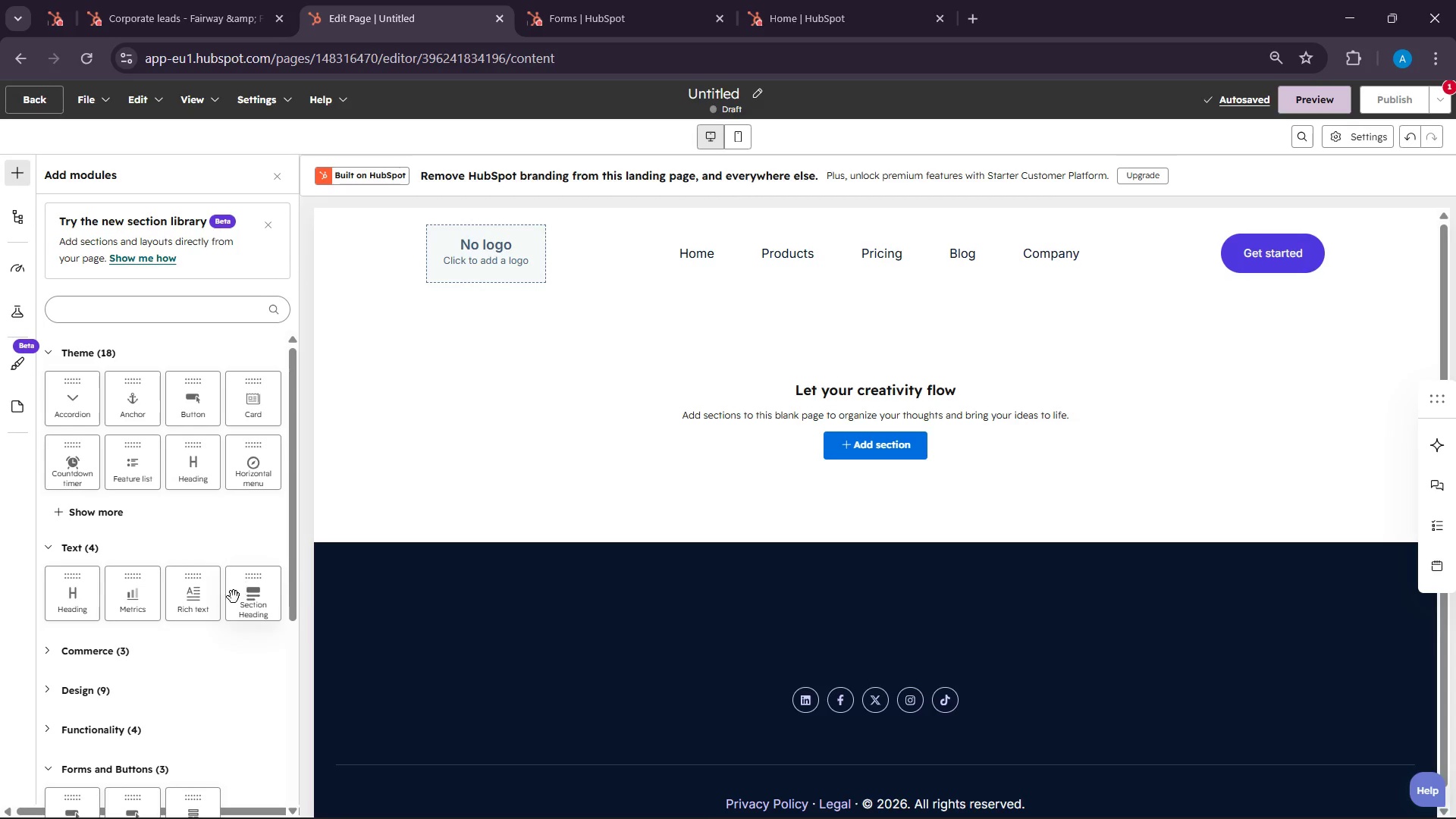 
left_click_drag(start_coordinate=[235, 597], to_coordinate=[830, 334])
 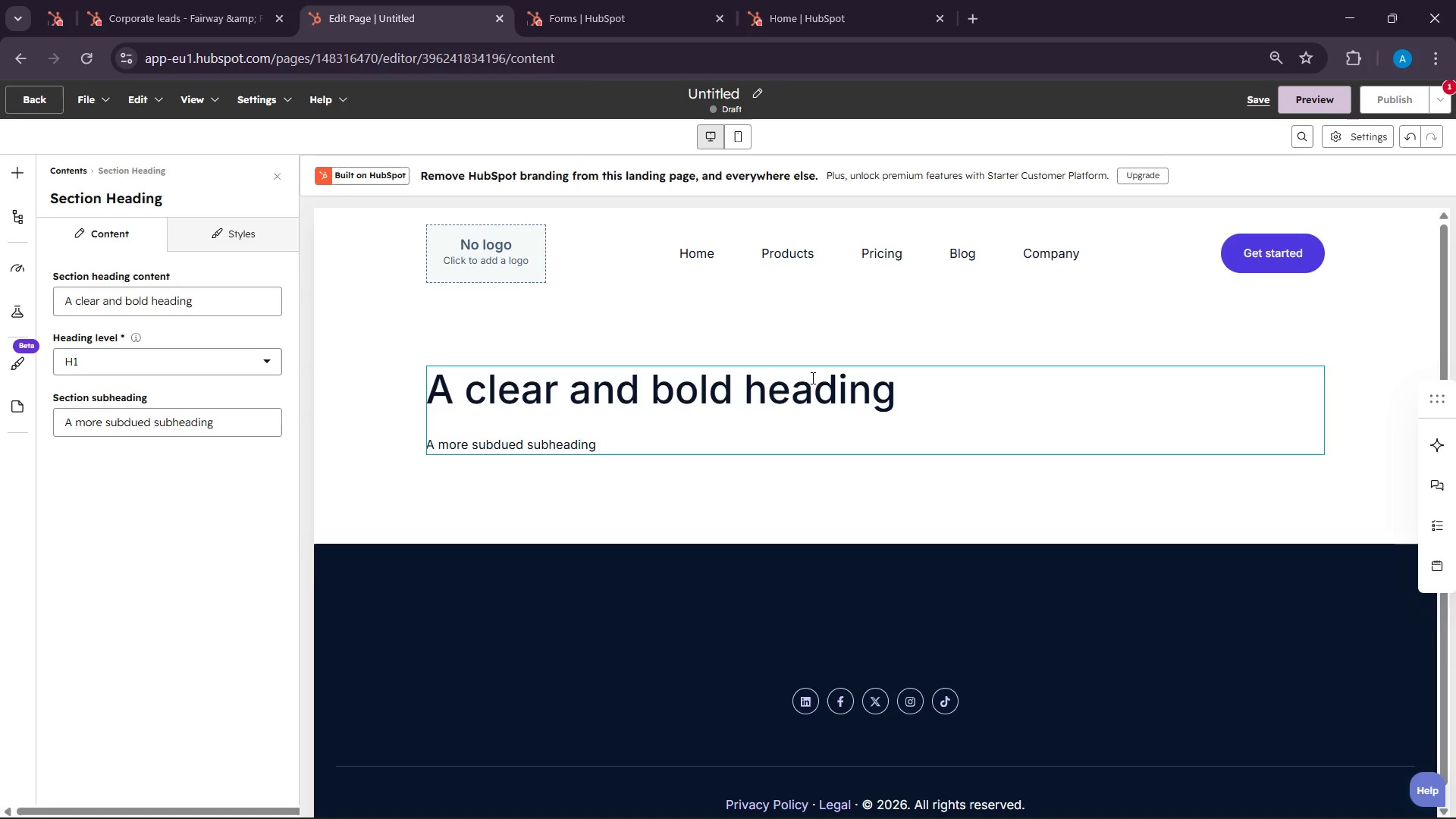 
double_click([689, 396])
 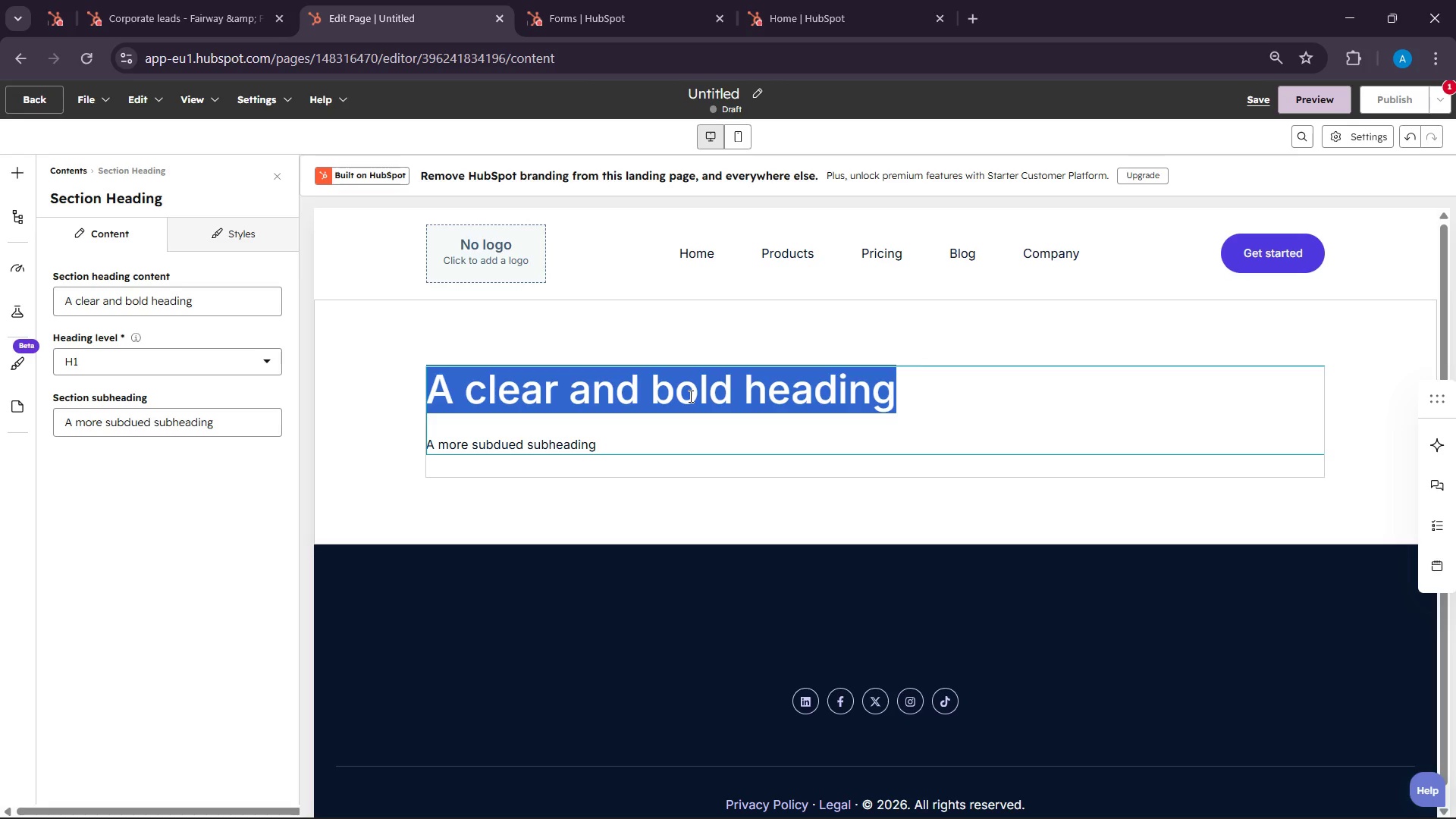 
triple_click([689, 396])
 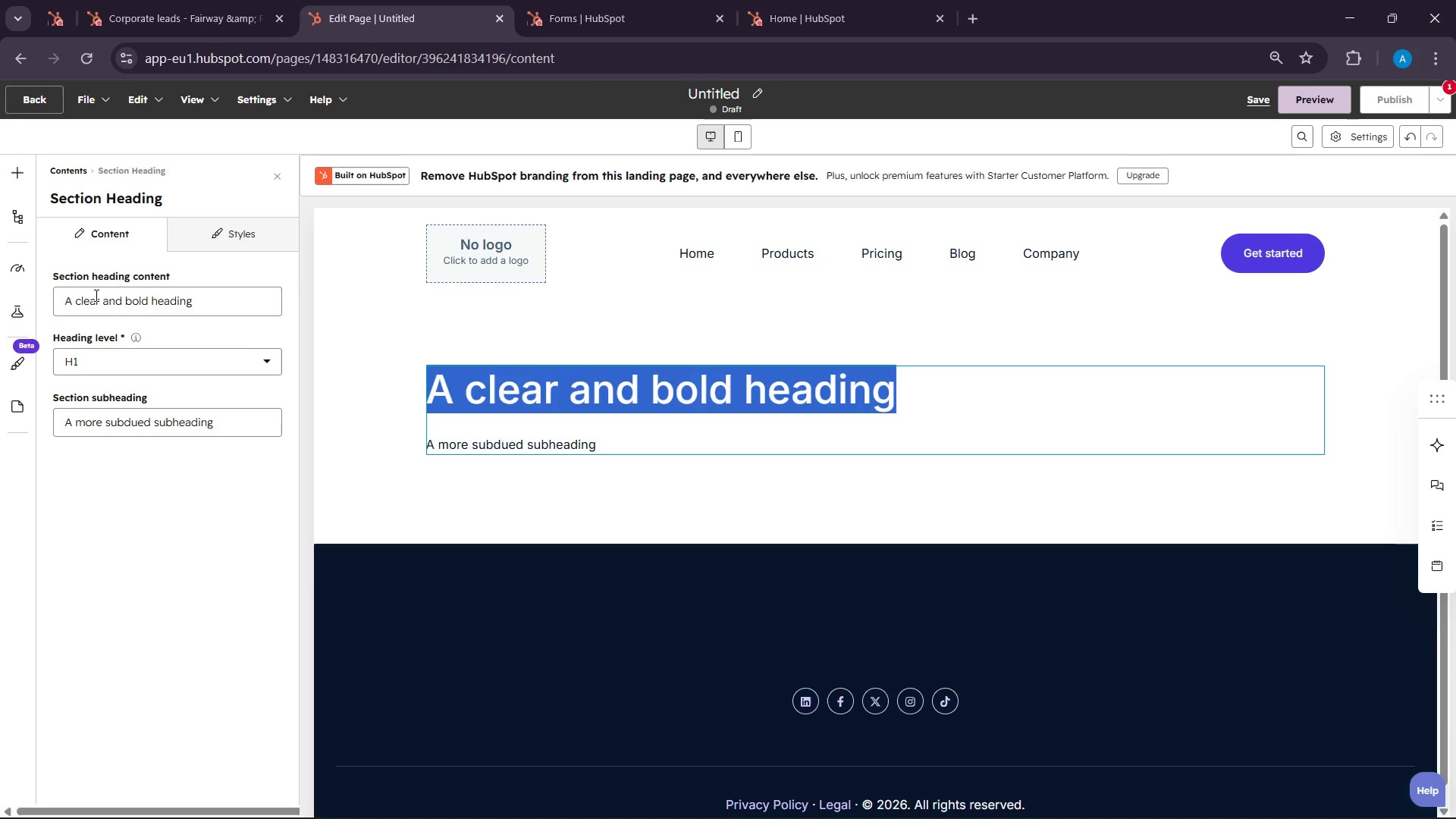 
double_click([105, 293])
 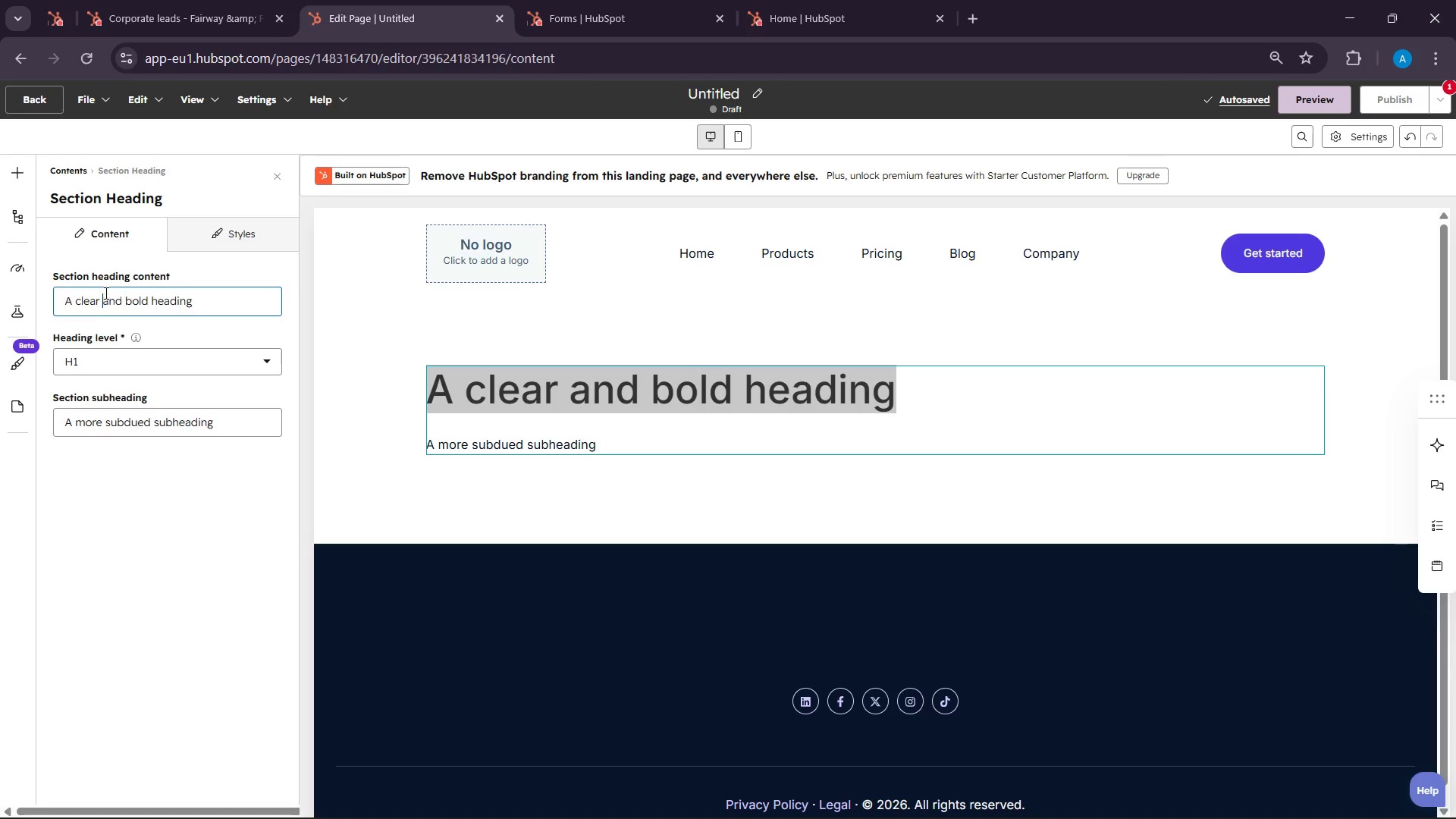 
double_click([105, 293])
 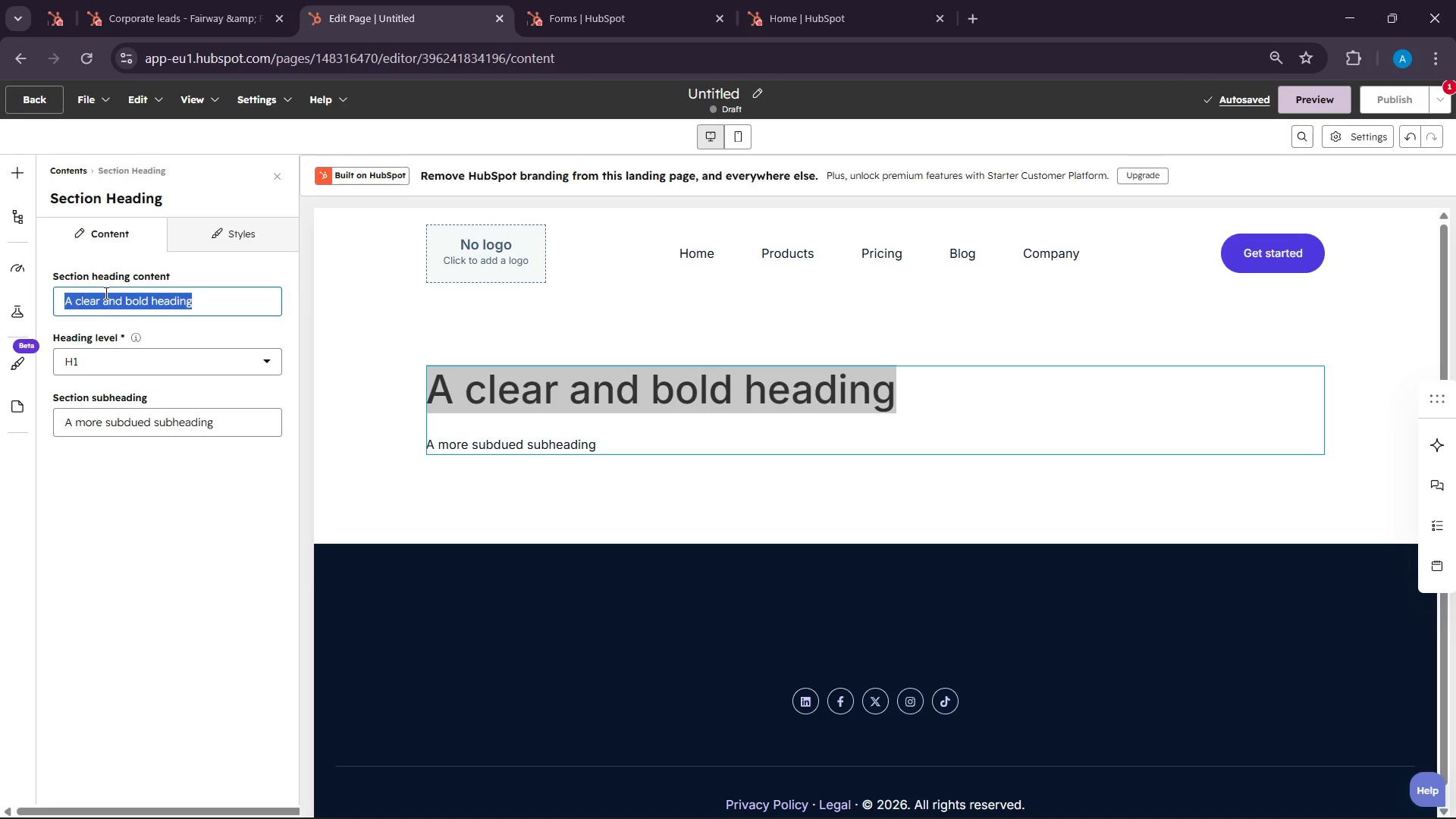 
left_click([105, 293])
 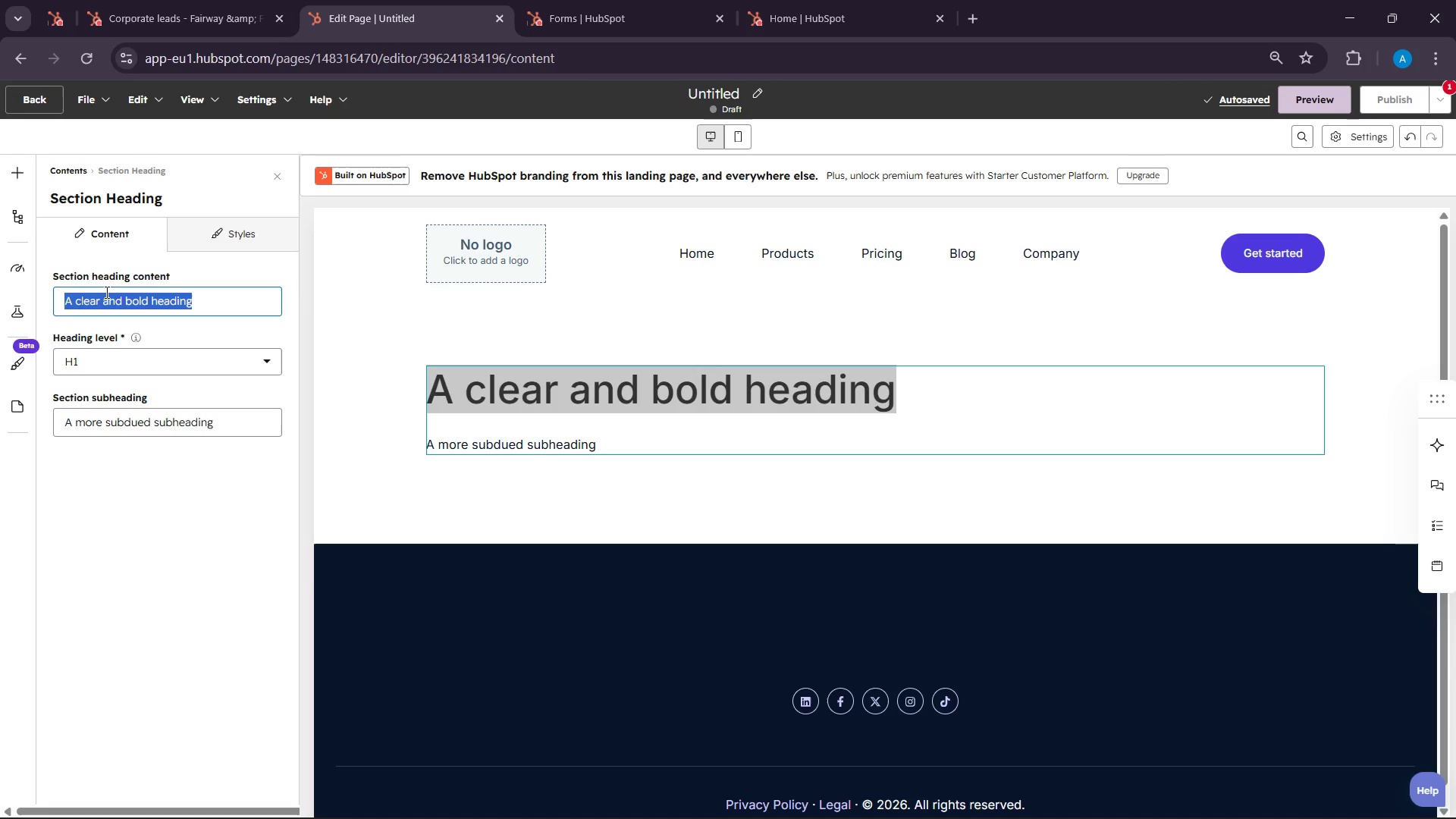 
key(Control+V)
 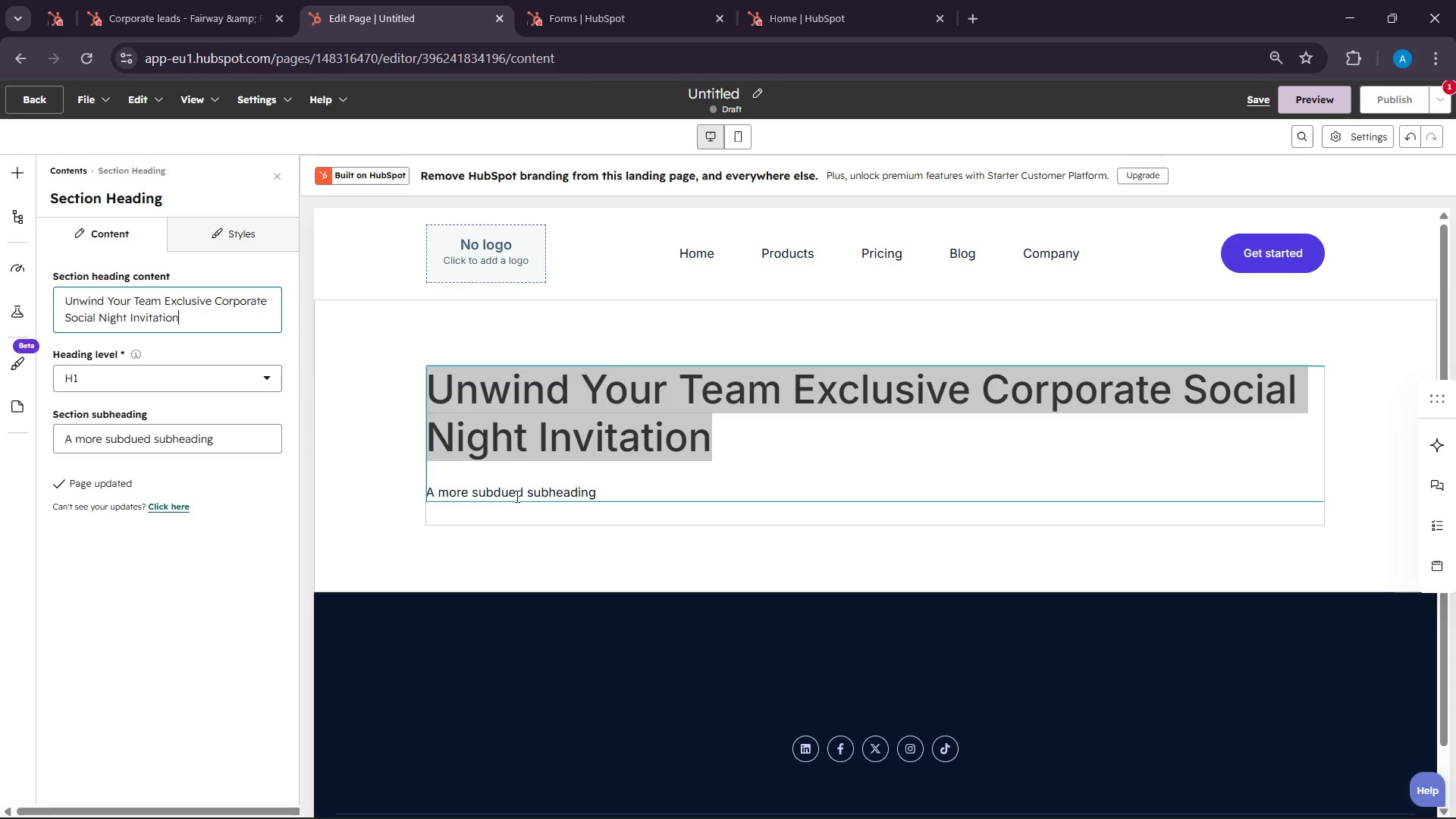 
double_click([516, 496])
 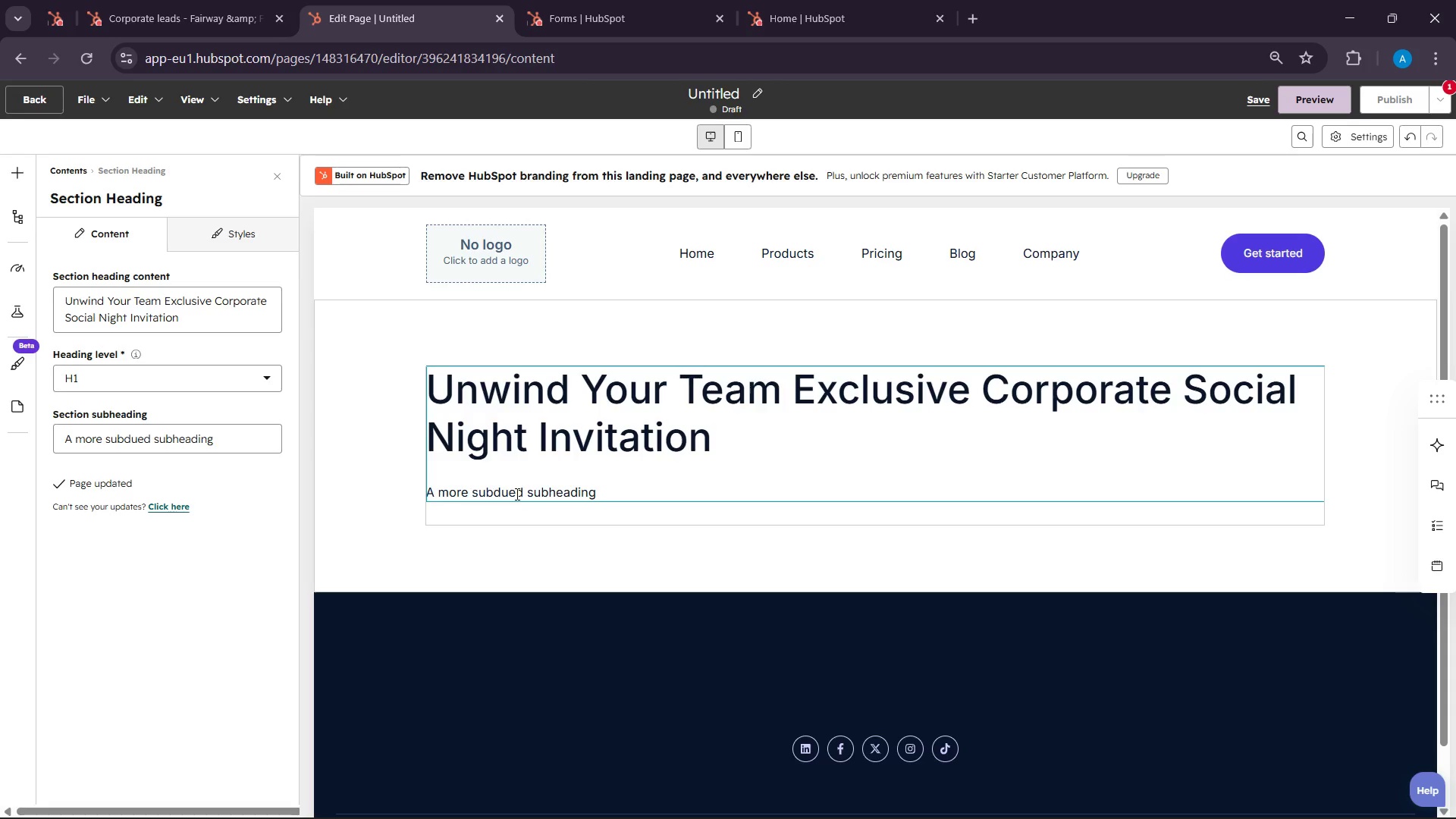 
triple_click([516, 494])
 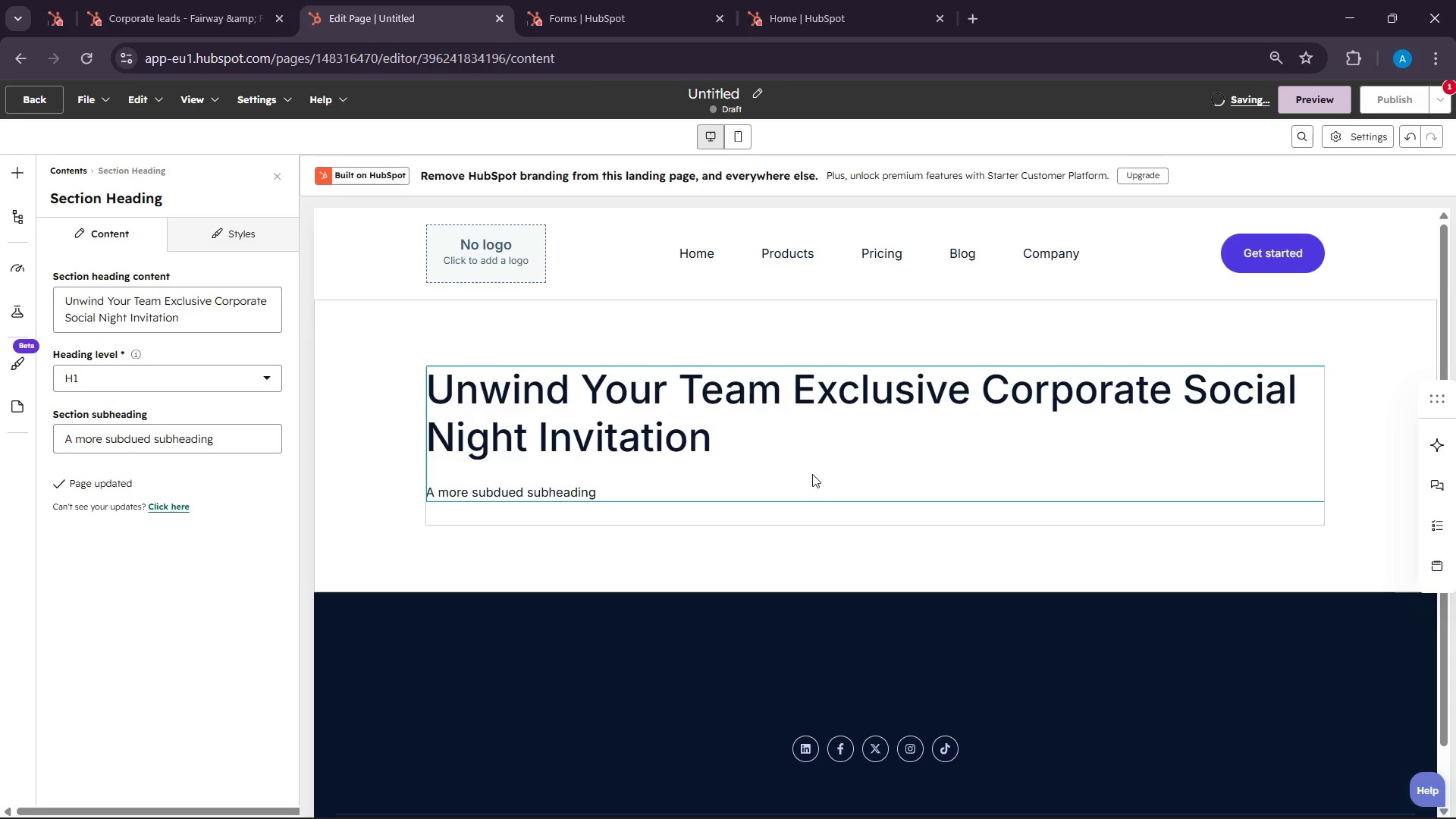 
left_click([812, 474])
 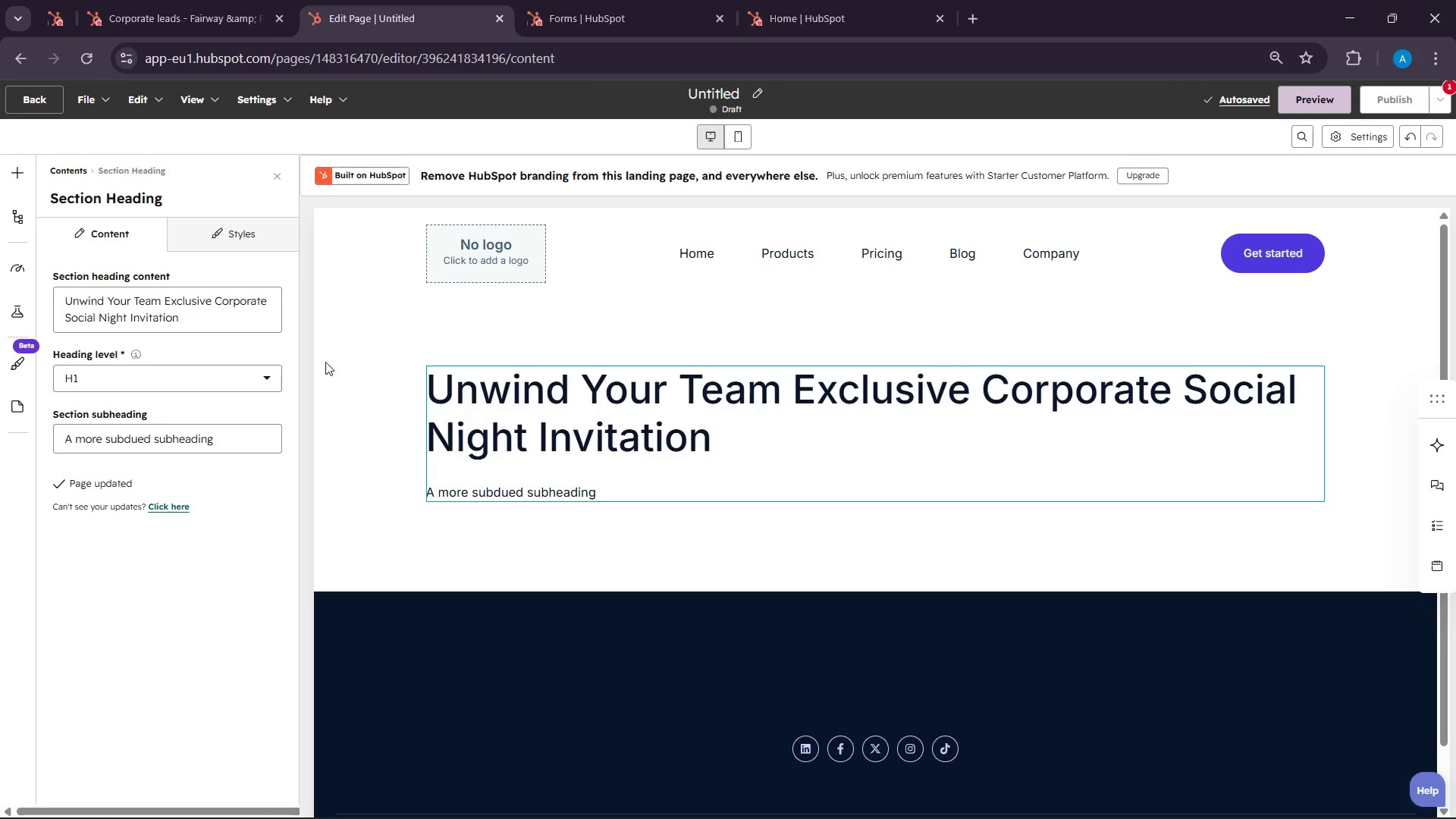 
left_click([174, 376])
 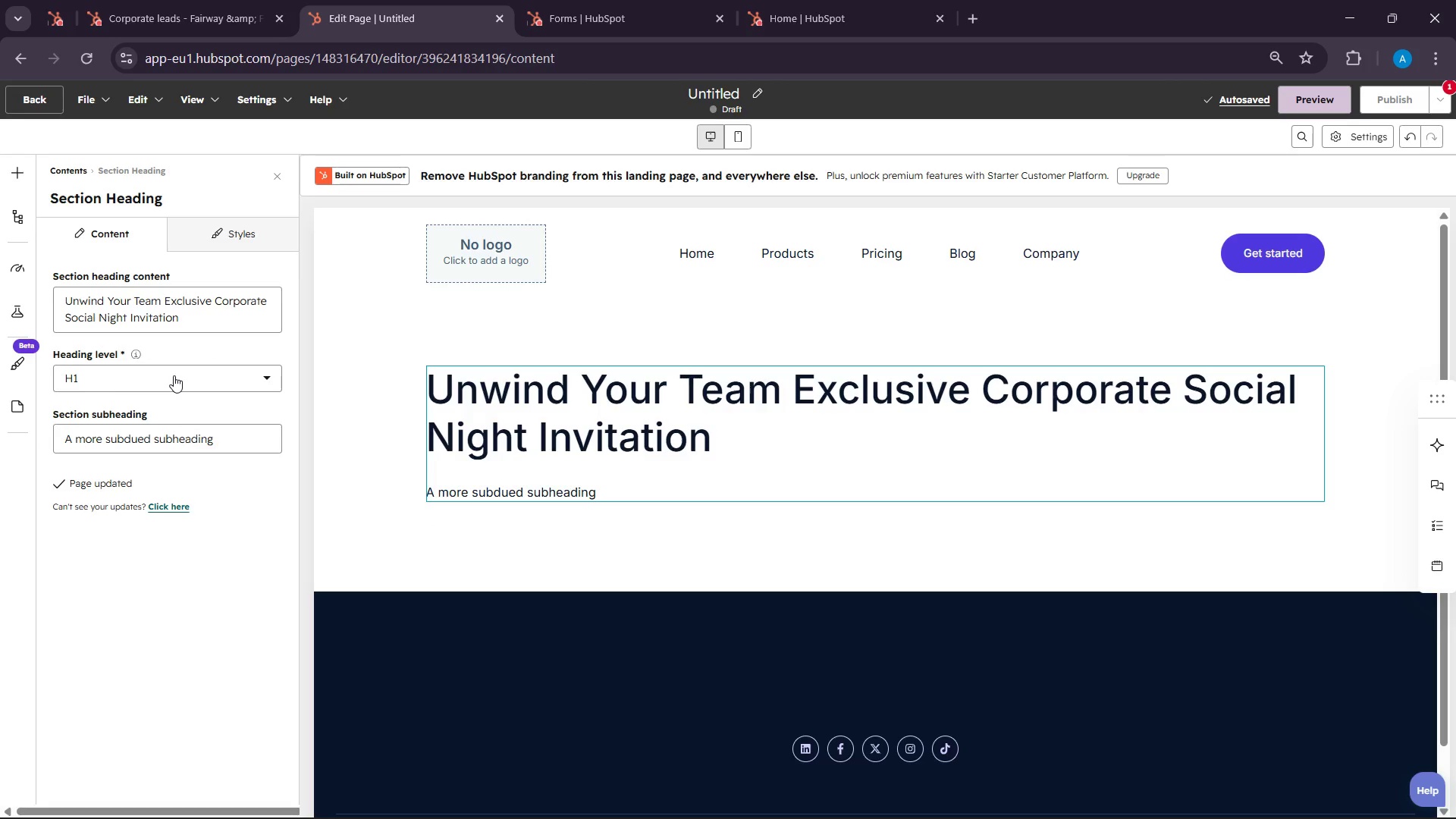 
left_click([174, 375])
 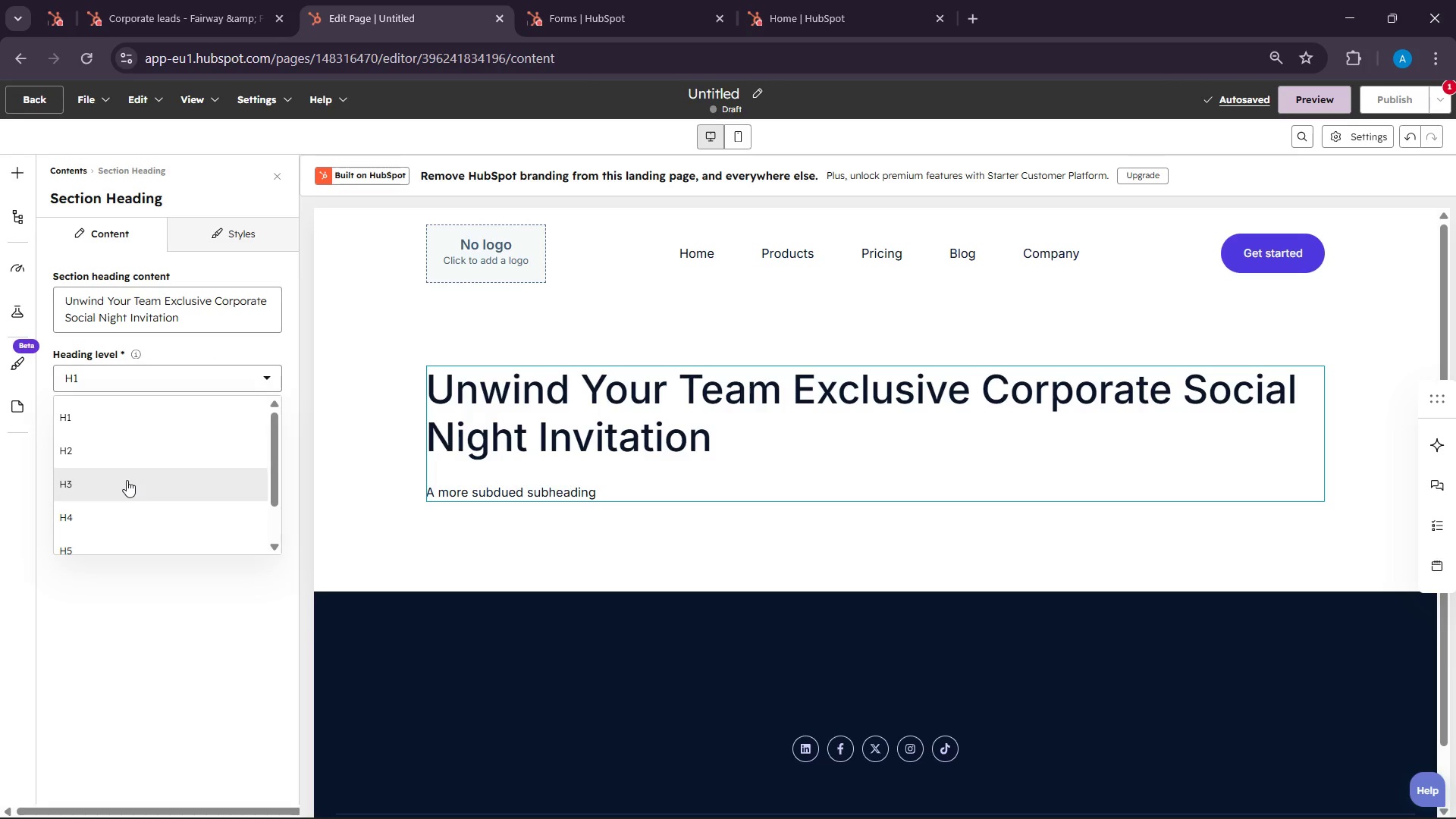 
left_click([127, 480])
 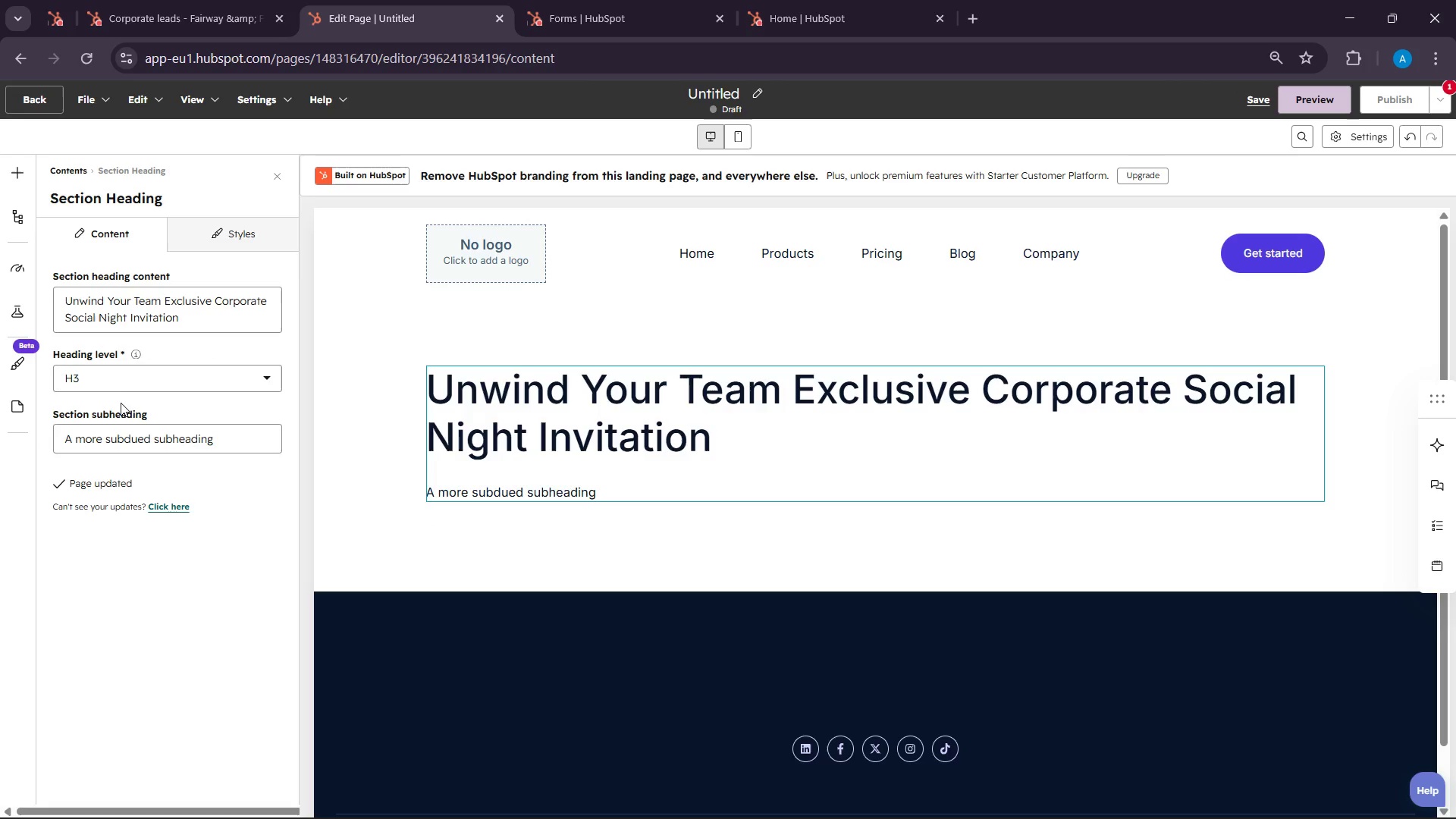 
left_click([123, 379])
 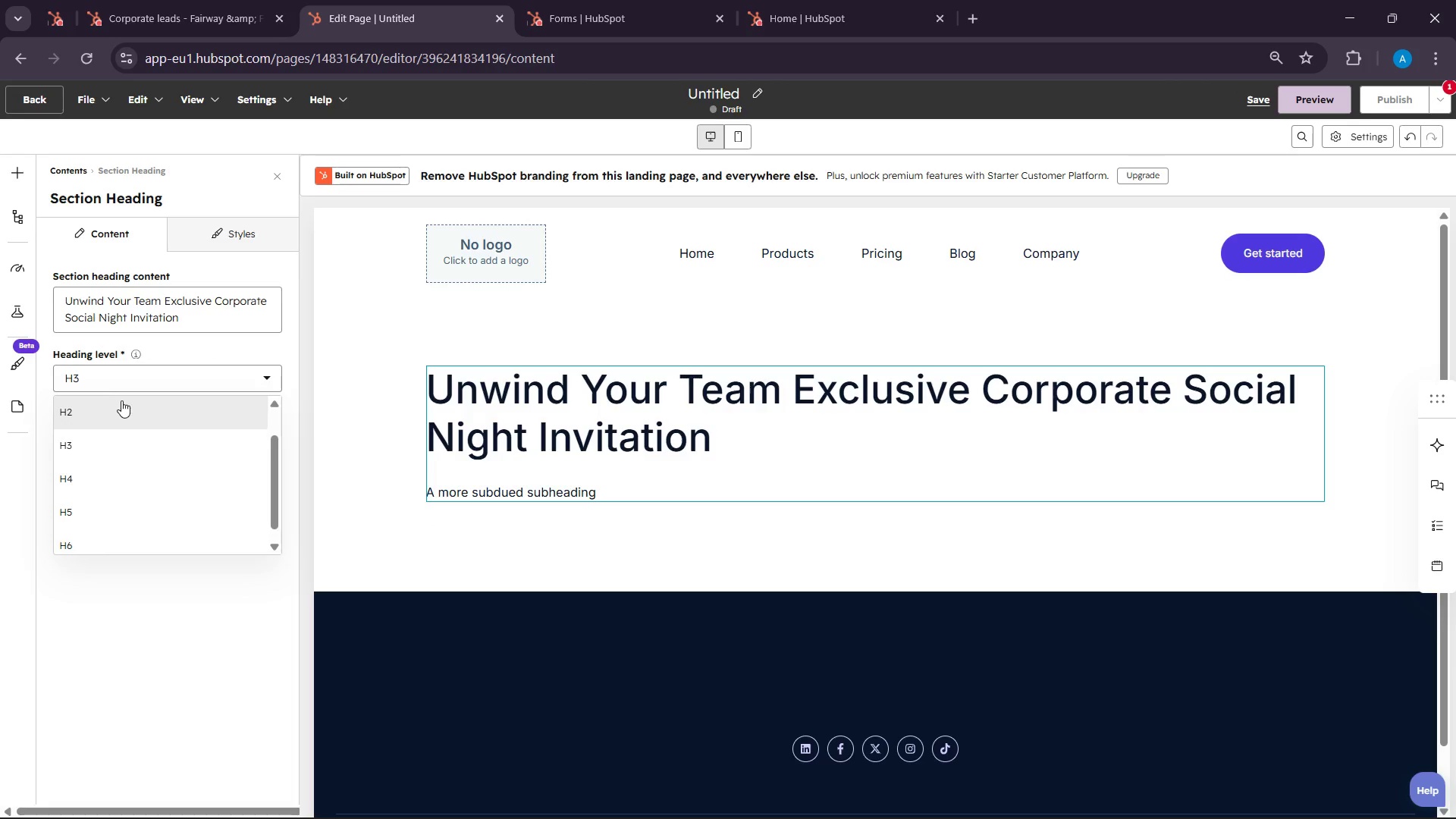 
left_click([121, 400])
 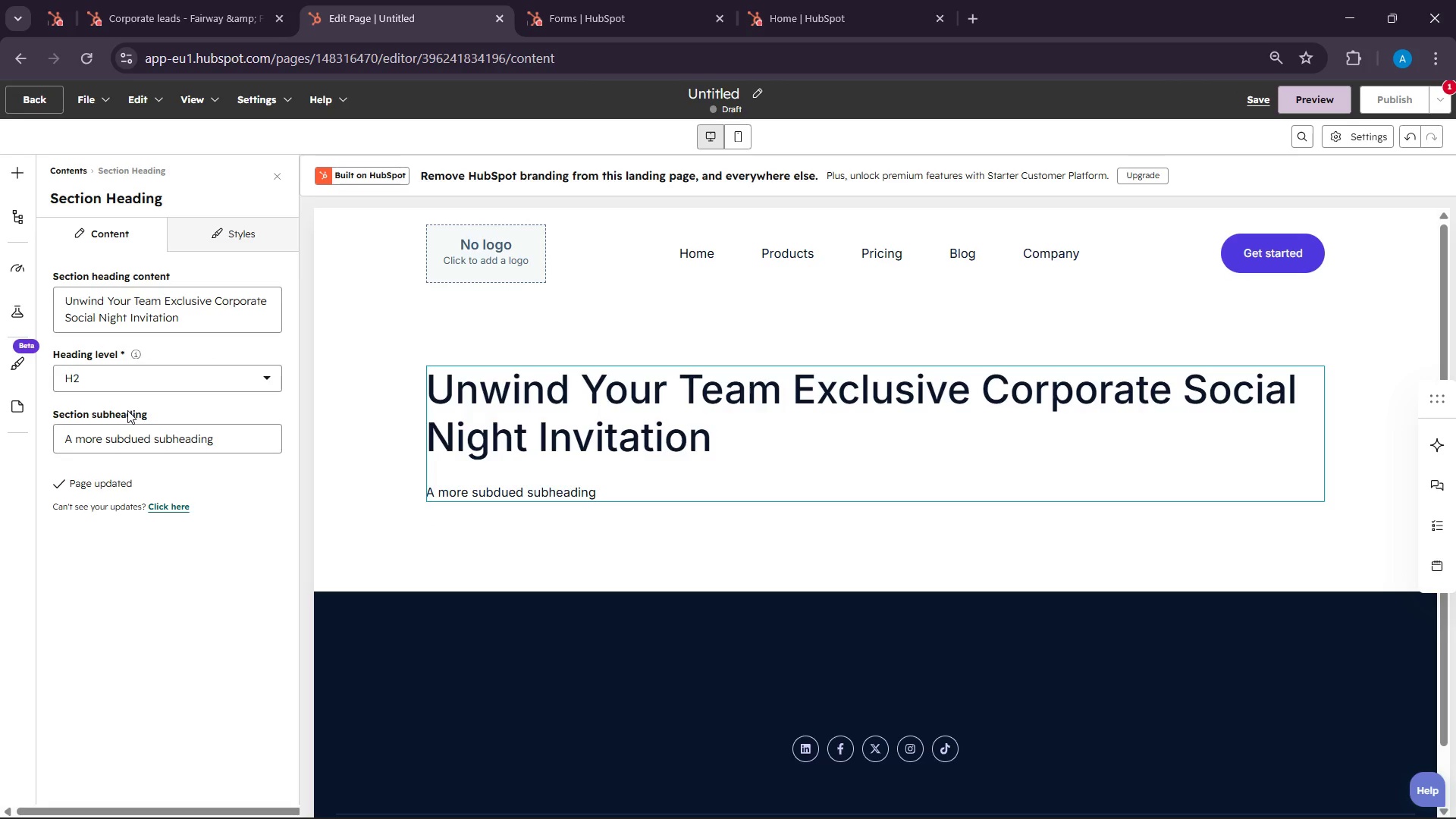 
scroll: coordinate [127, 410], scroll_direction: up, amount: 4.0
 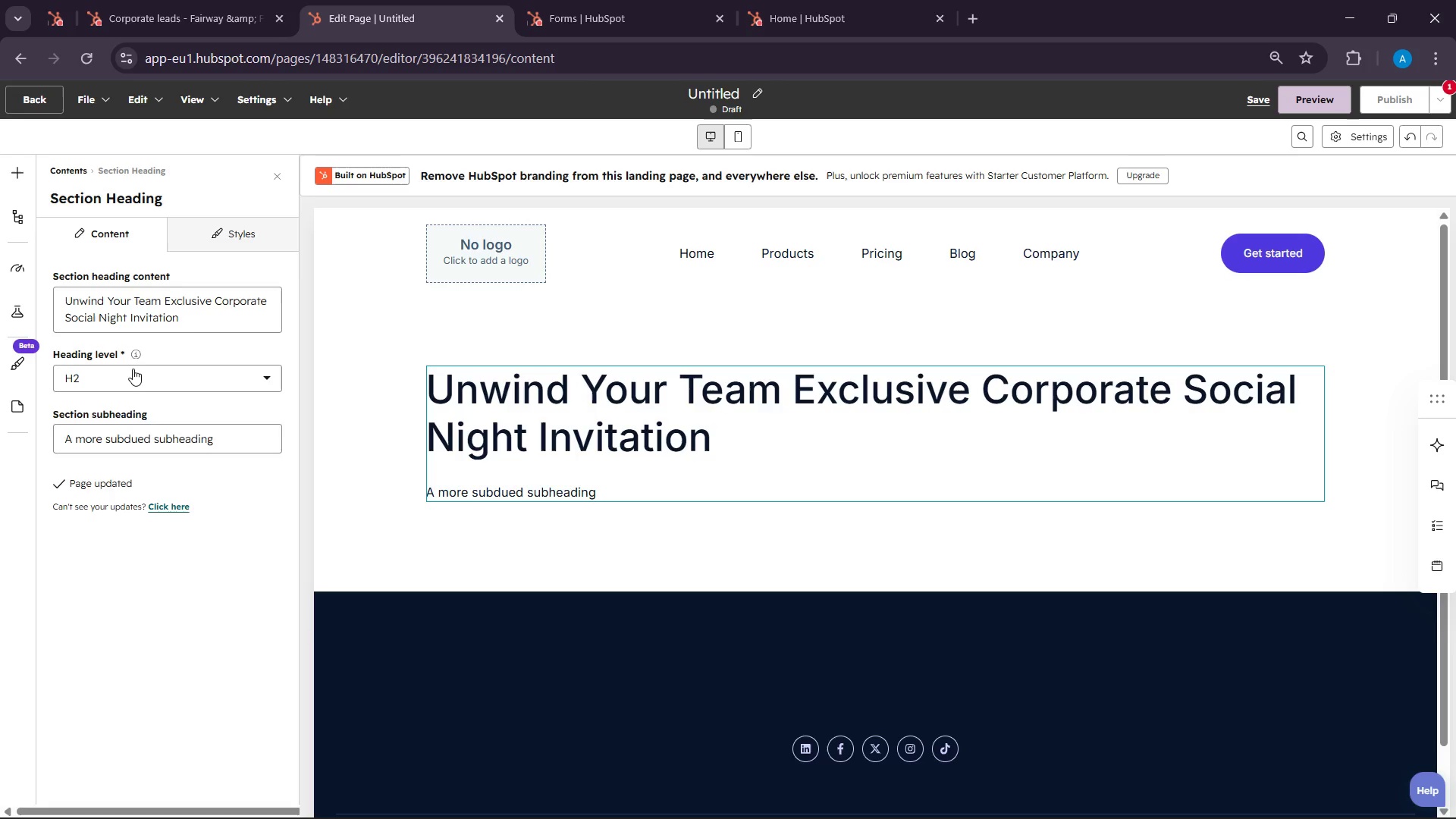 
left_click([133, 369])
 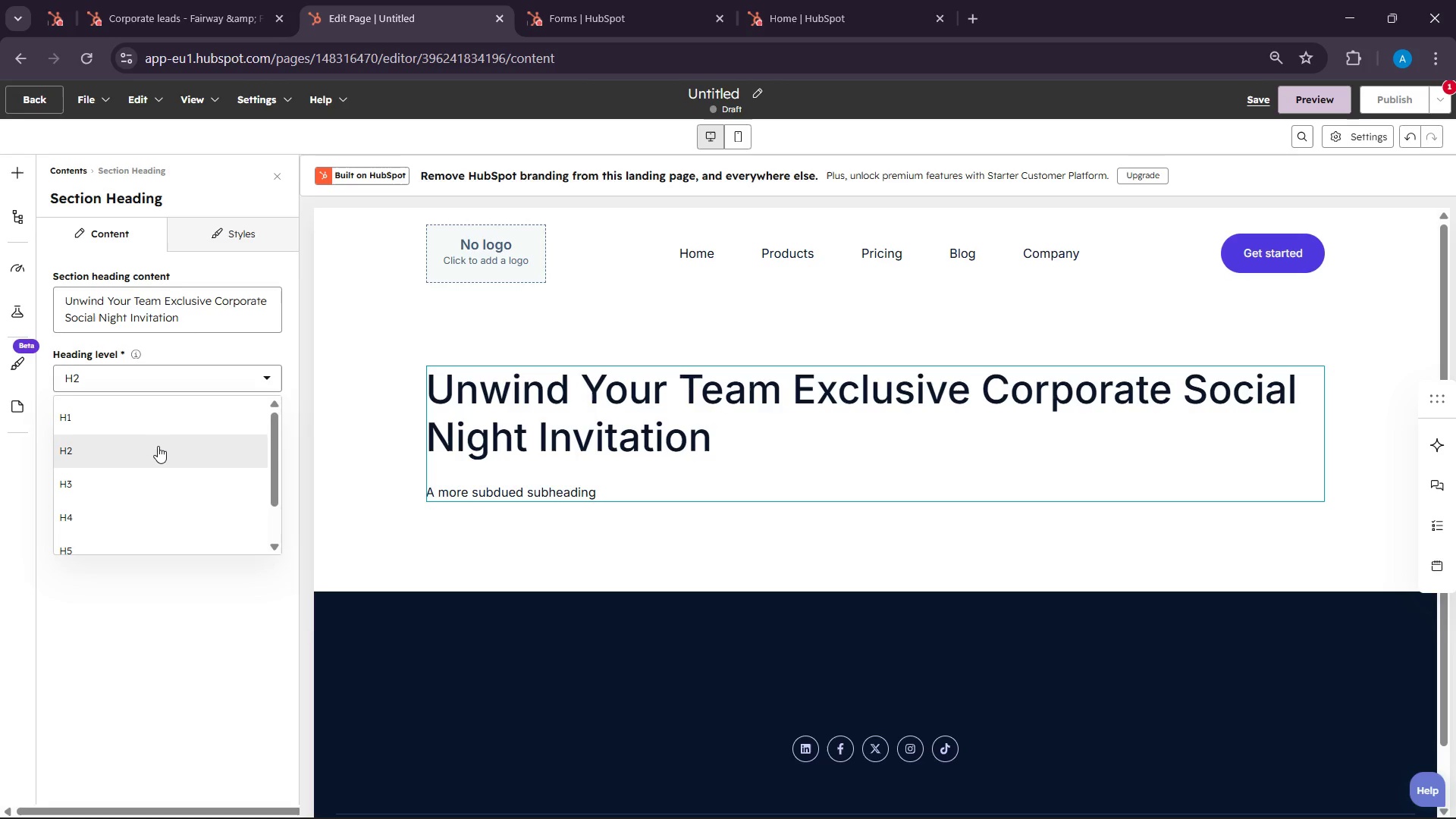 
left_click([149, 413])
 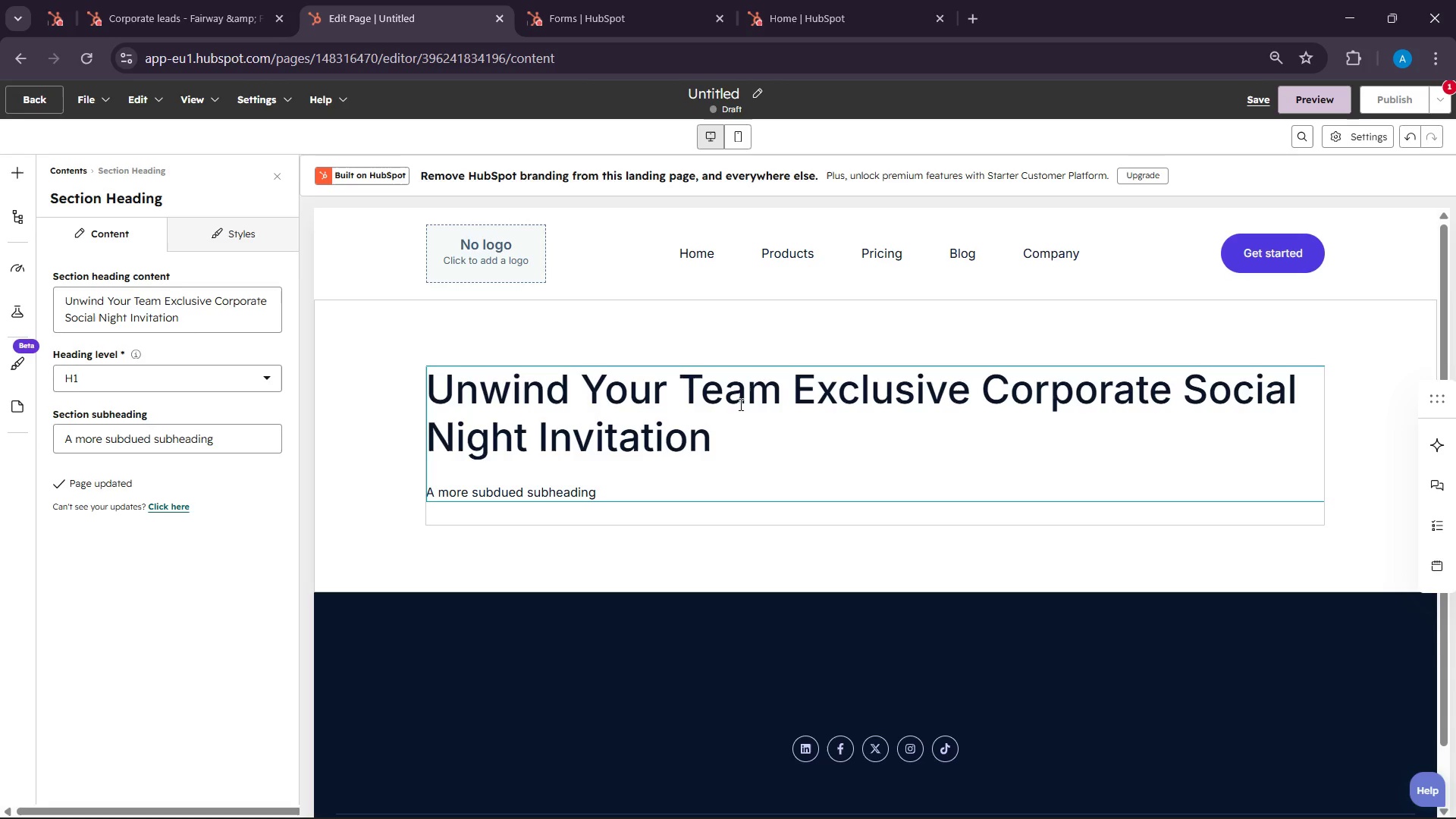 
scroll: coordinate [158, 446], scroll_direction: up, amount: 2.0
 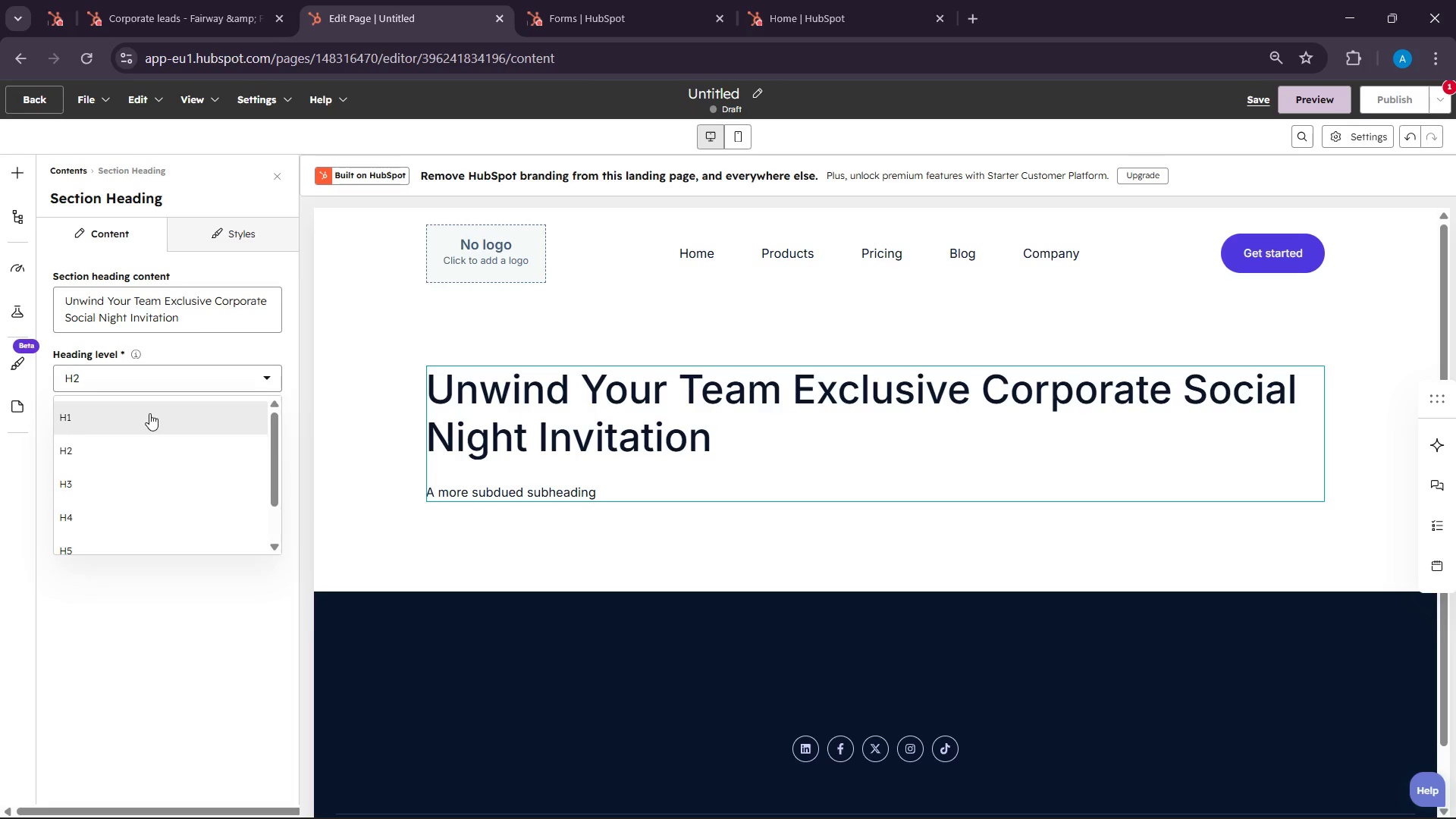 
left_click([725, 407])
 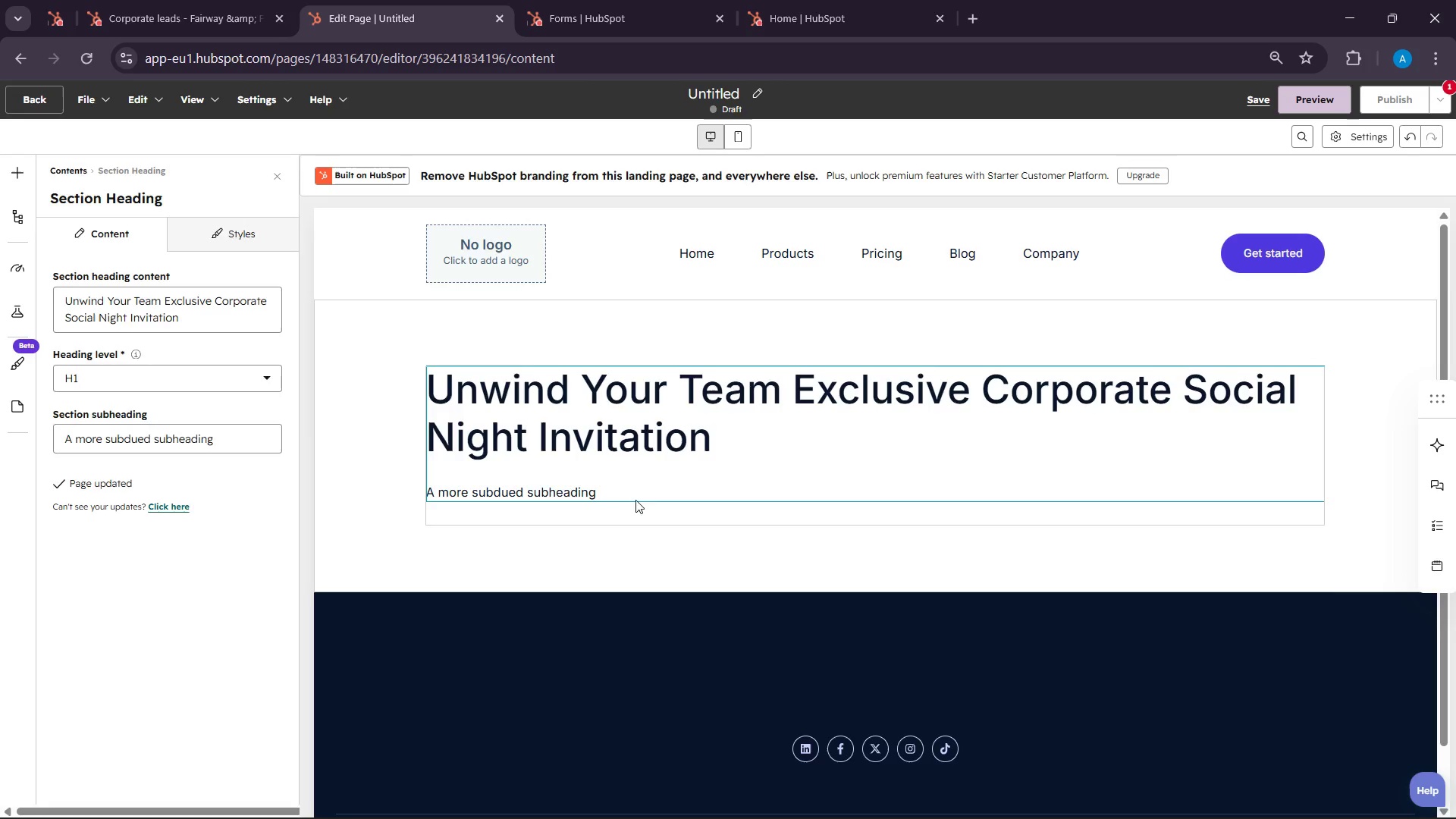 
double_click([632, 494])
 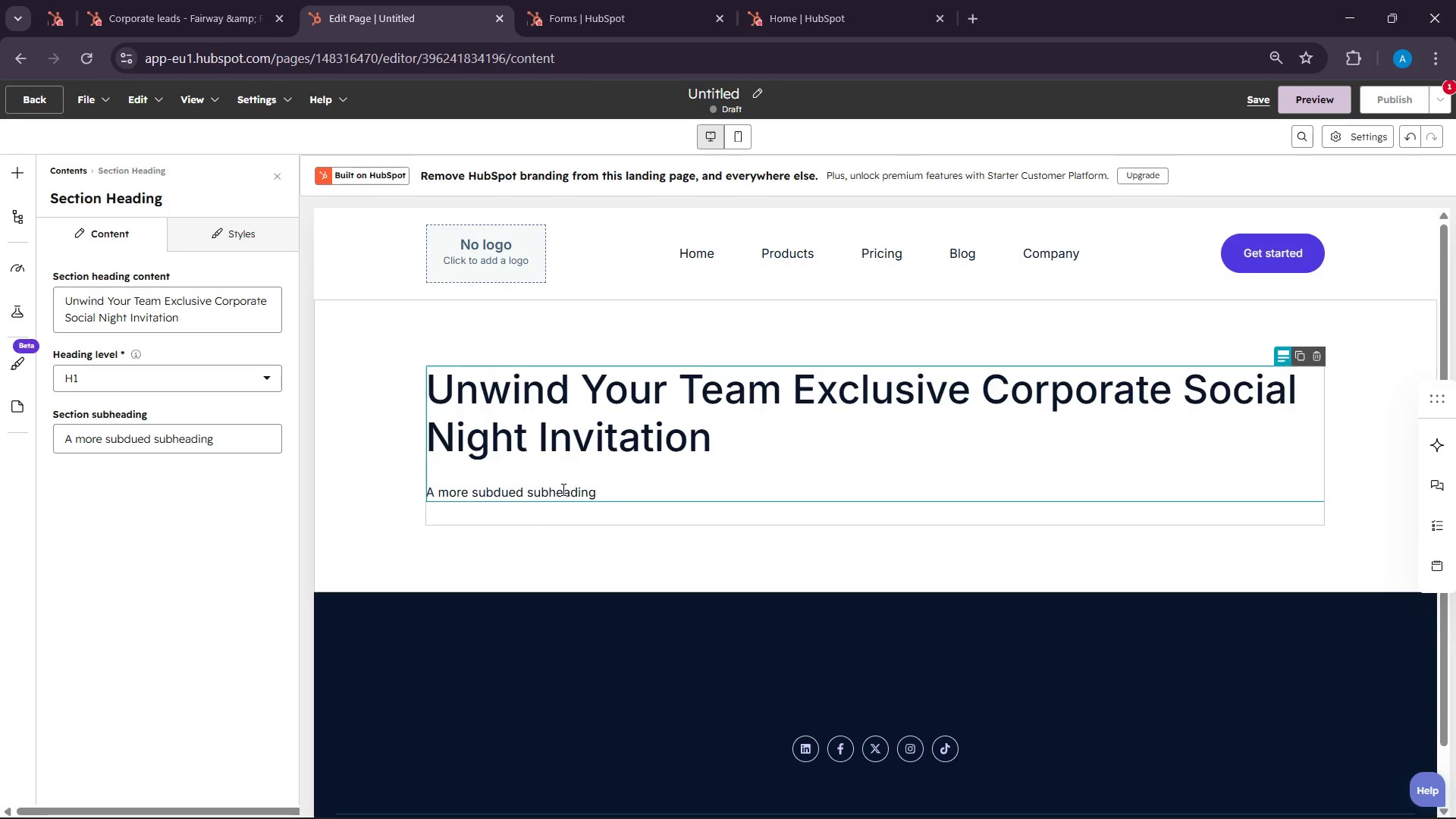 
double_click([562, 489])
 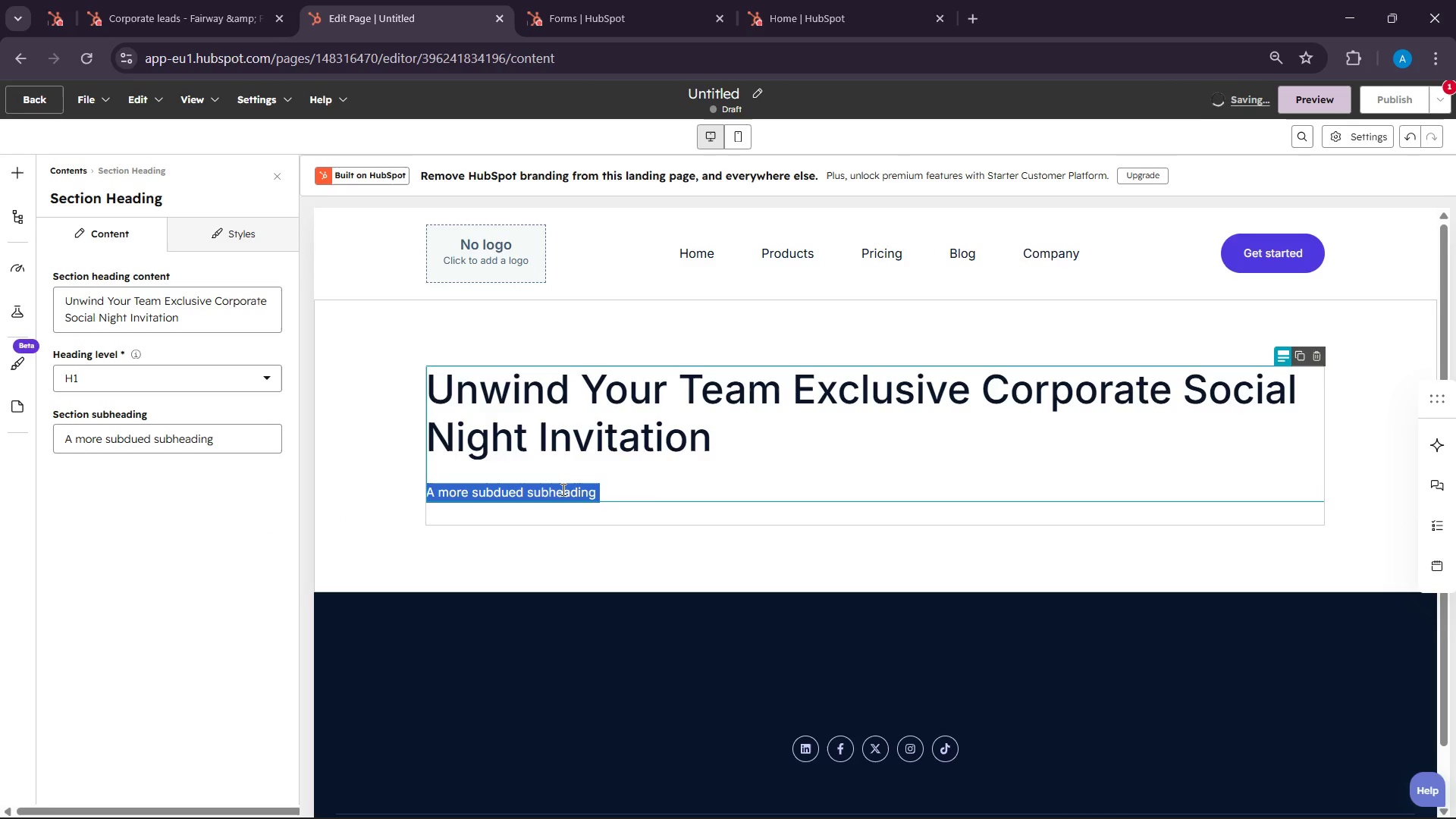 
triple_click([562, 489])
 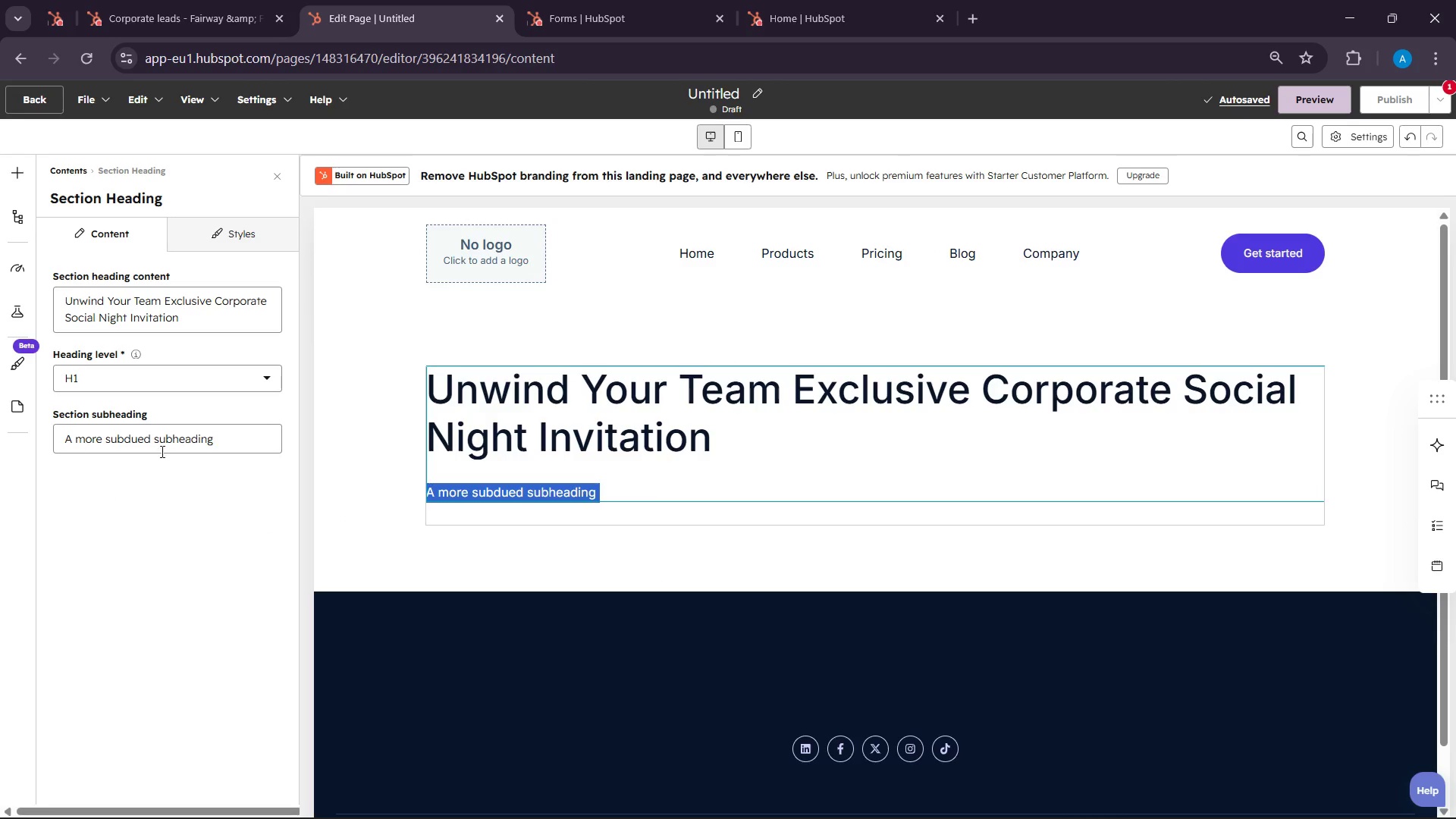 
double_click([161, 447])
 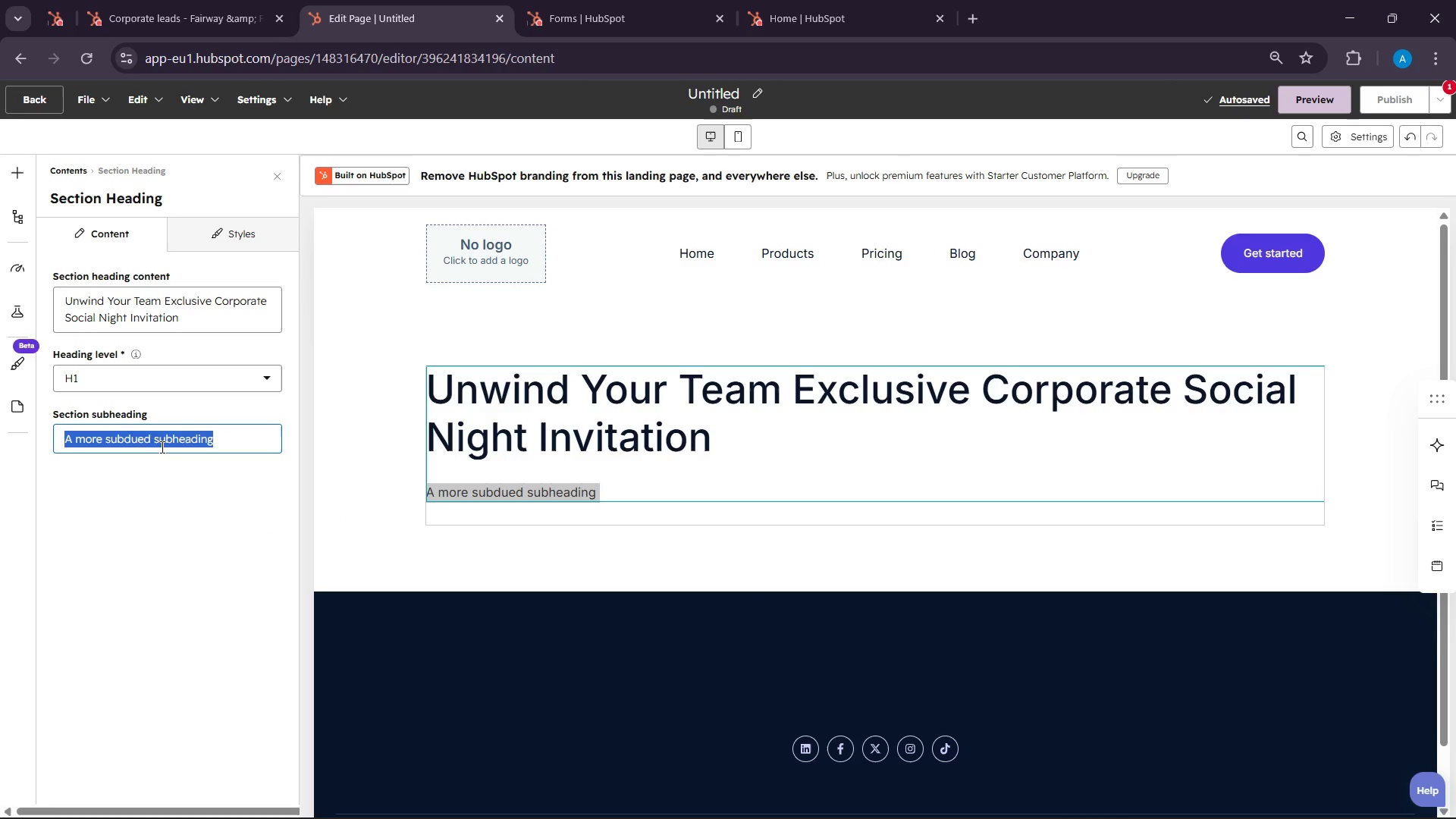 
triple_click([161, 447])
 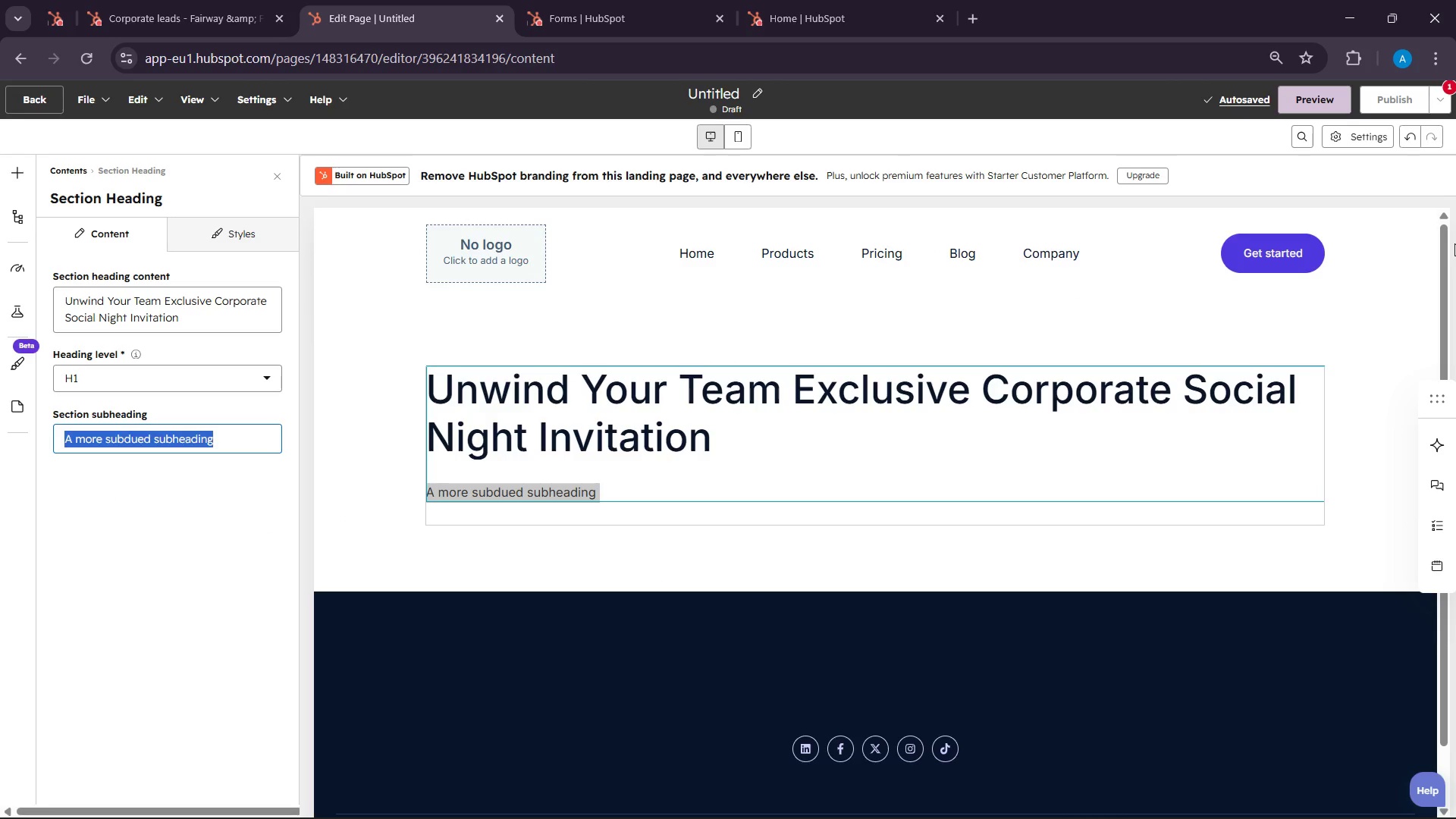 
wait(76.5)
 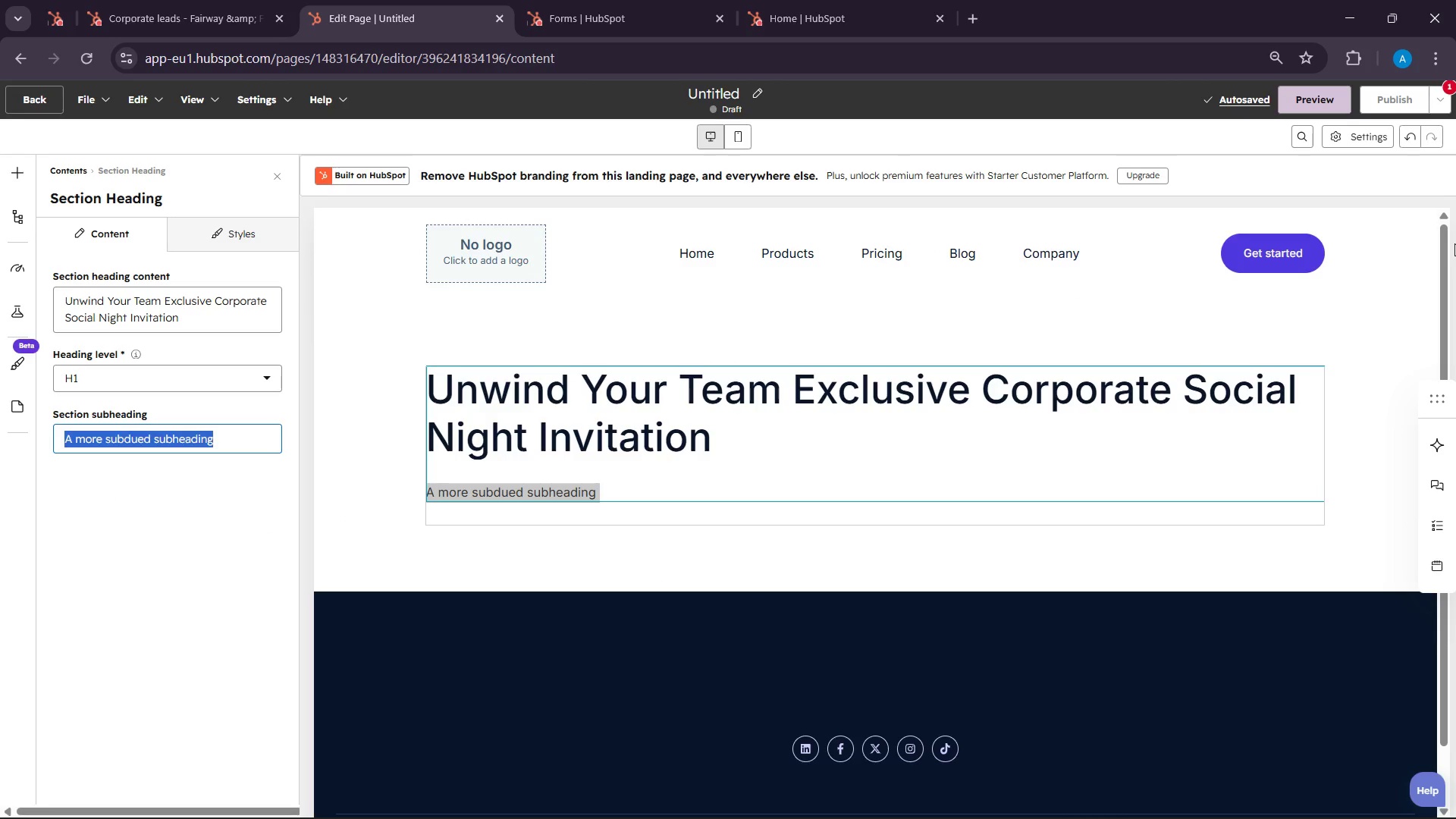 
type(Join us for a )
 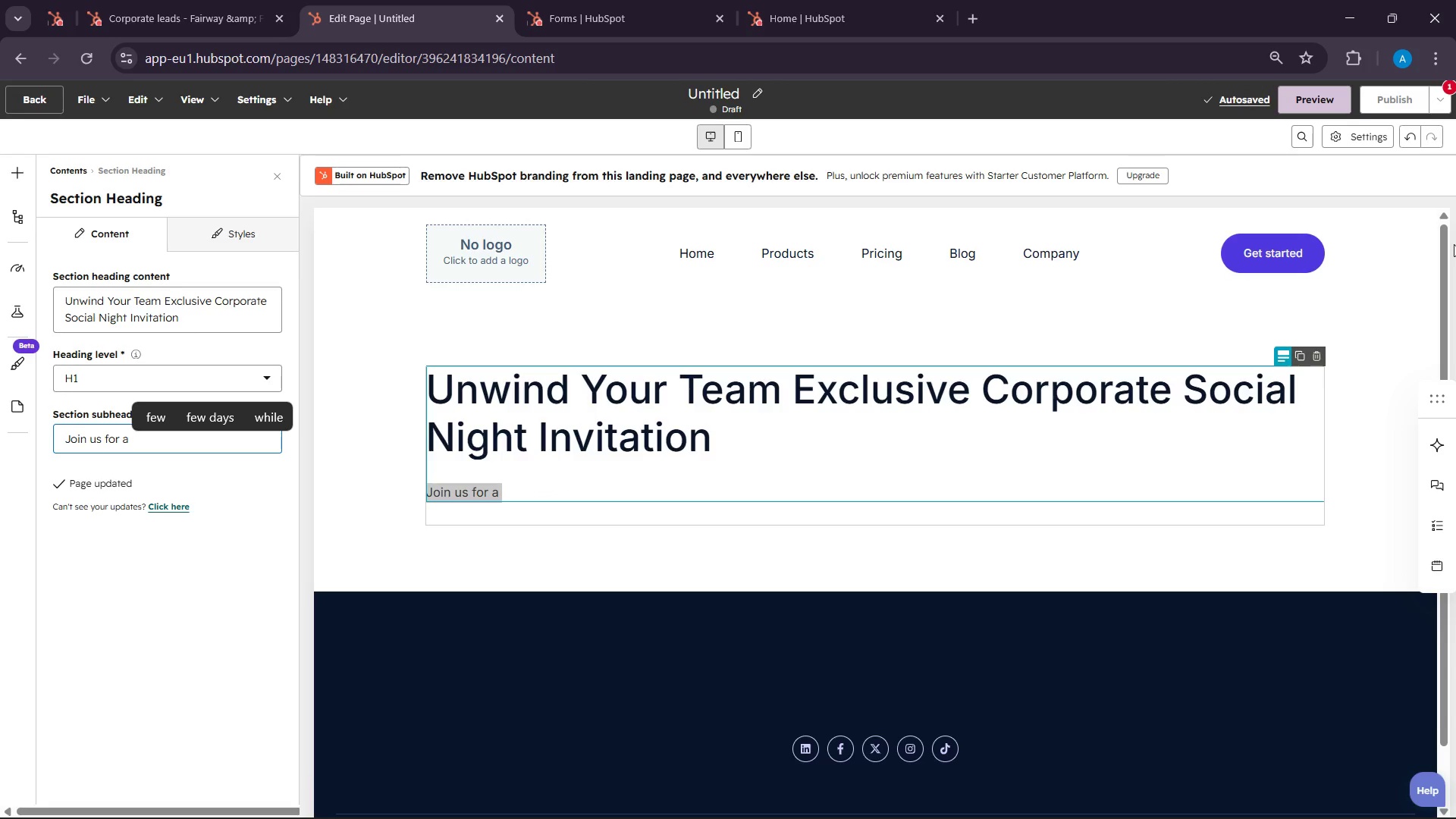 
wait(9.12)
 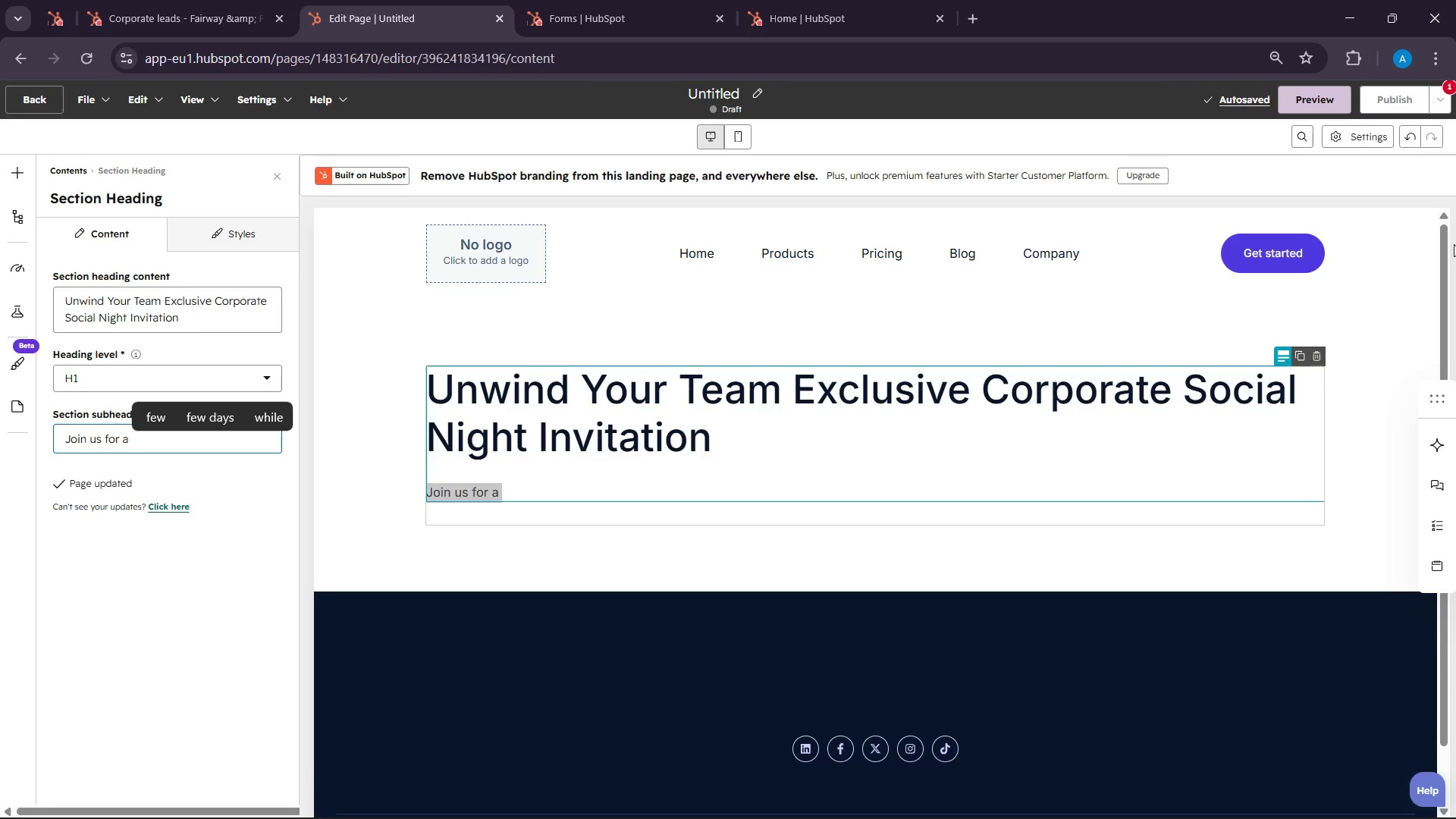 
type(private open house experiecnce )
key(Backspace)
key(Backspace)
key(Backspace)
key(Backspace)
key(Backspace)
type(nce )
 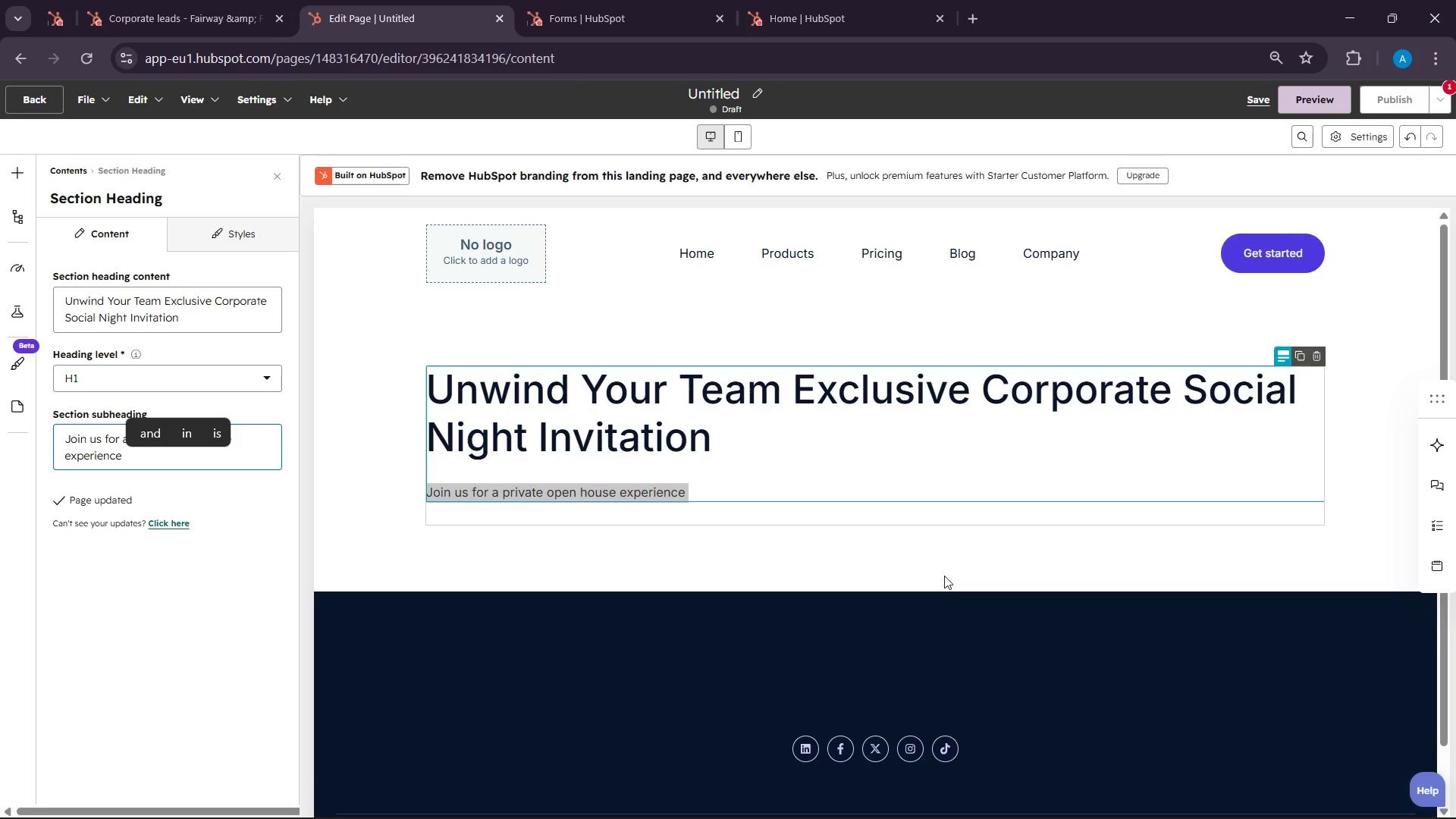 
type(at fairway 7 )
 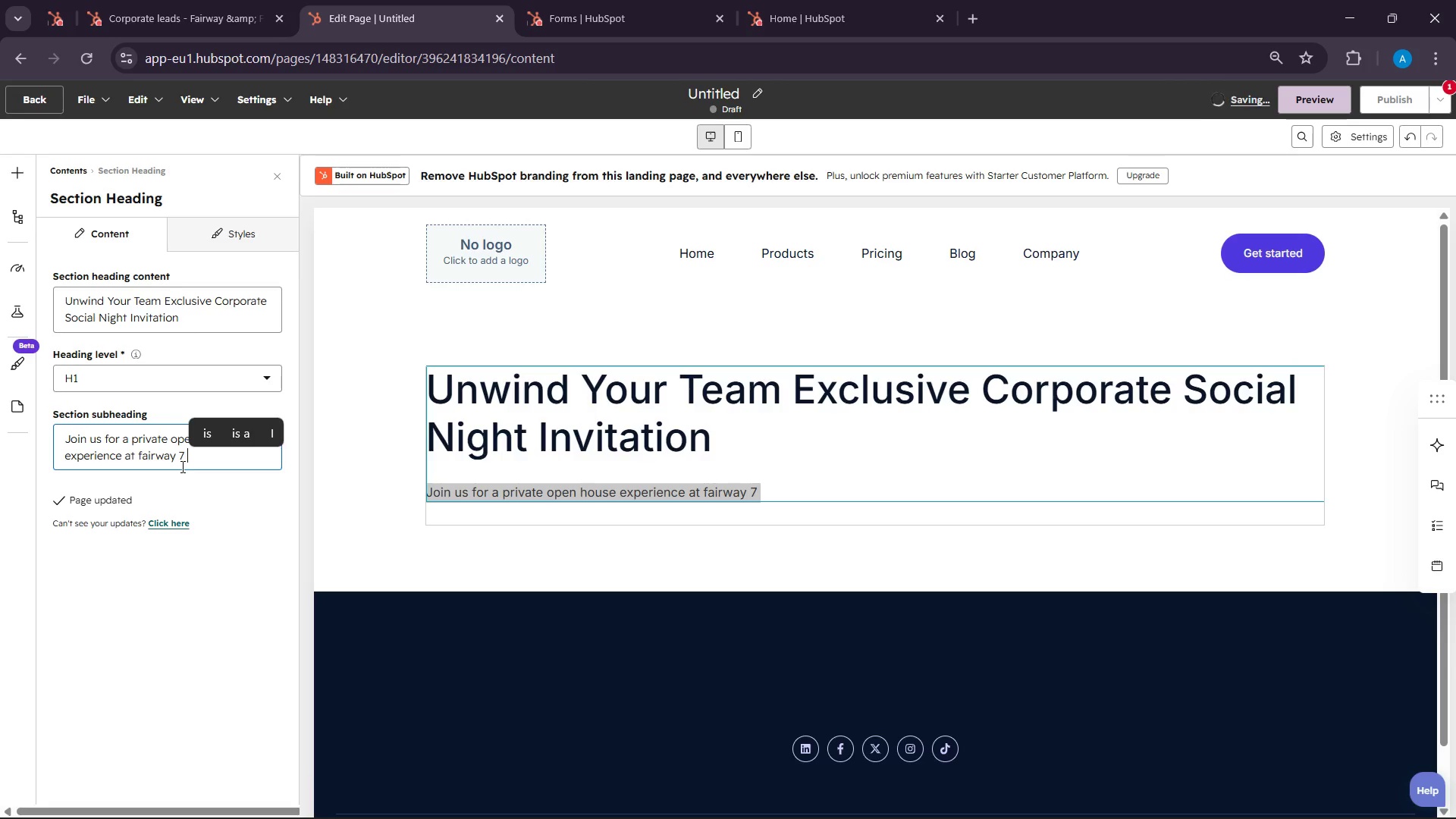 
left_click([149, 455])
 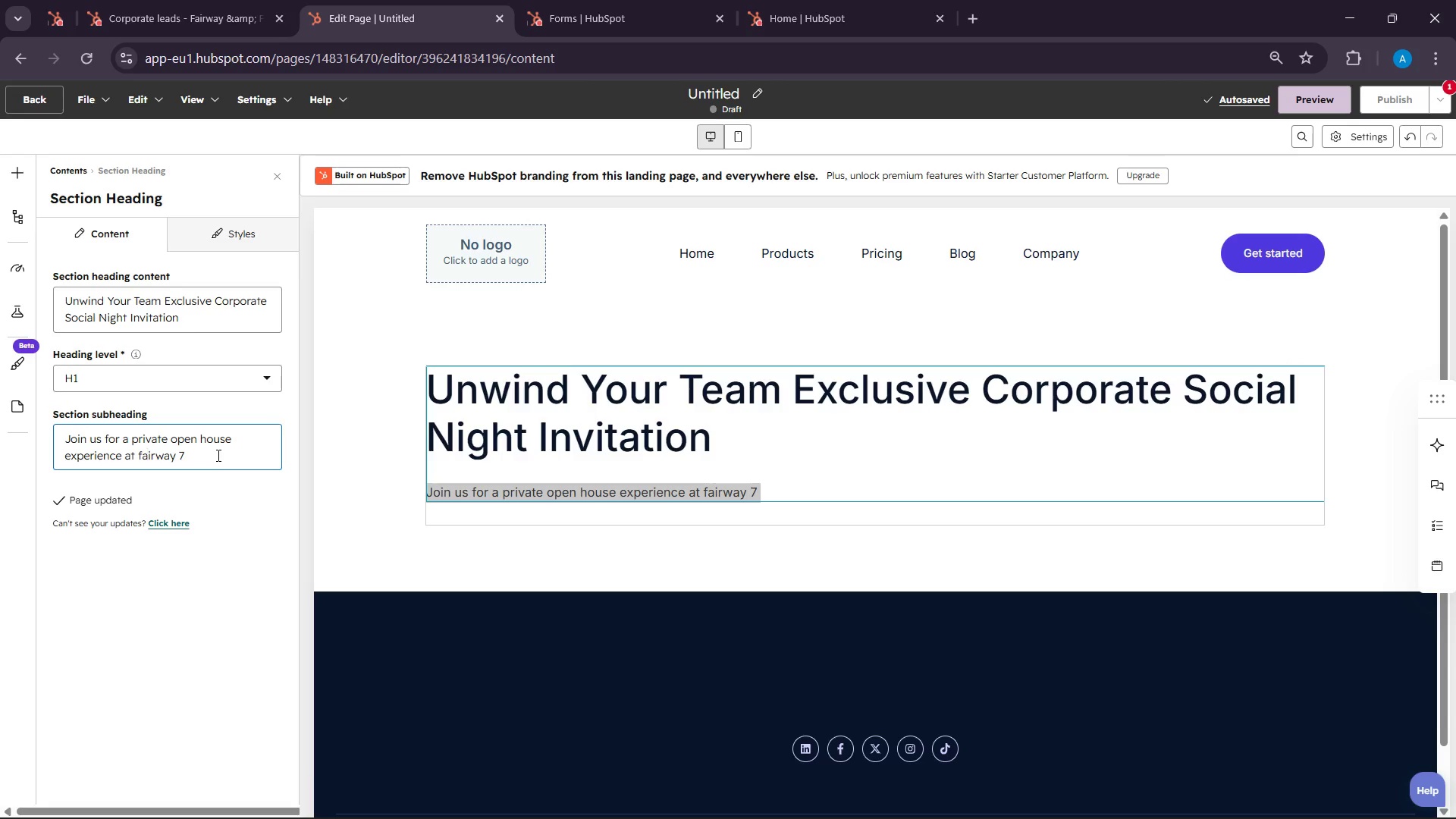 
left_click([217, 455])
 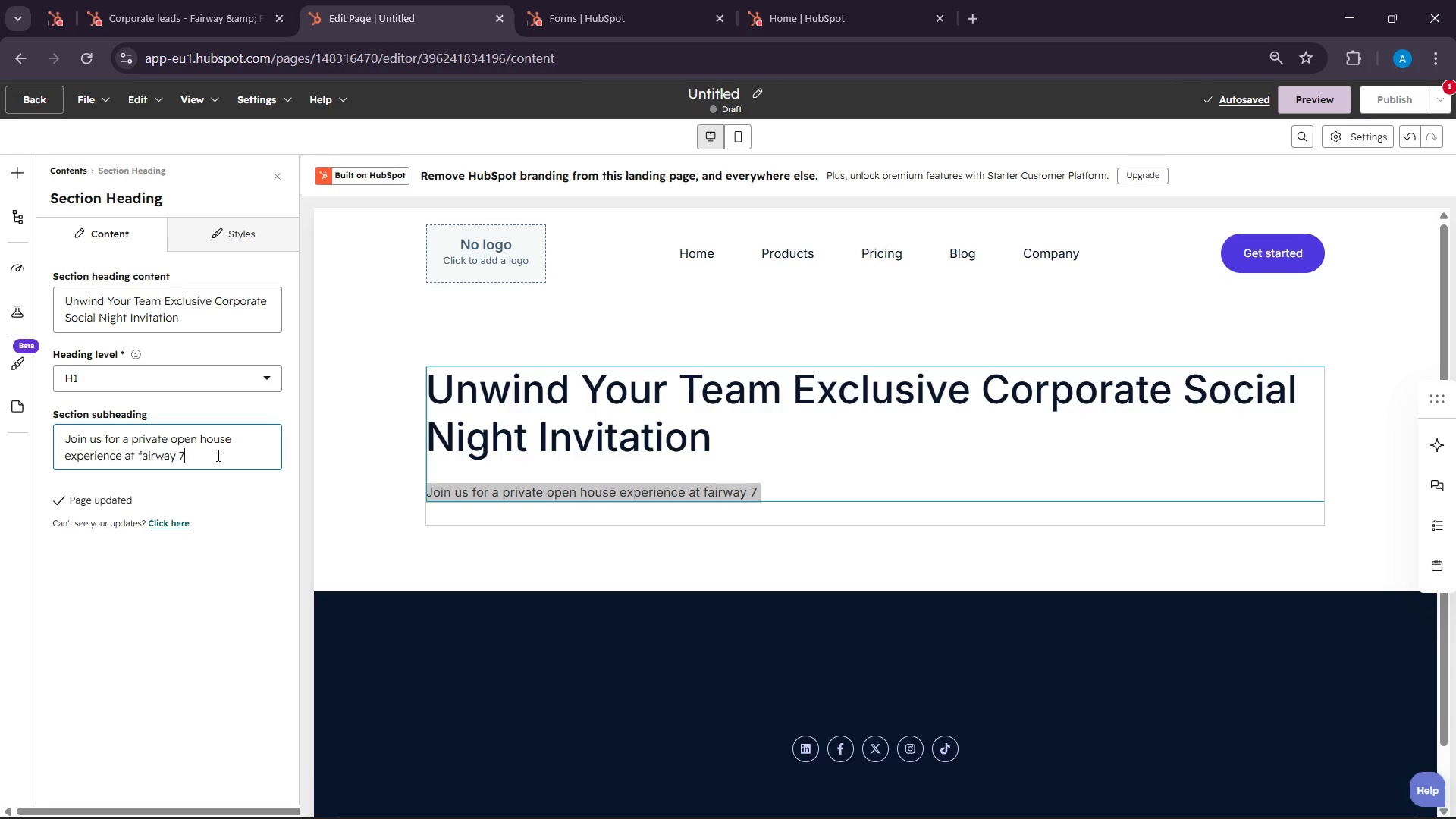 
key(Backspace)
 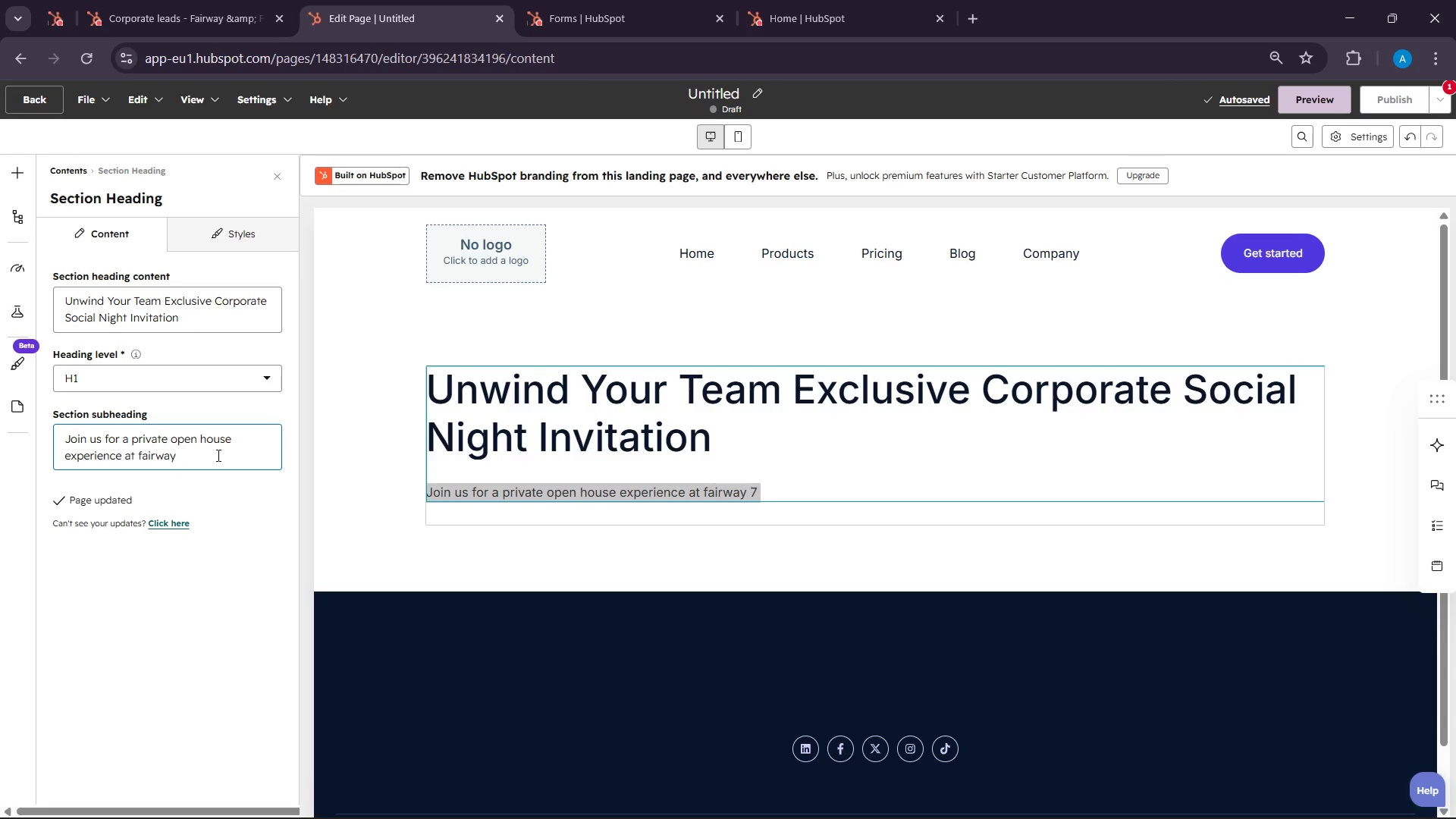 
key(Backspace)
 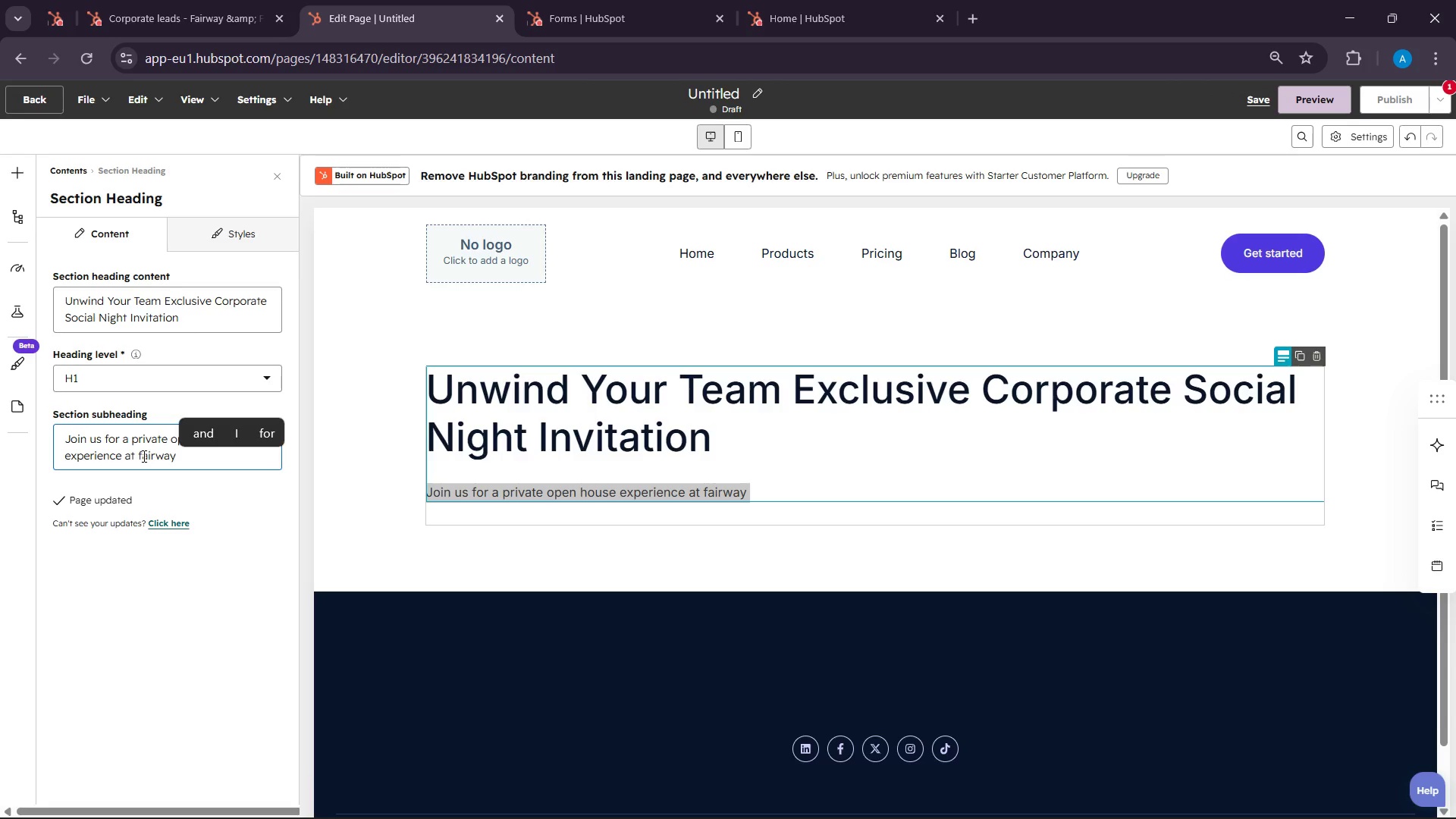 
left_click([143, 456])
 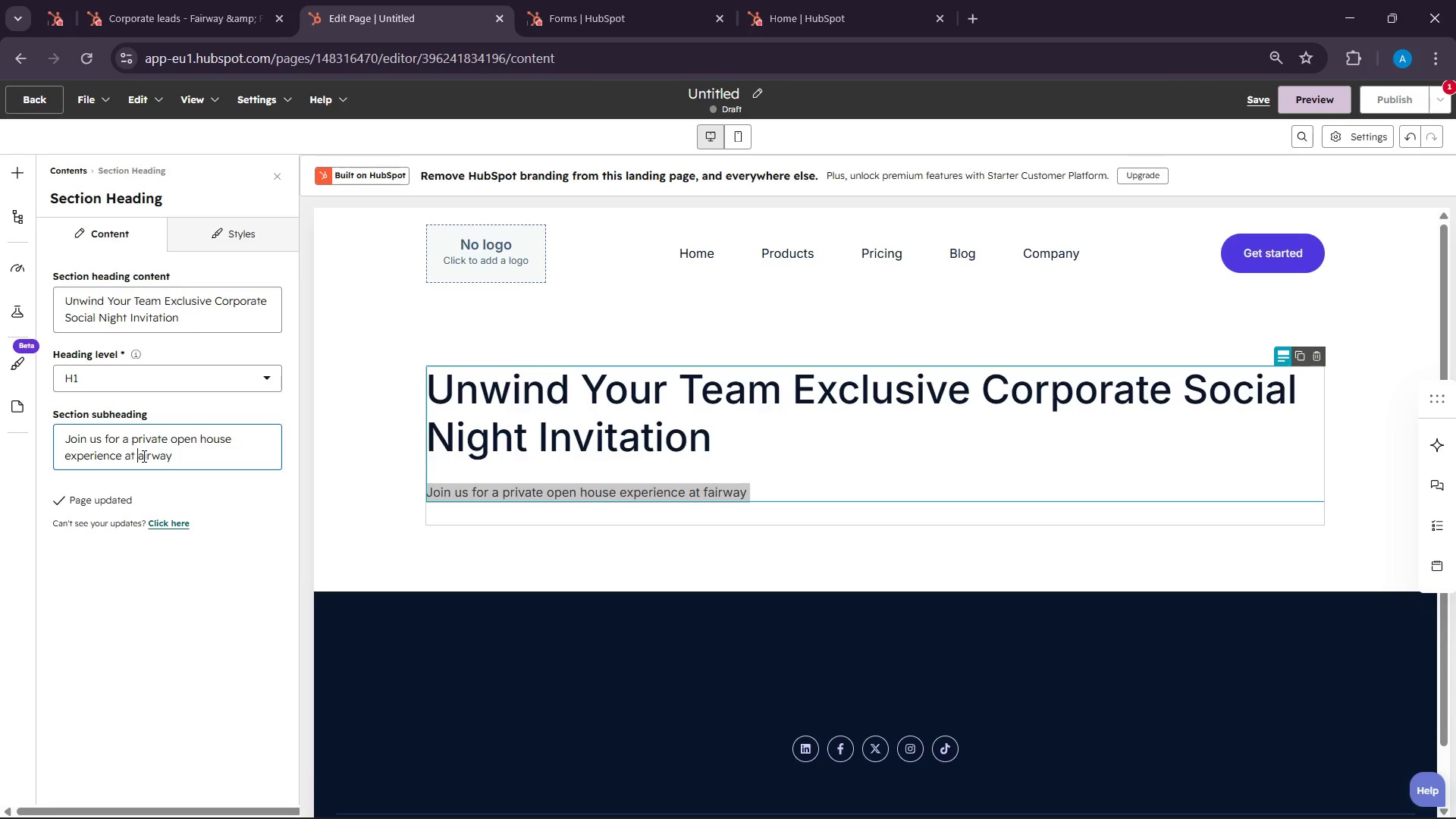 
key(Backspace)
 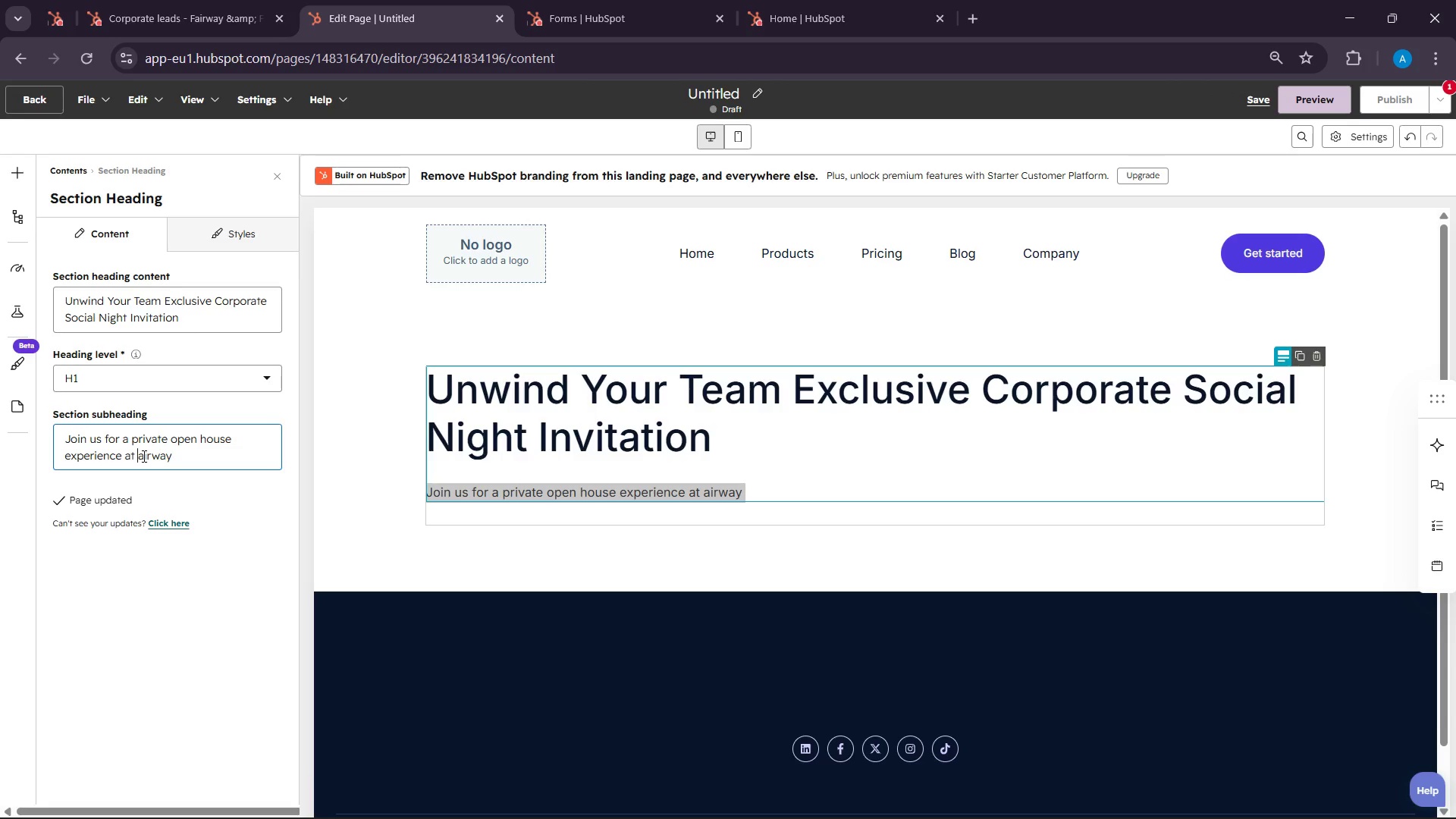 
key(Shift+F)
 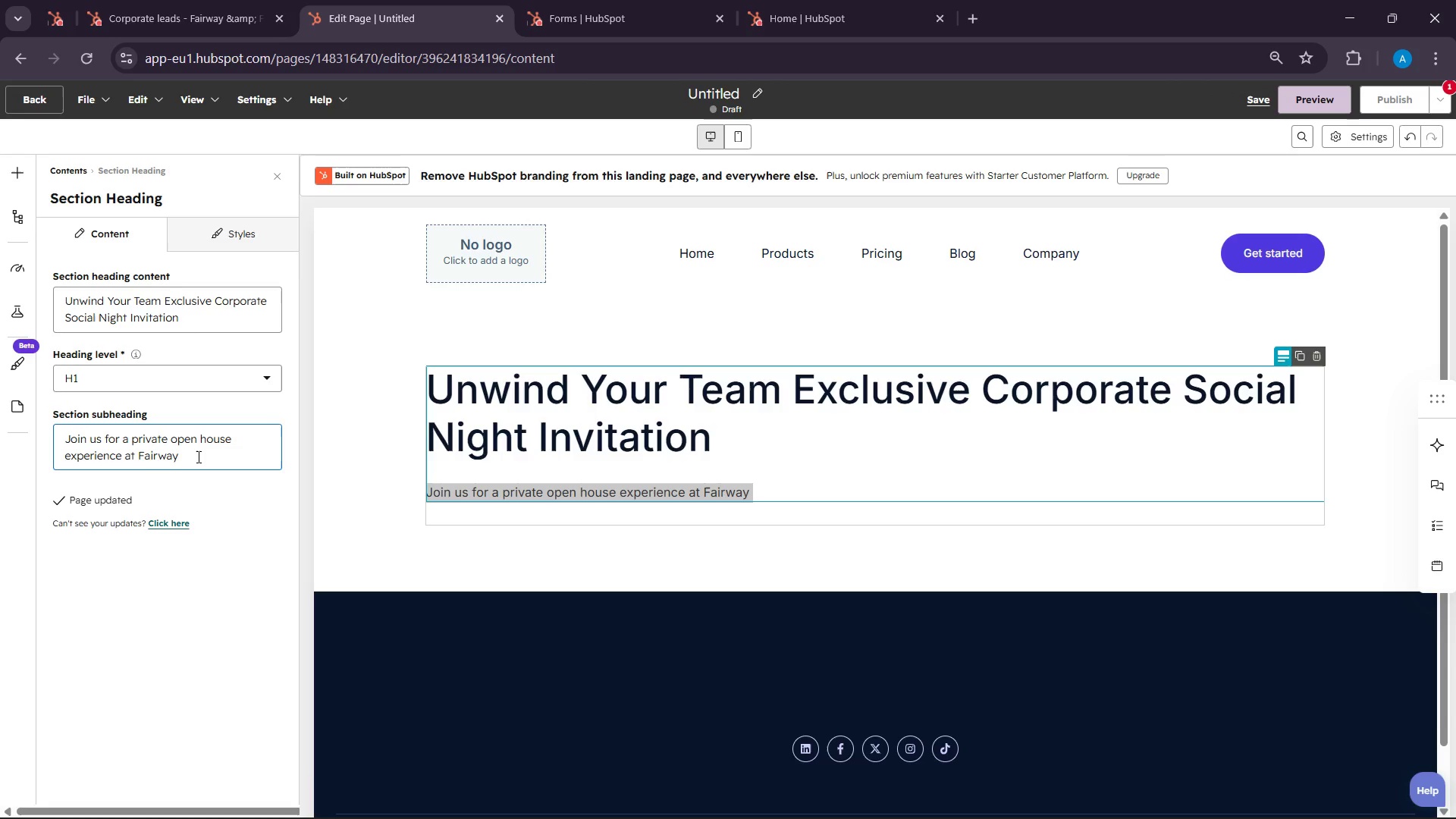 
left_click([197, 457])
 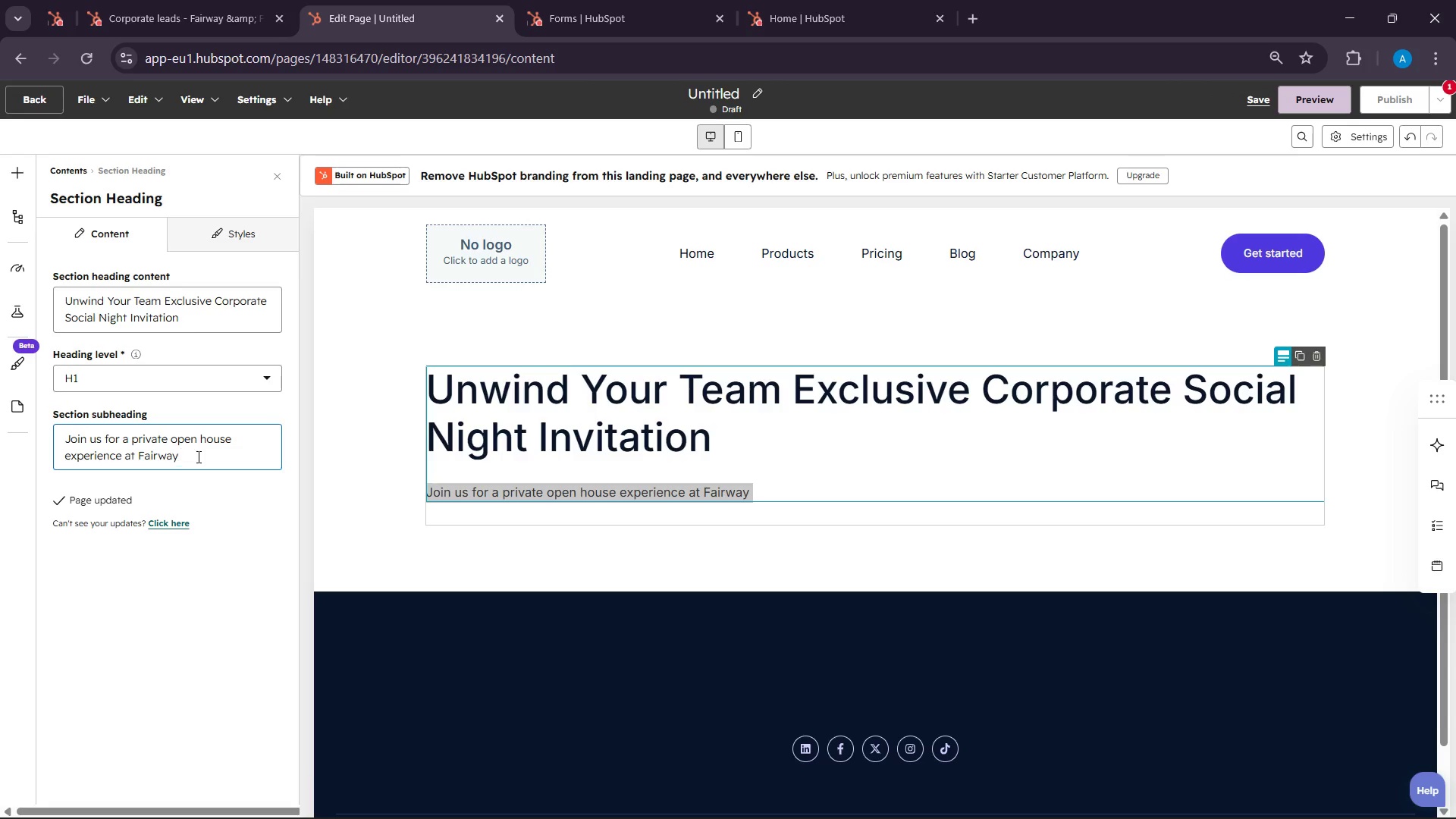 
key(Shift+ShiftLeft)
 